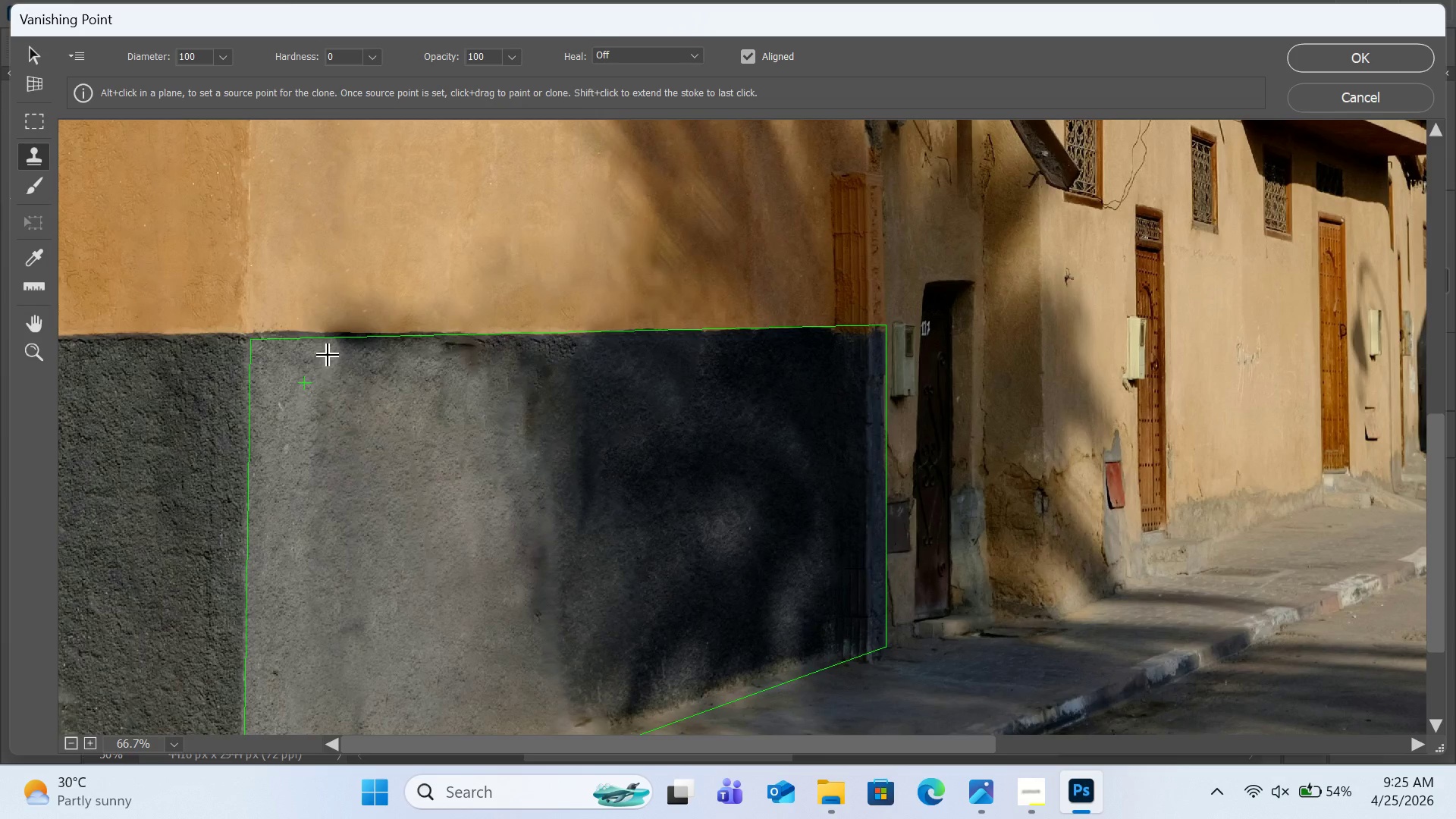 
left_click_drag(start_coordinate=[331, 356], to_coordinate=[392, 351])
 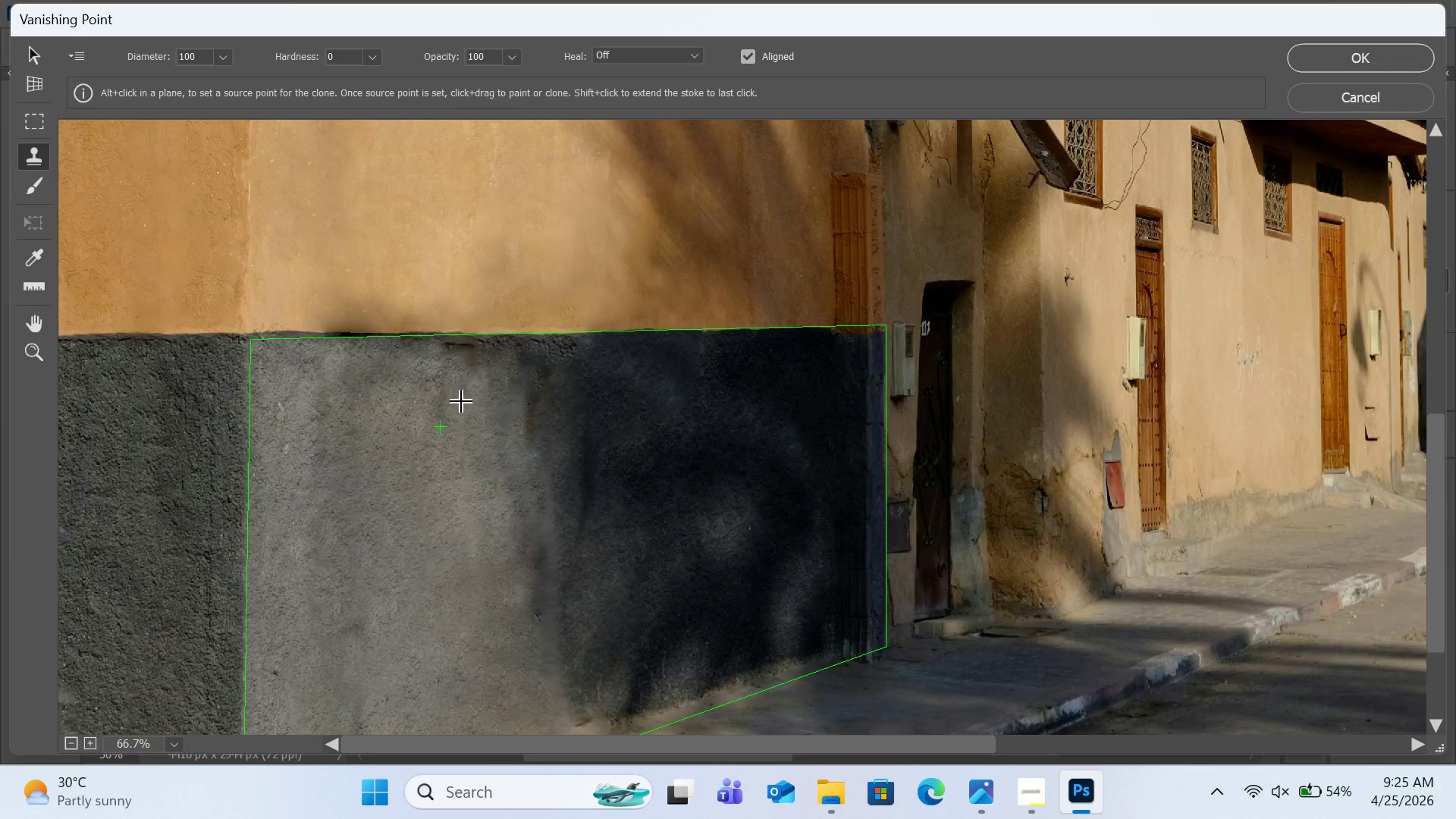 
hold_key(key=AltLeft, duration=0.94)
 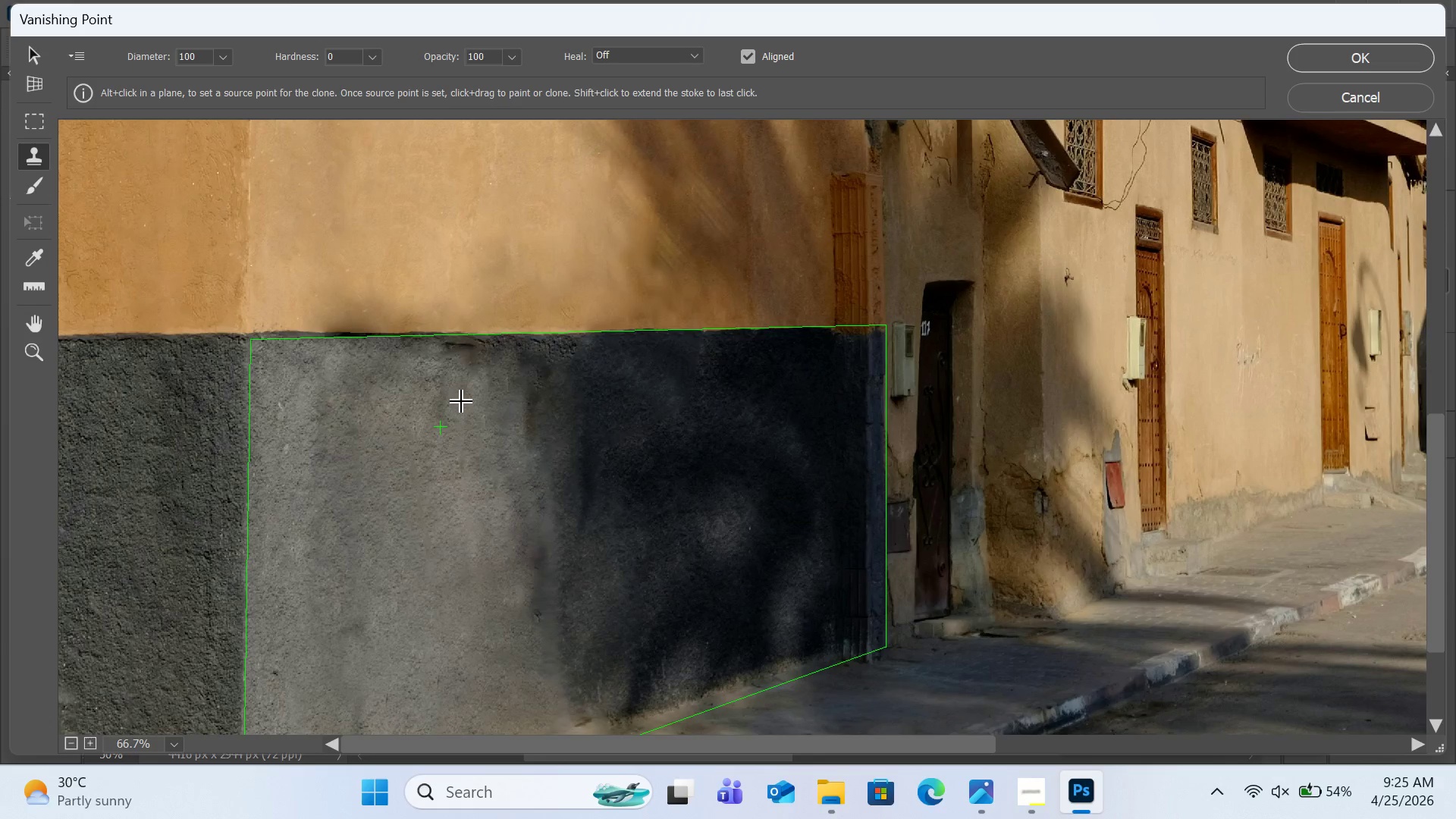 
hold_key(key=AltLeft, duration=0.45)
left_click([463, 383])
 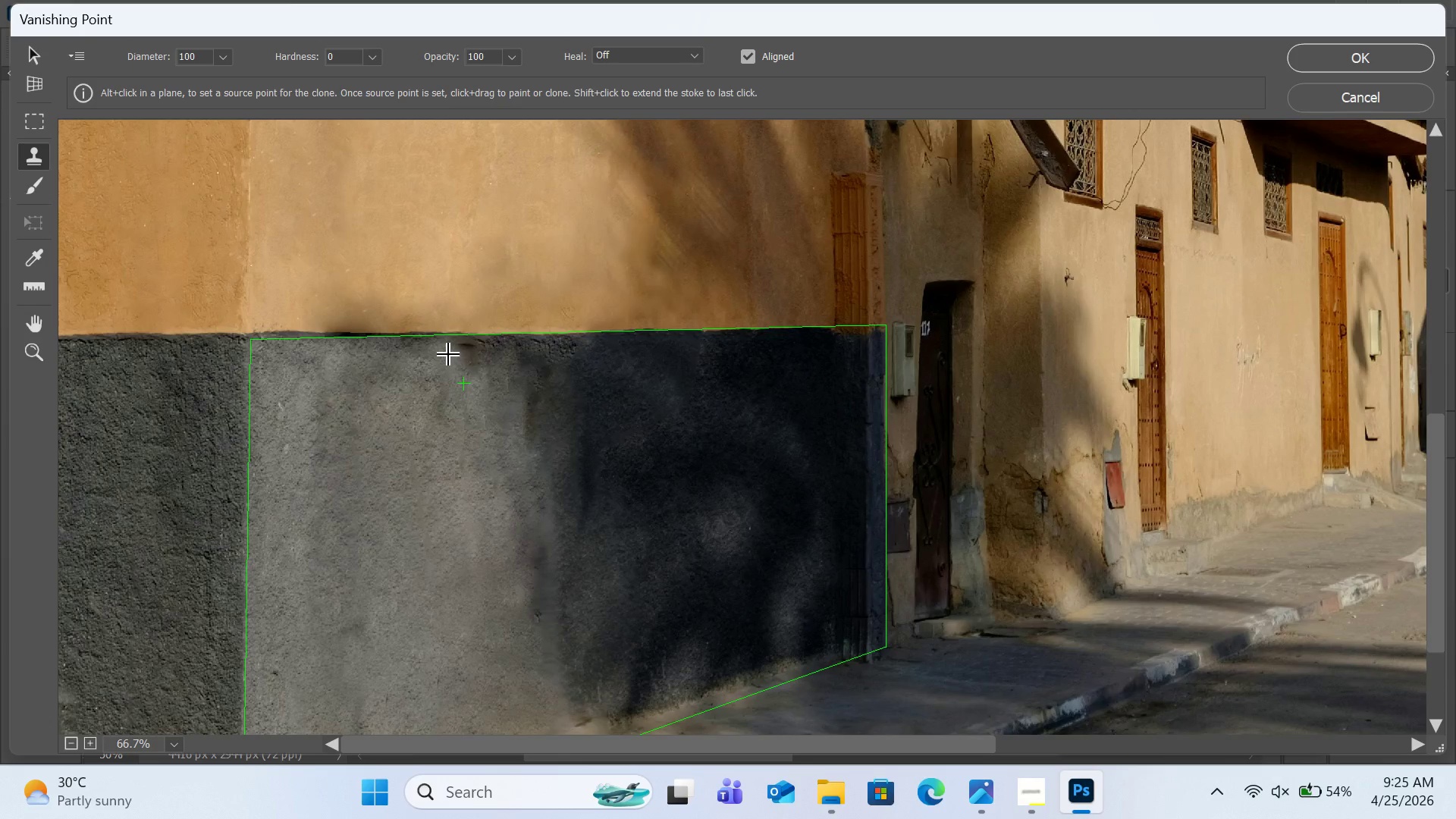 
left_click_drag(start_coordinate=[447, 356], to_coordinate=[477, 344])
 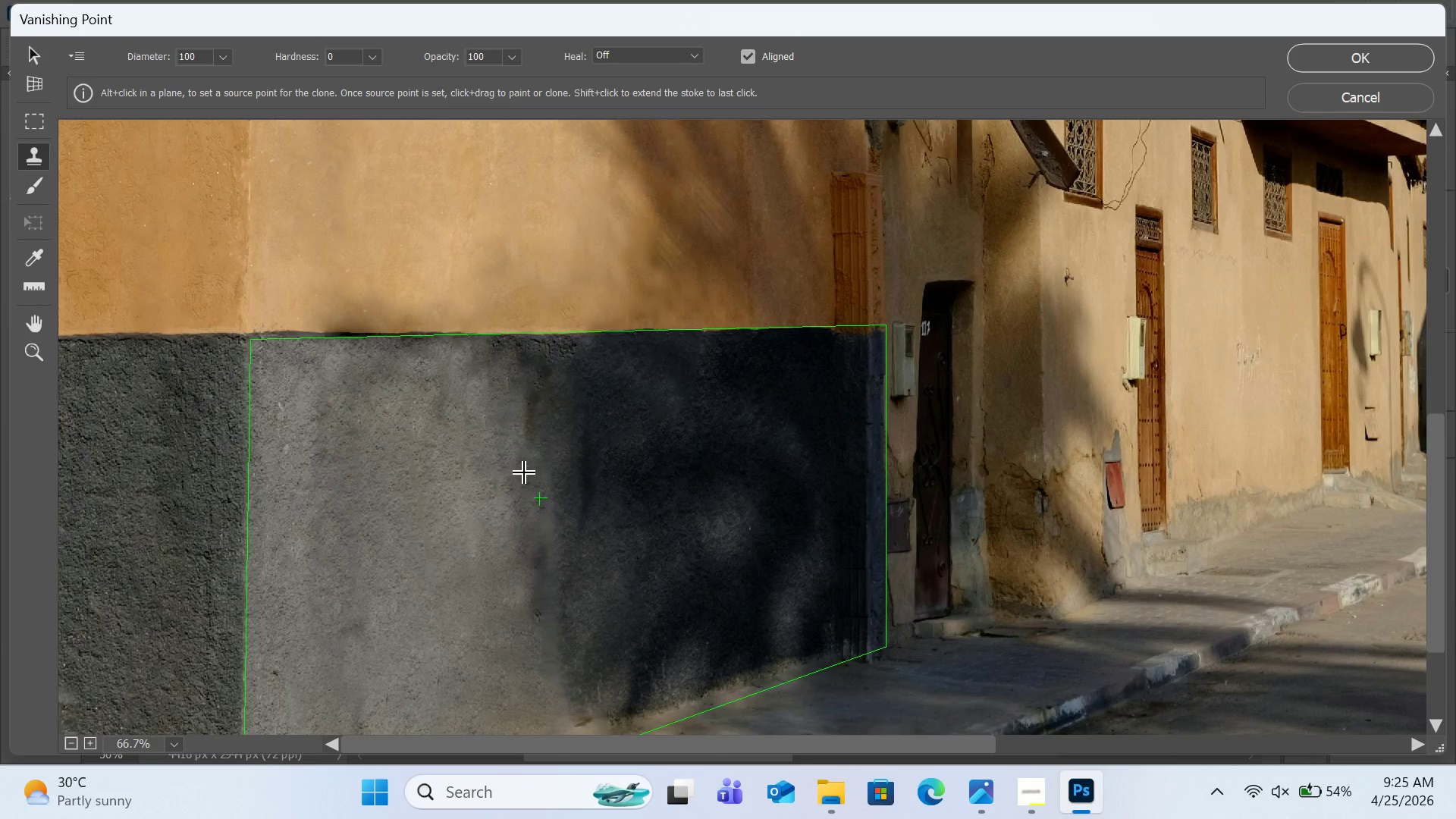 
hold_key(key=AltLeft, duration=0.39)
 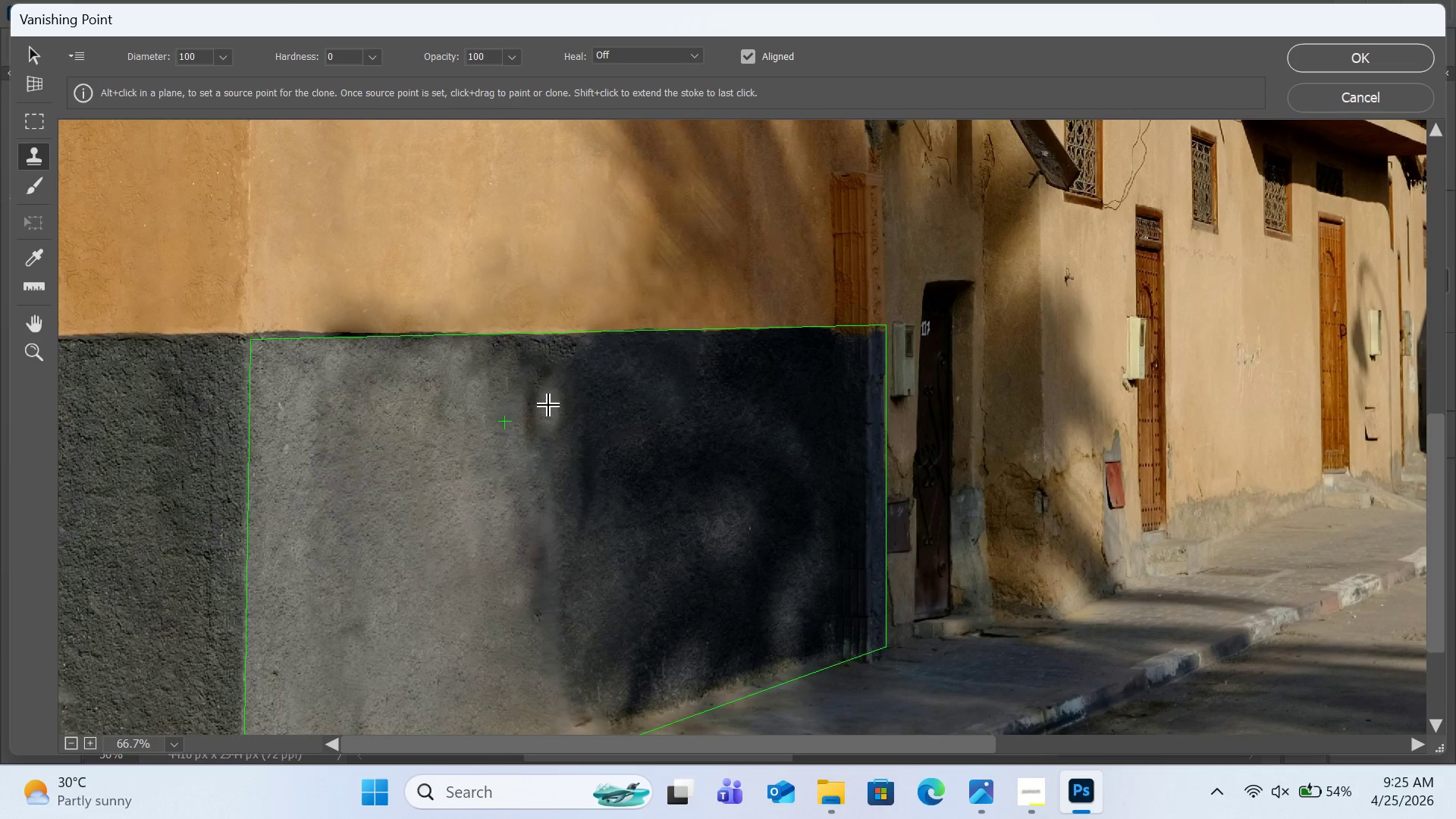 
left_click_drag(start_coordinate=[549, 406], to_coordinate=[527, 453])
 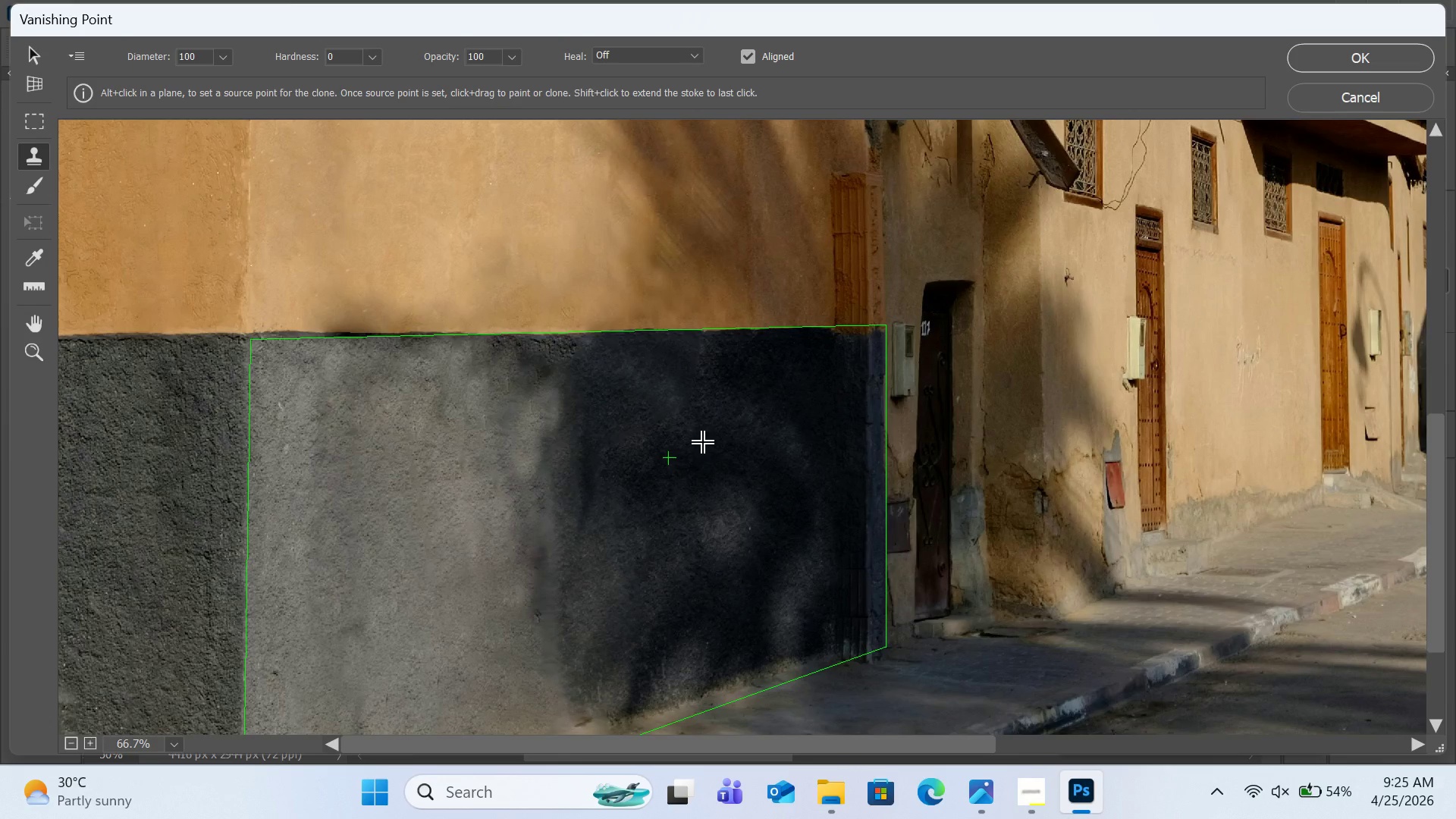 
key(Alt+Control+ControlLeft)
 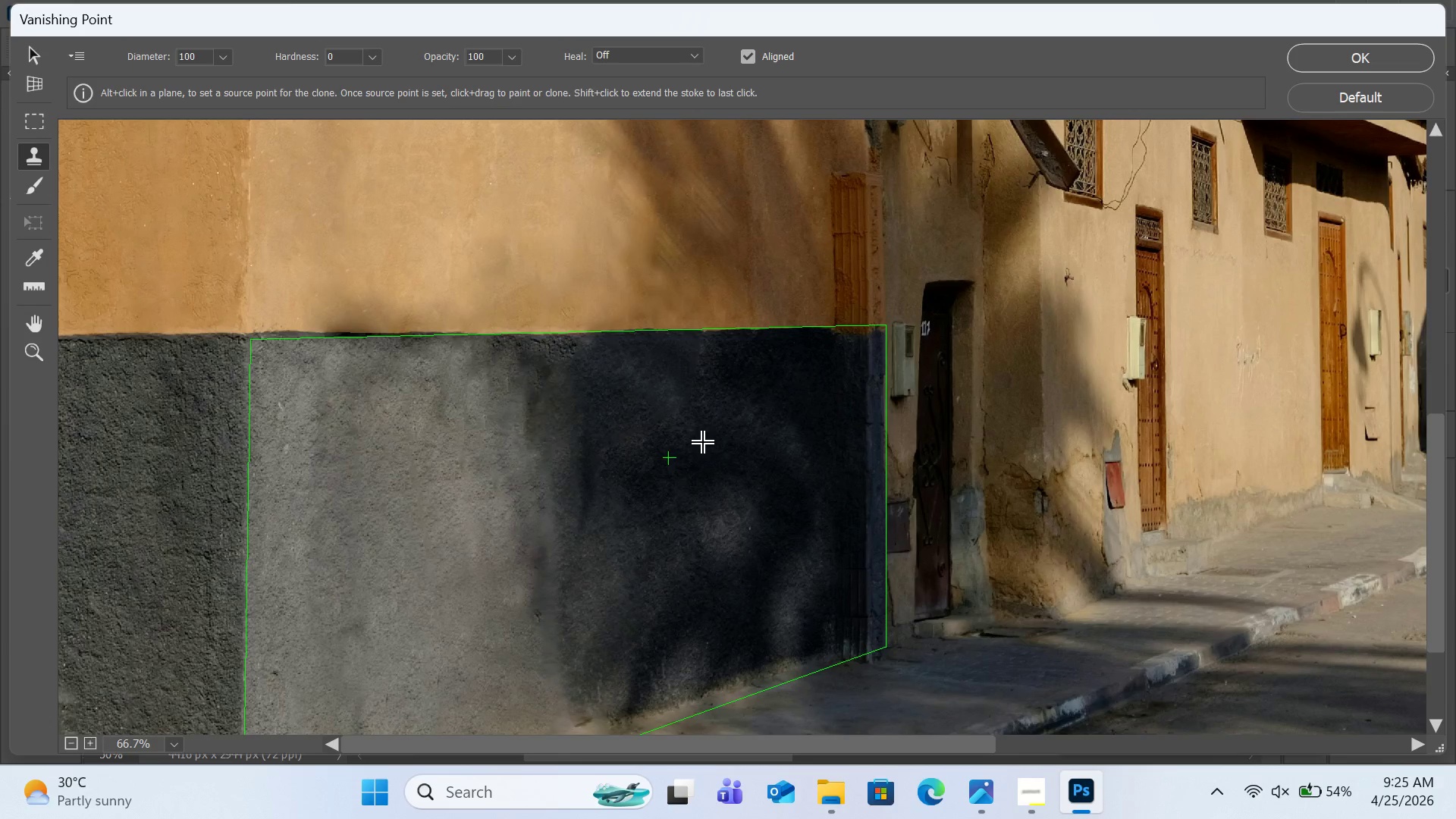 
key(Z)
 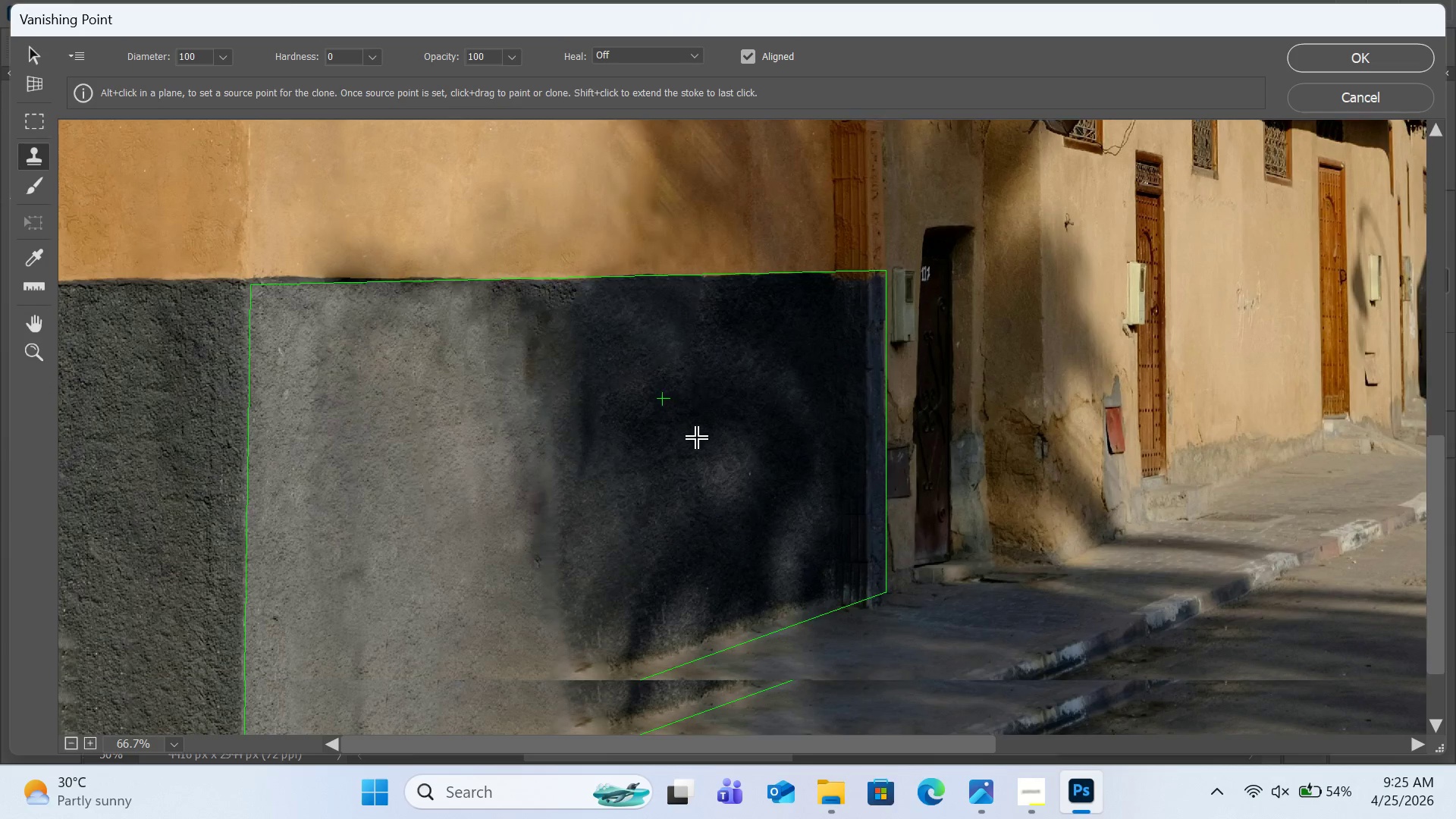 
scroll: coordinate [698, 438], scroll_direction: down, amount: 3.0
 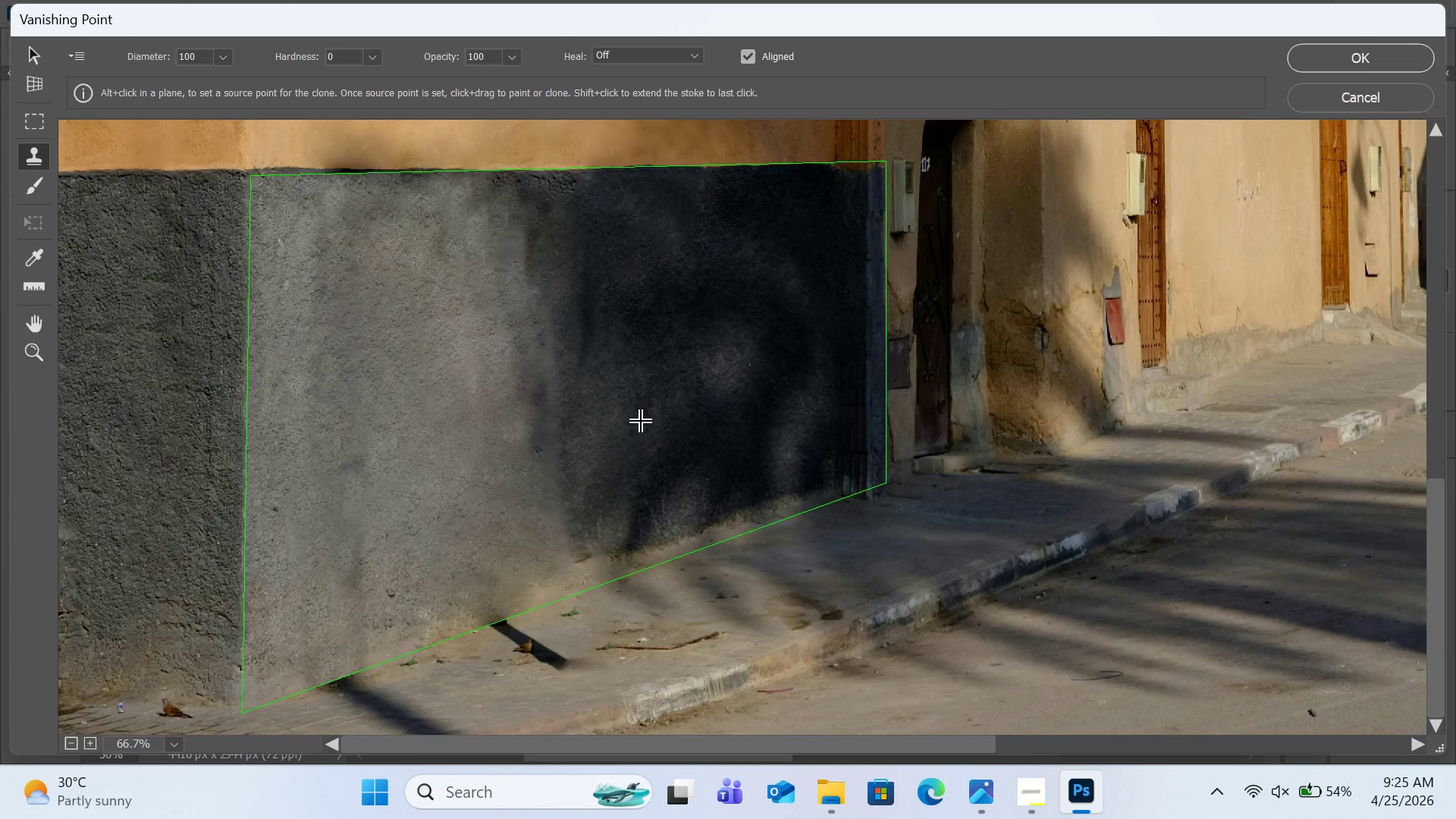 
hold_key(key=AltLeft, duration=0.64)
left_click([494, 419])
 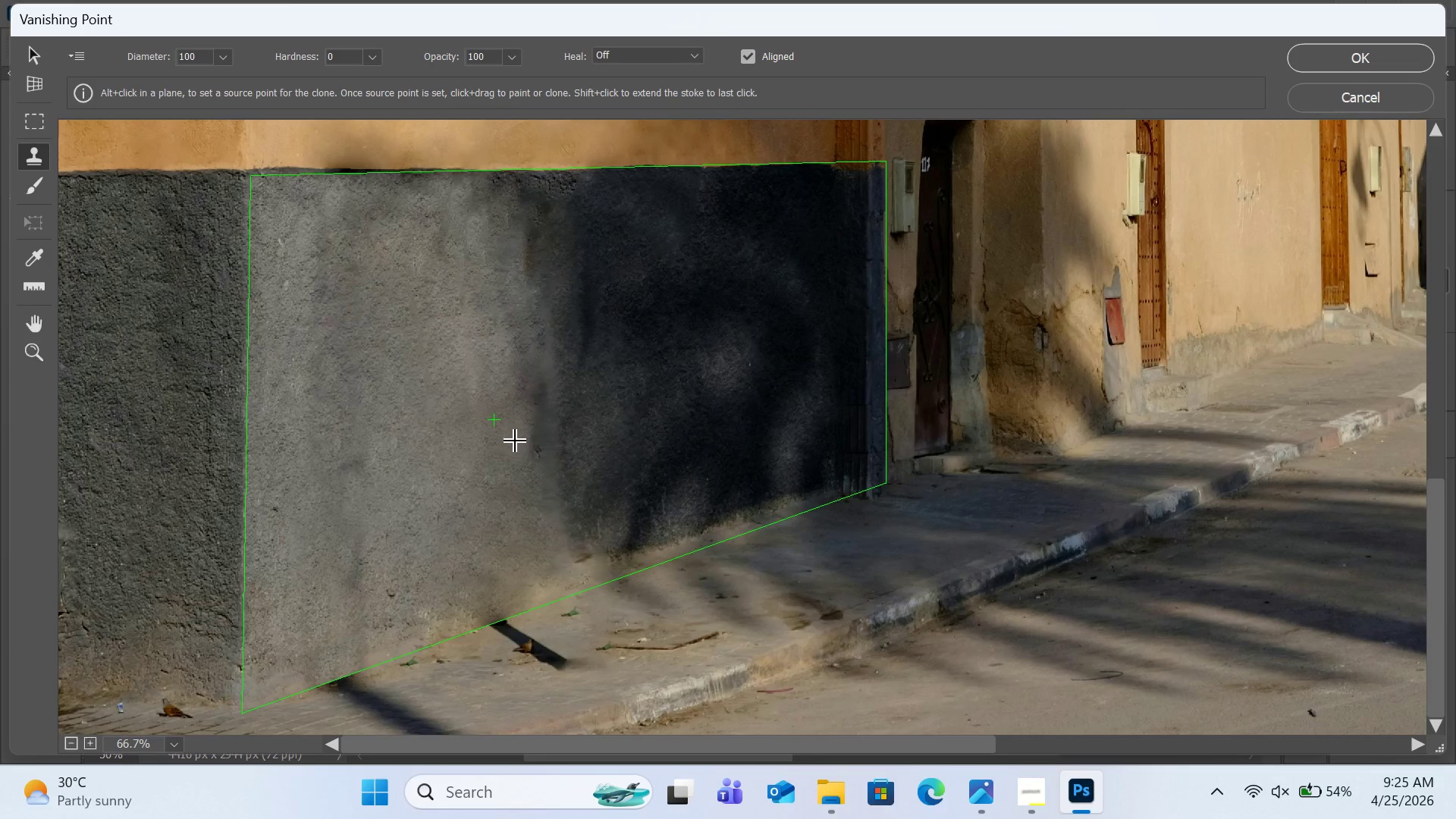 
left_click([516, 441])
 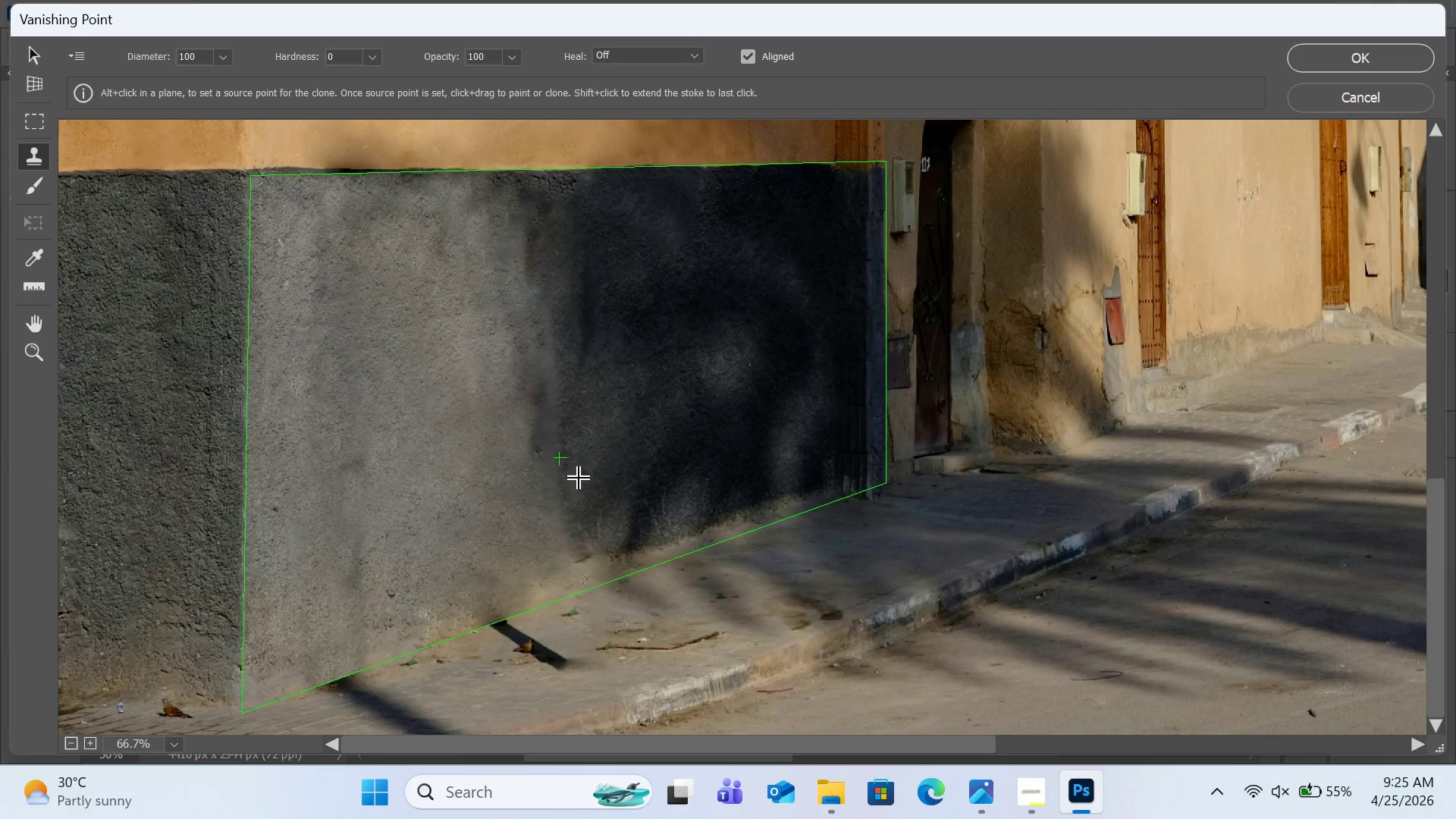 
hold_key(key=ControlLeft, duration=0.38)
 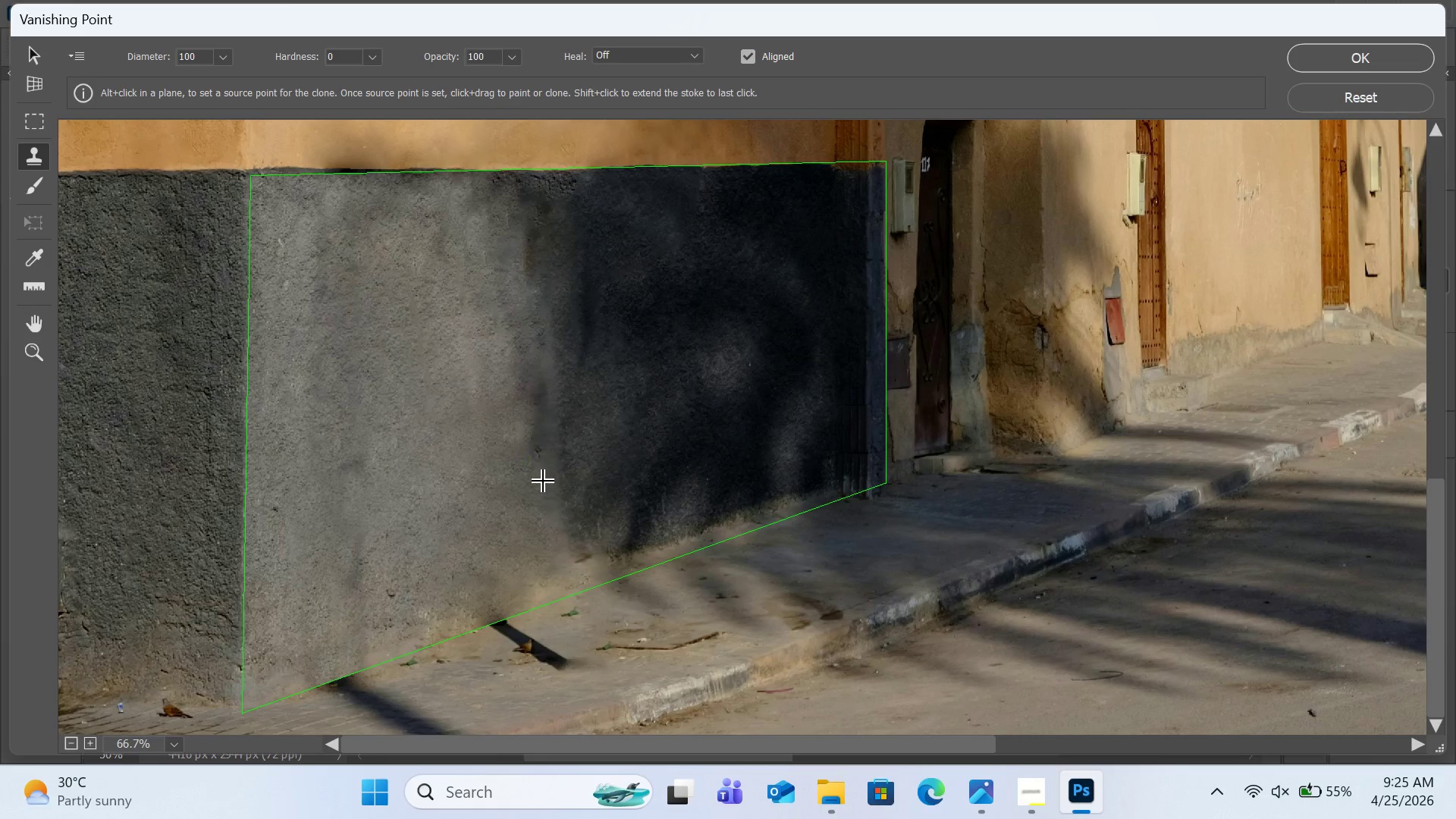 
key(Z)
 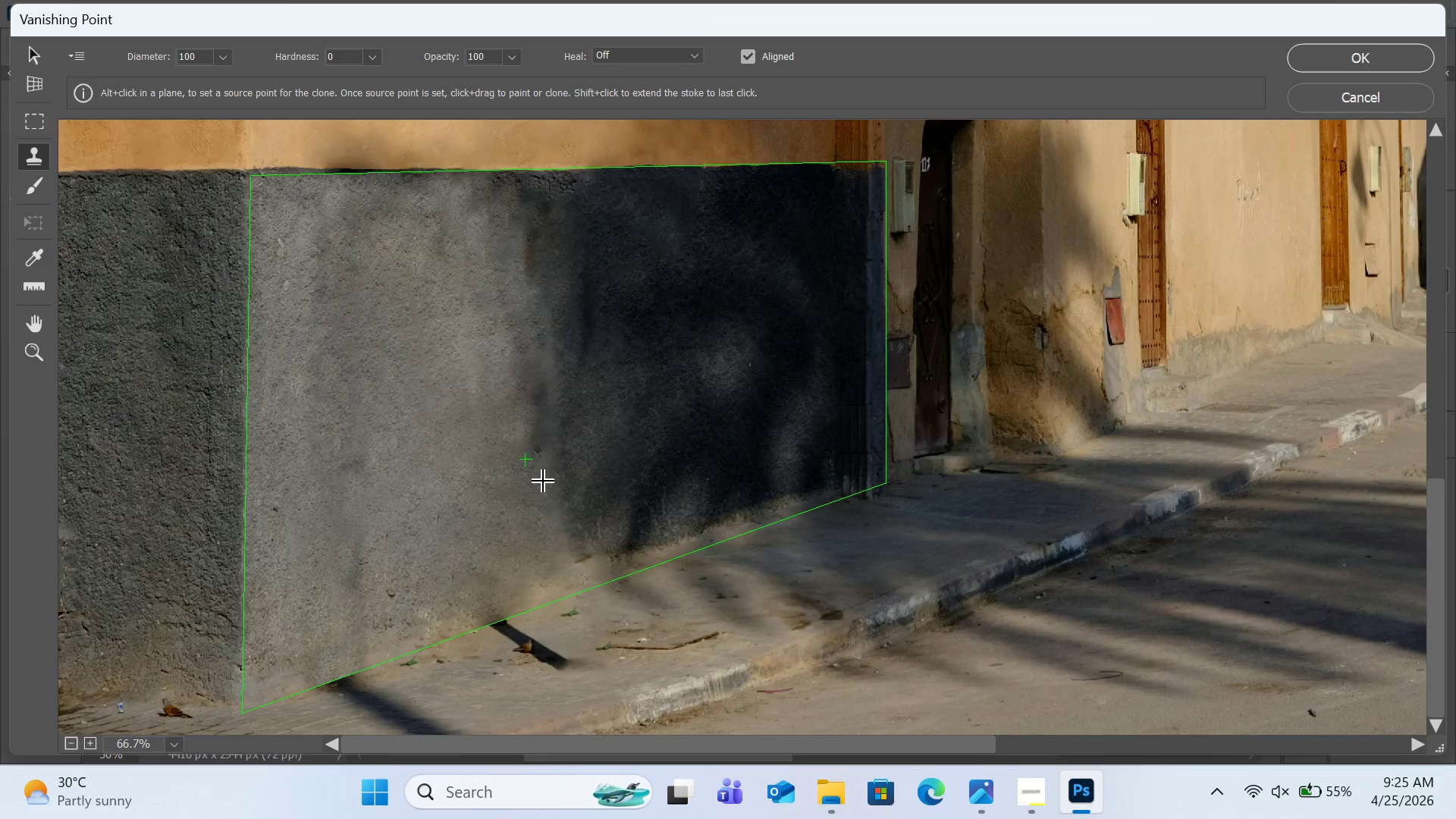 
hold_key(key=AltLeft, duration=0.58)
left_click([544, 482])
 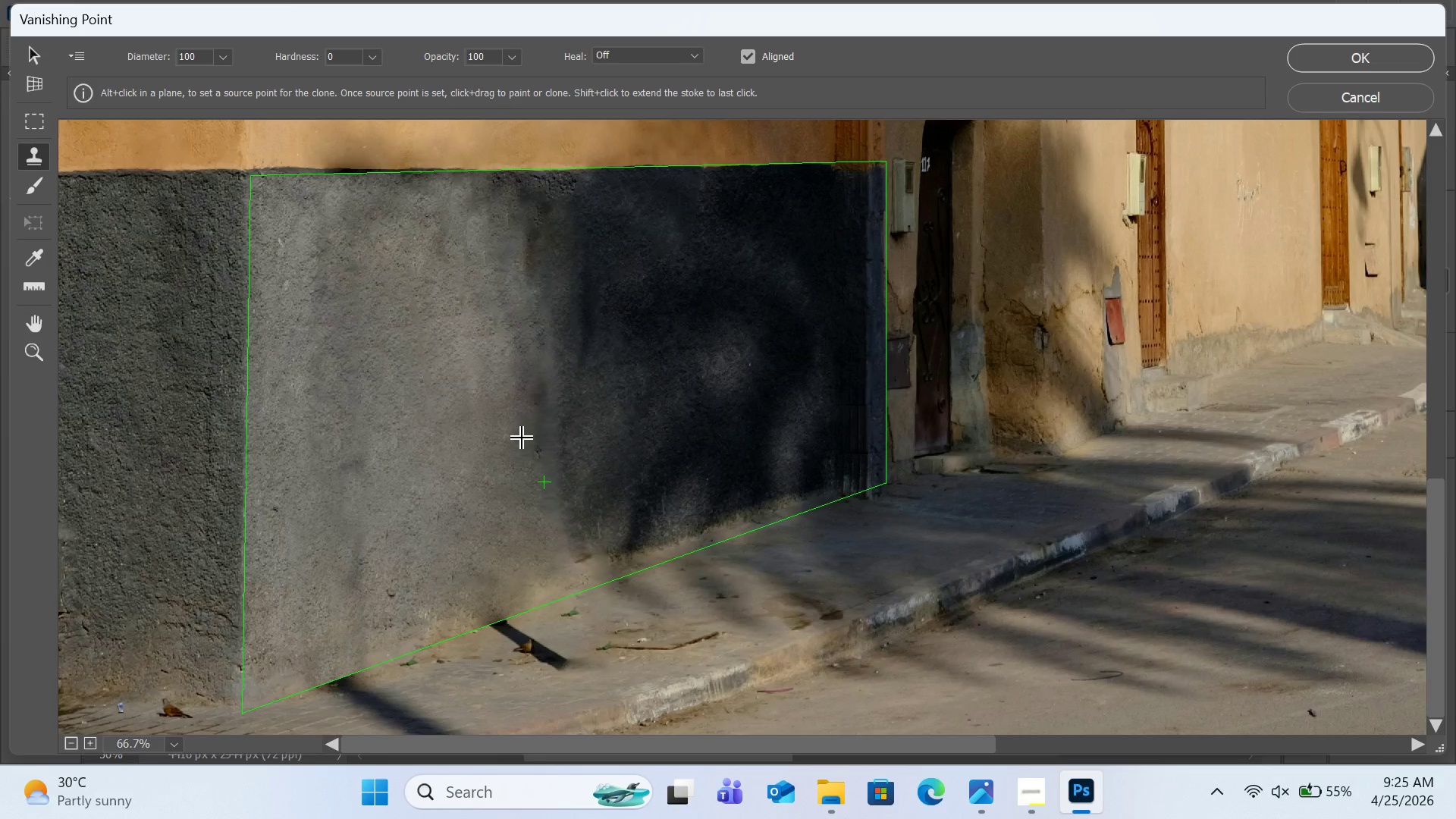 
left_click([522, 438])
 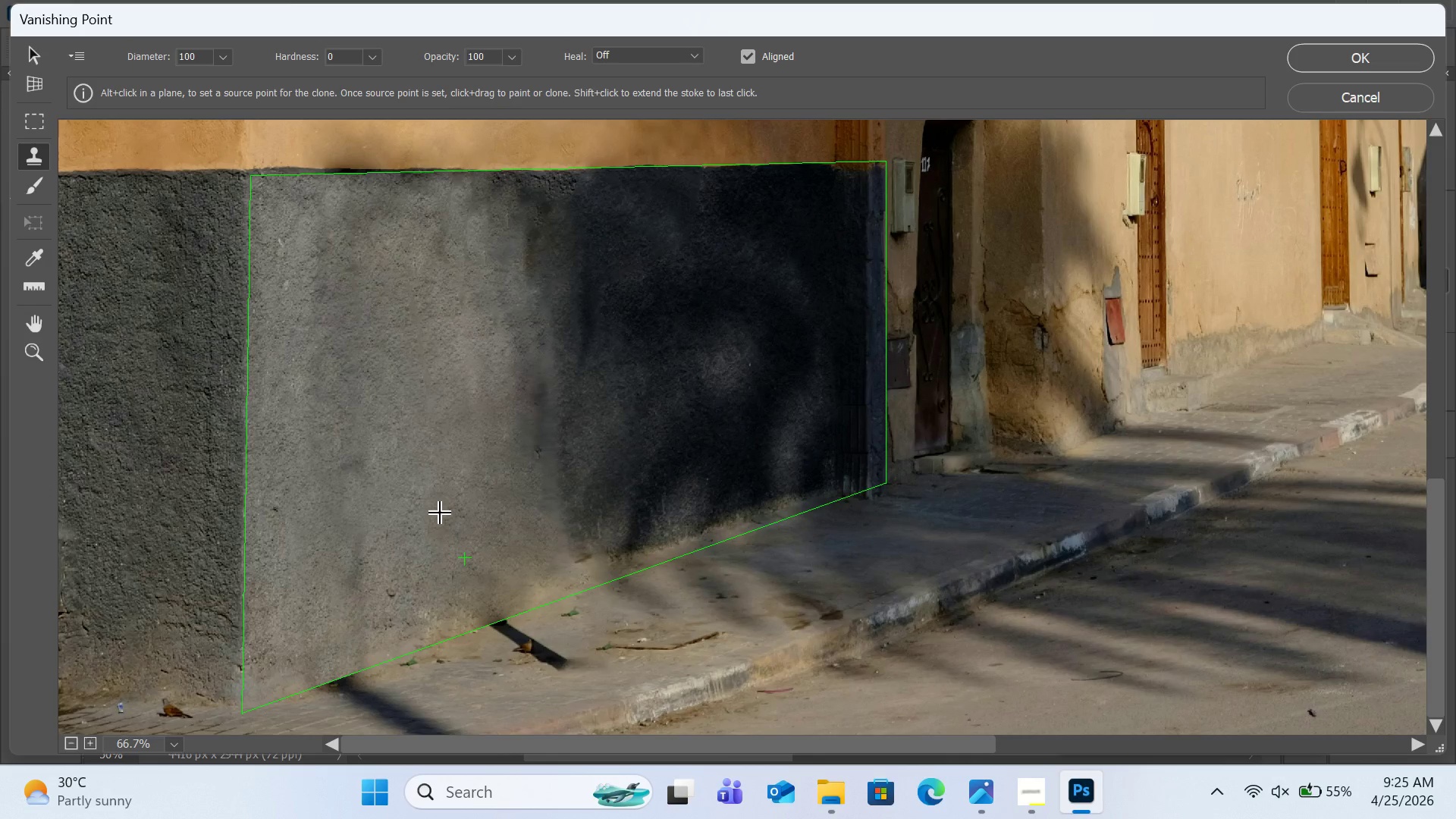 
hold_key(key=AltLeft, duration=1.09)
left_click([378, 490])
 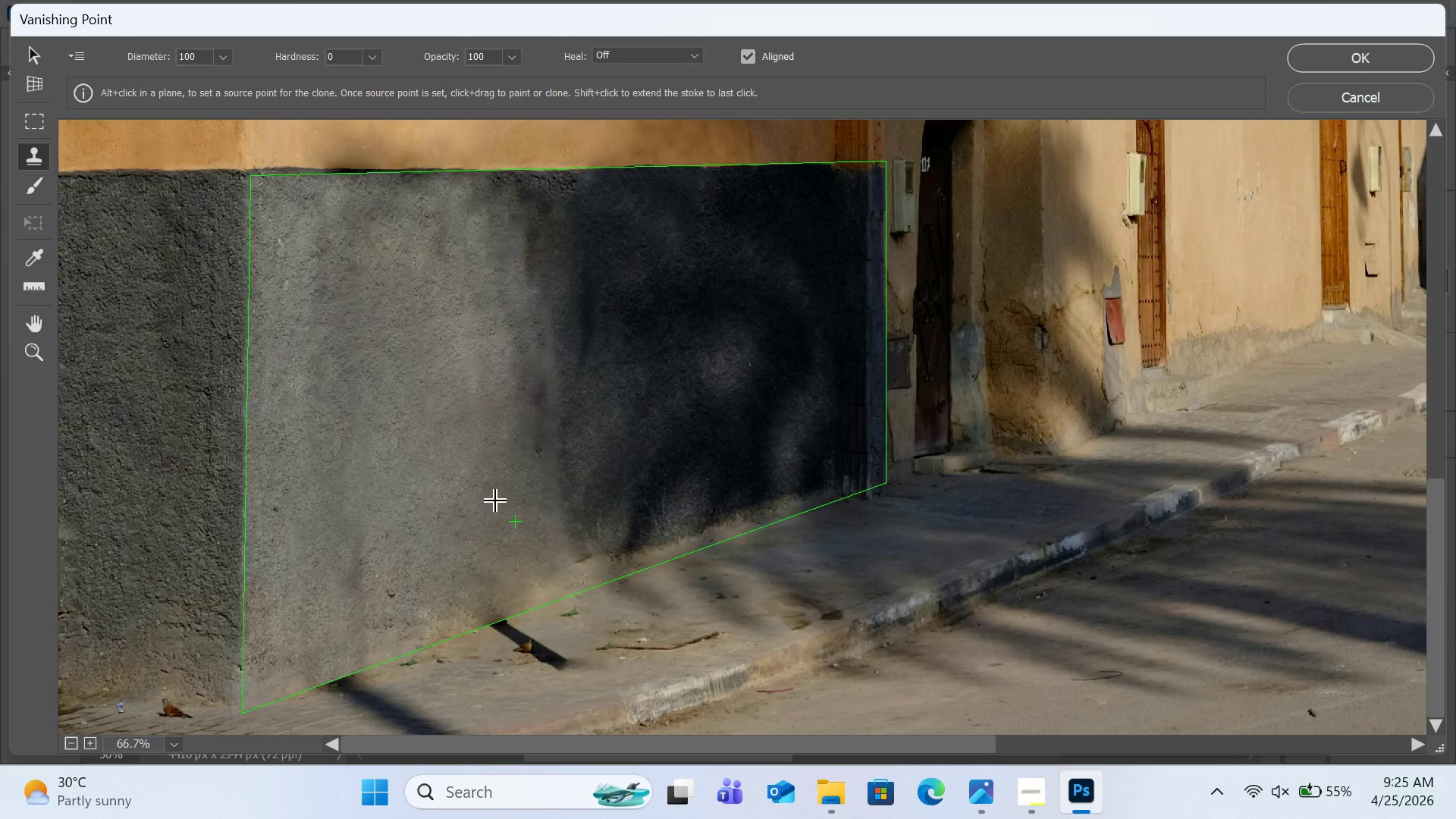 
hold_key(key=AltLeft, duration=0.38)
left_click([387, 519])
 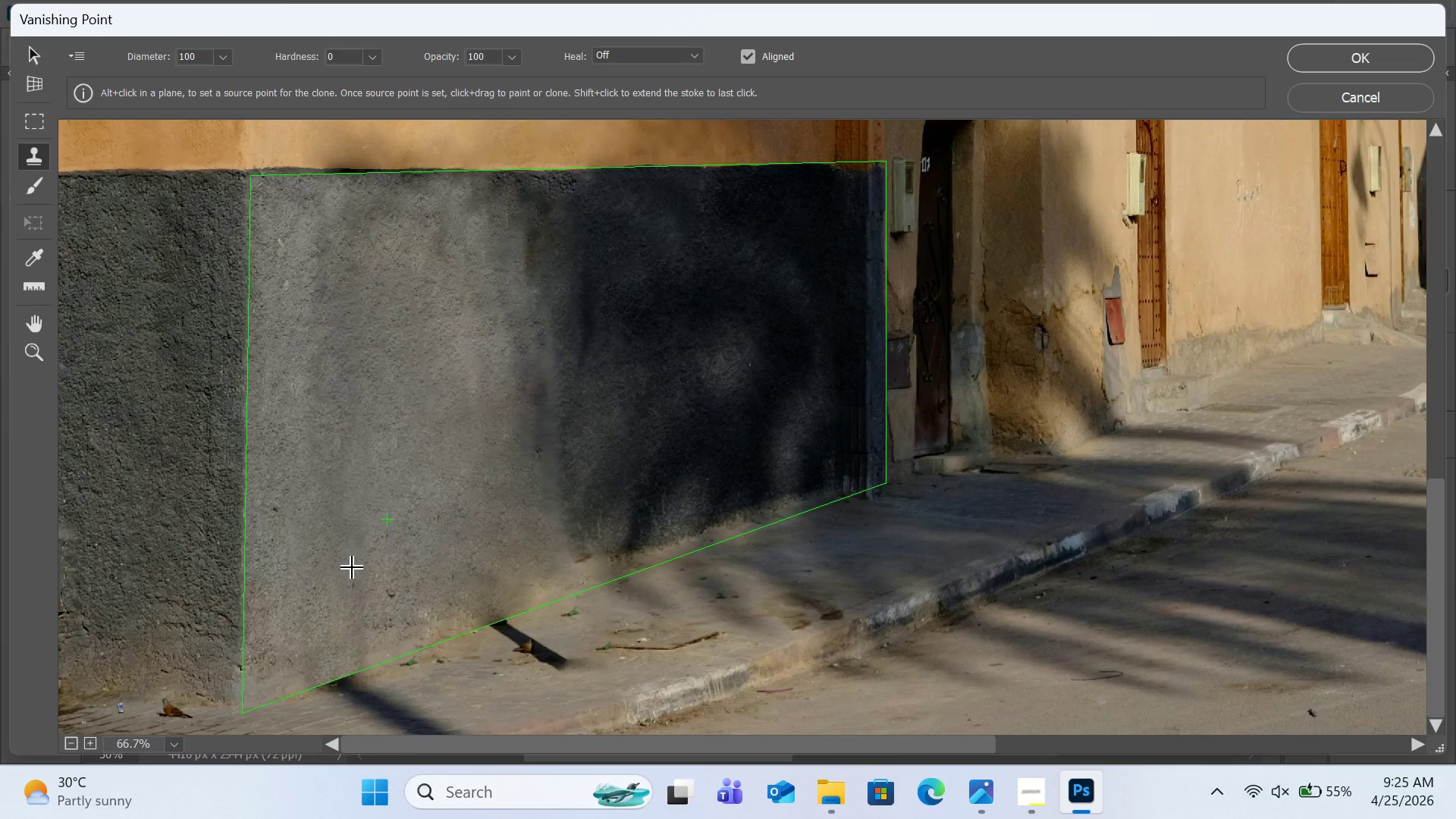 
left_click([353, 568])
 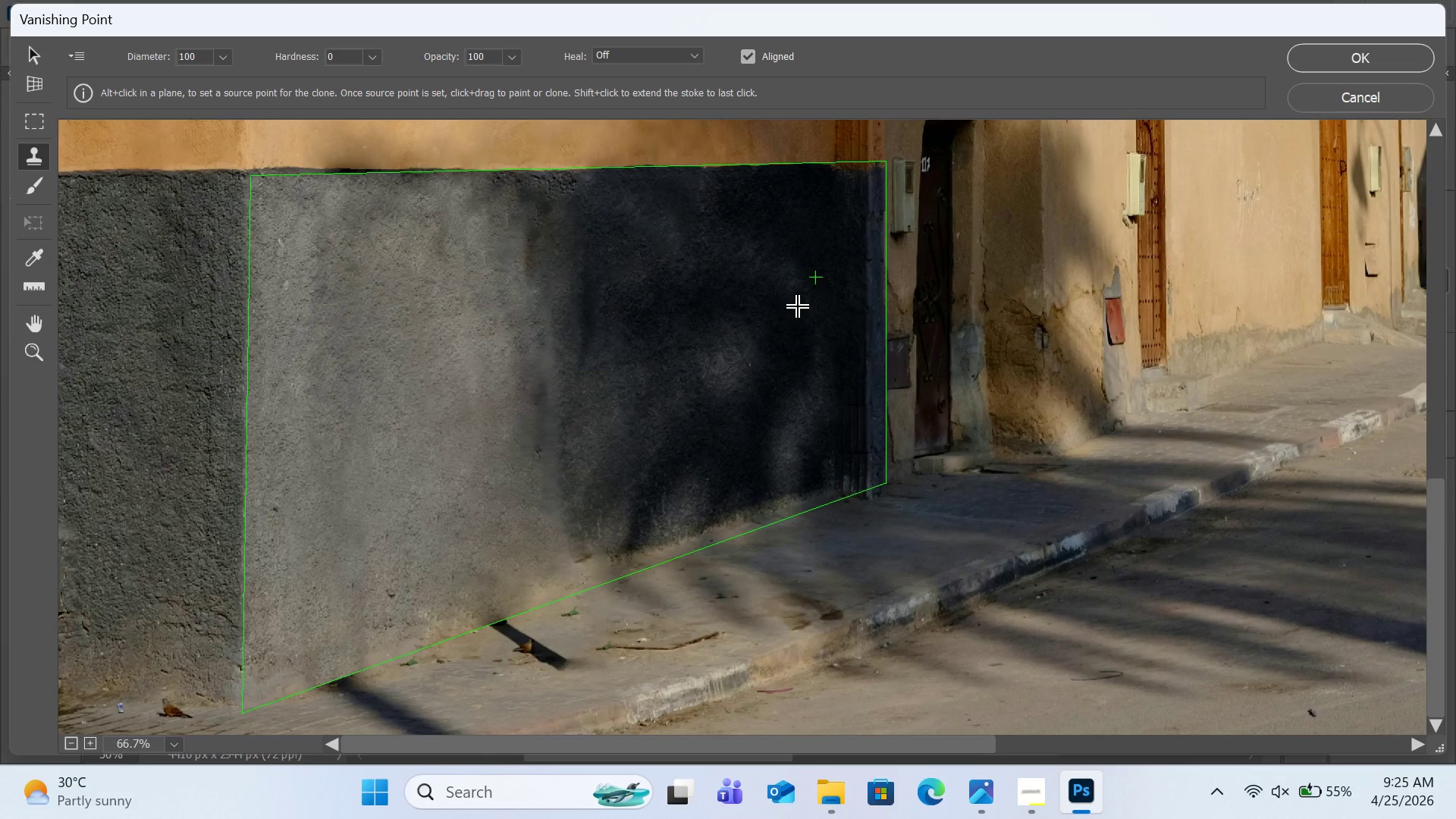 
hold_key(key=AltLeft, duration=0.62)
left_click([298, 310])
 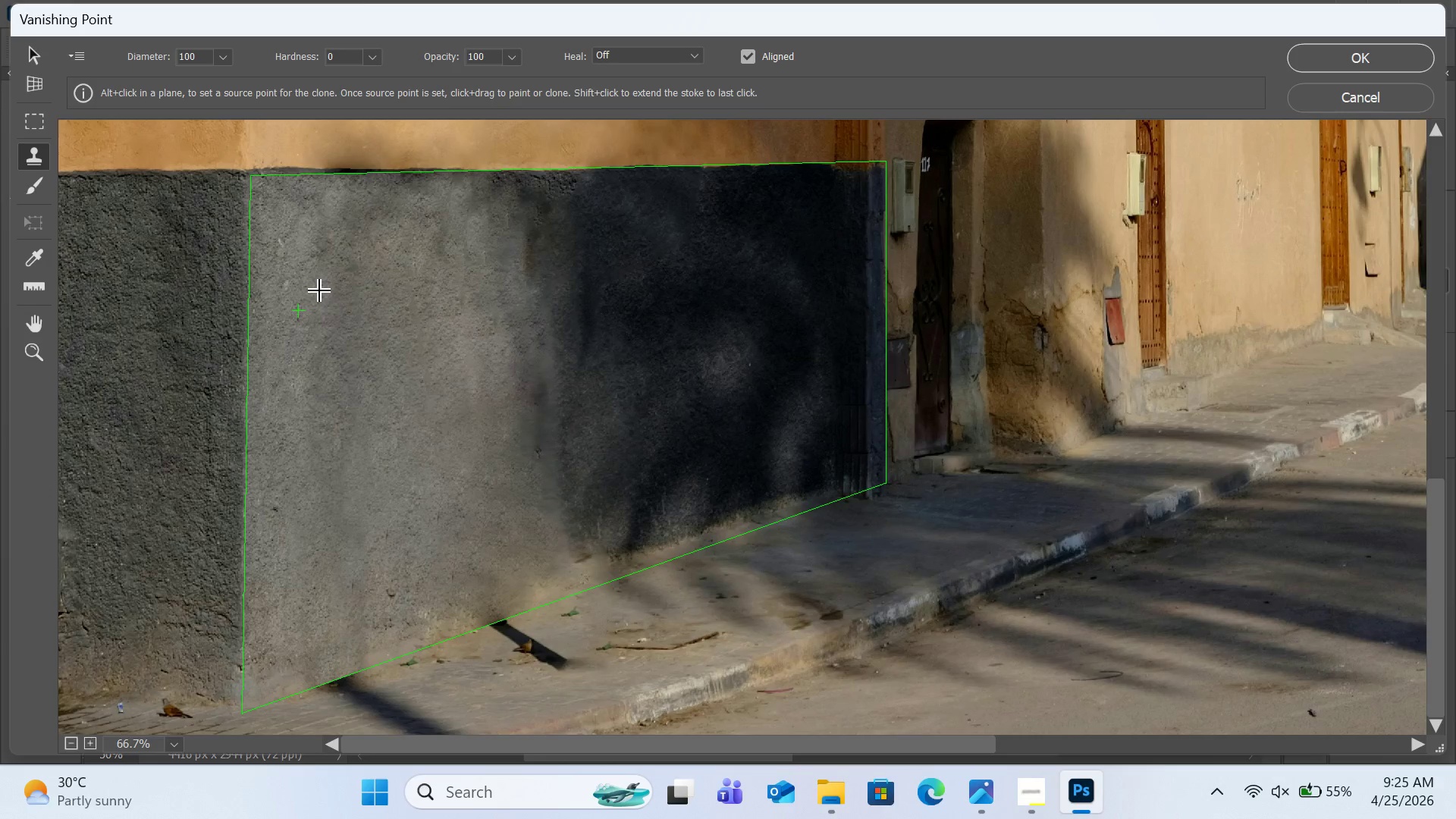 
left_click([320, 291])
 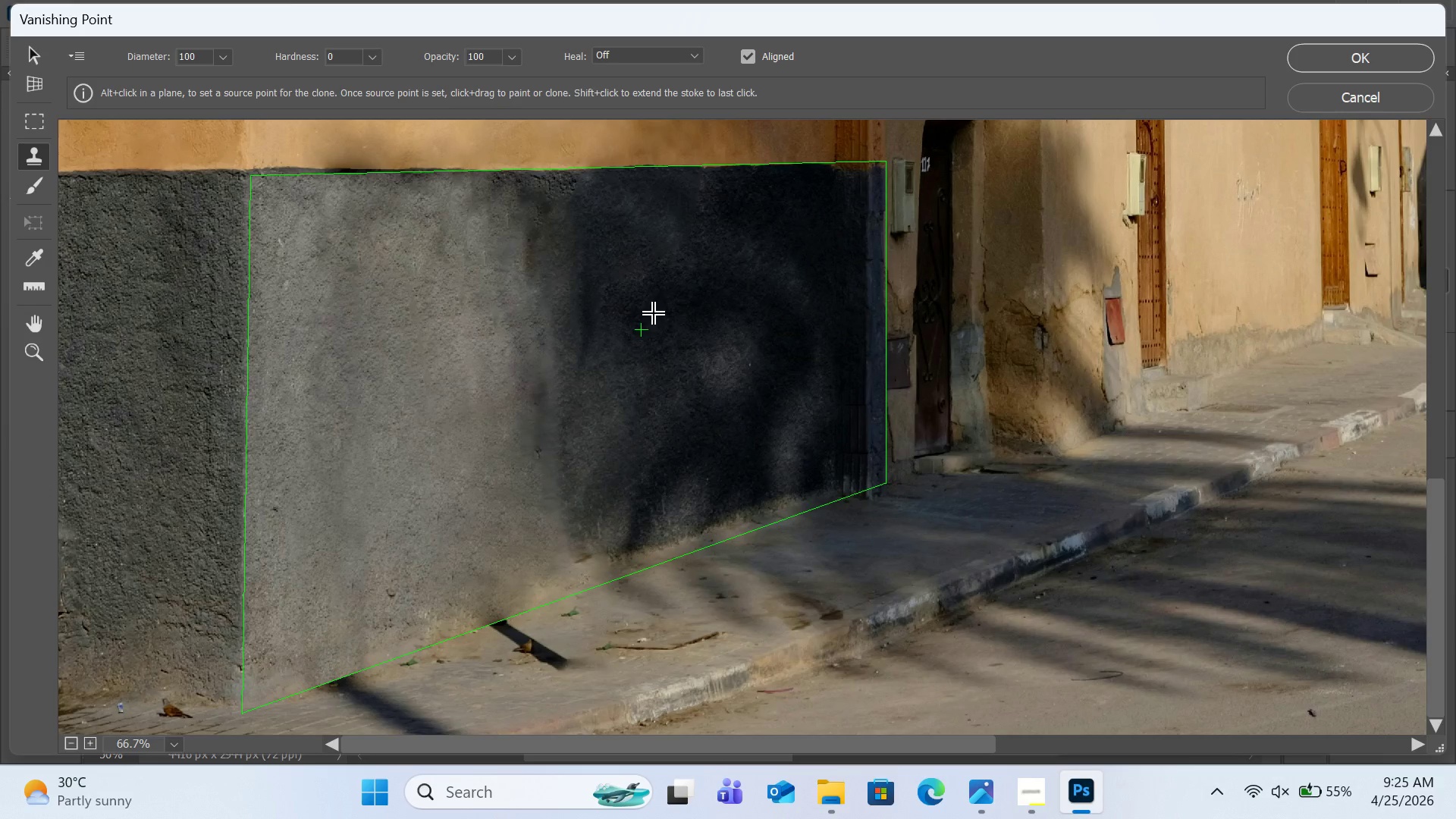 
hold_key(key=AltLeft, duration=2.23)
left_click([308, 326])
 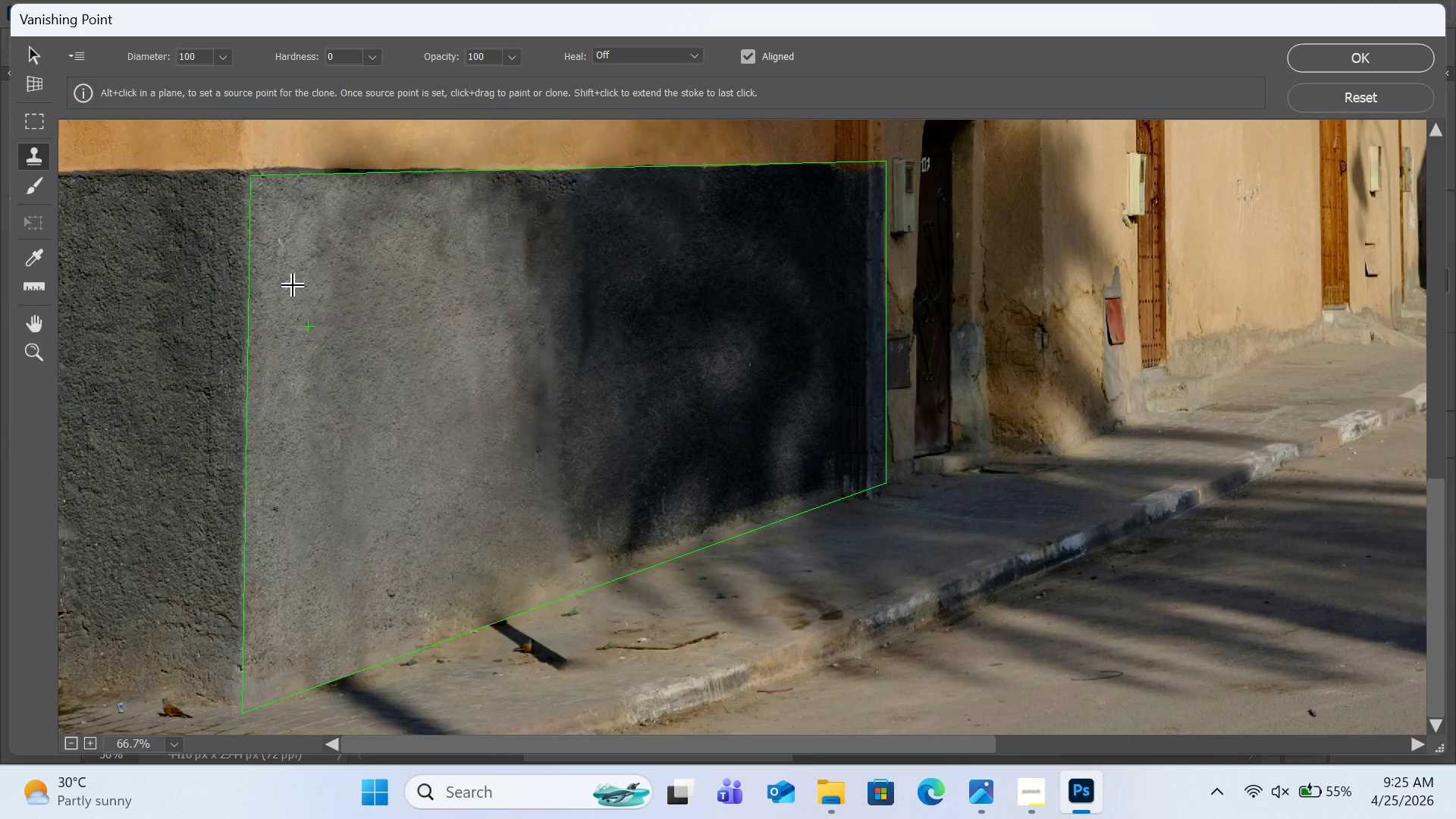 
left_click([291, 284])
 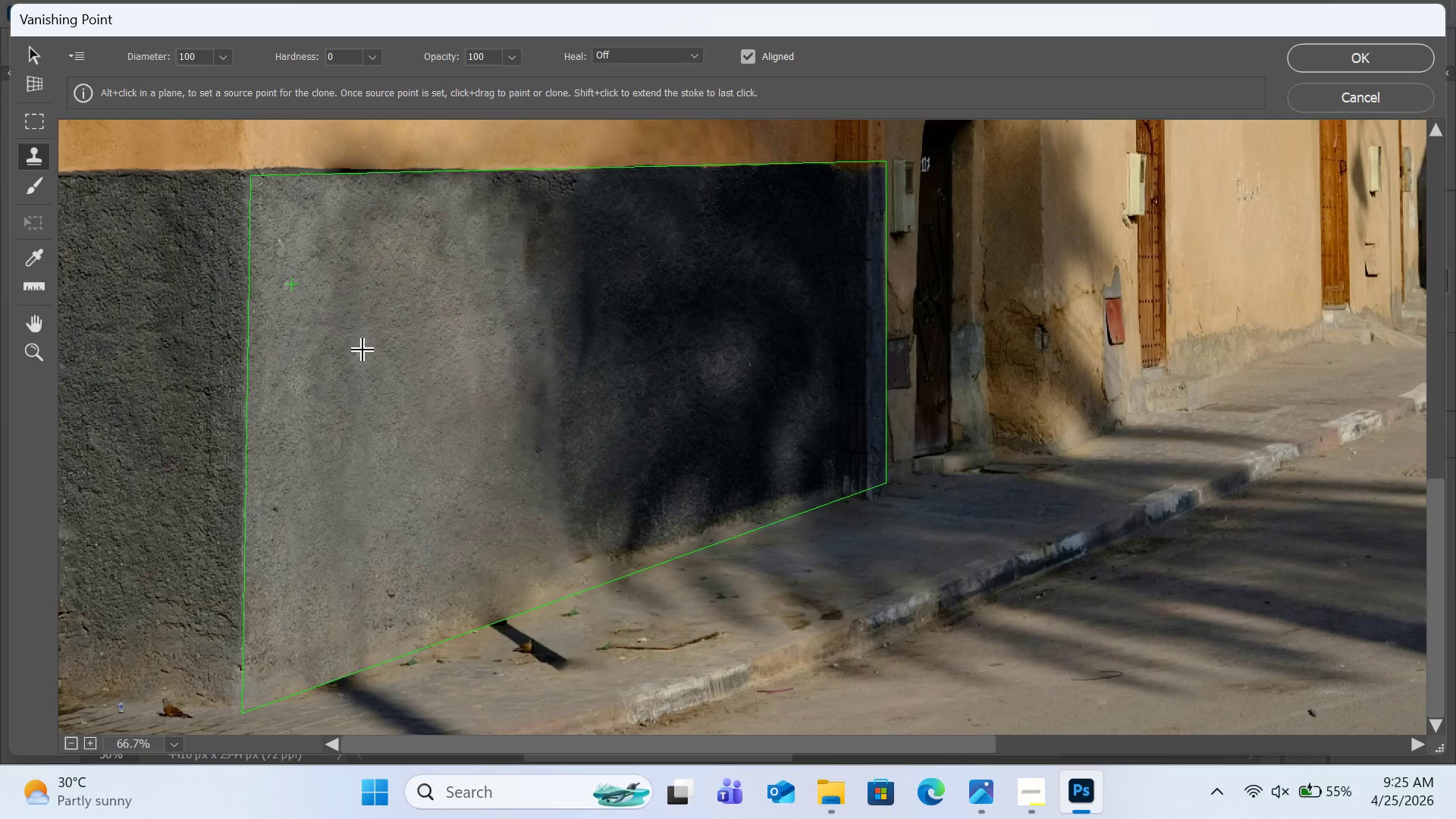 
double_click([363, 350])
 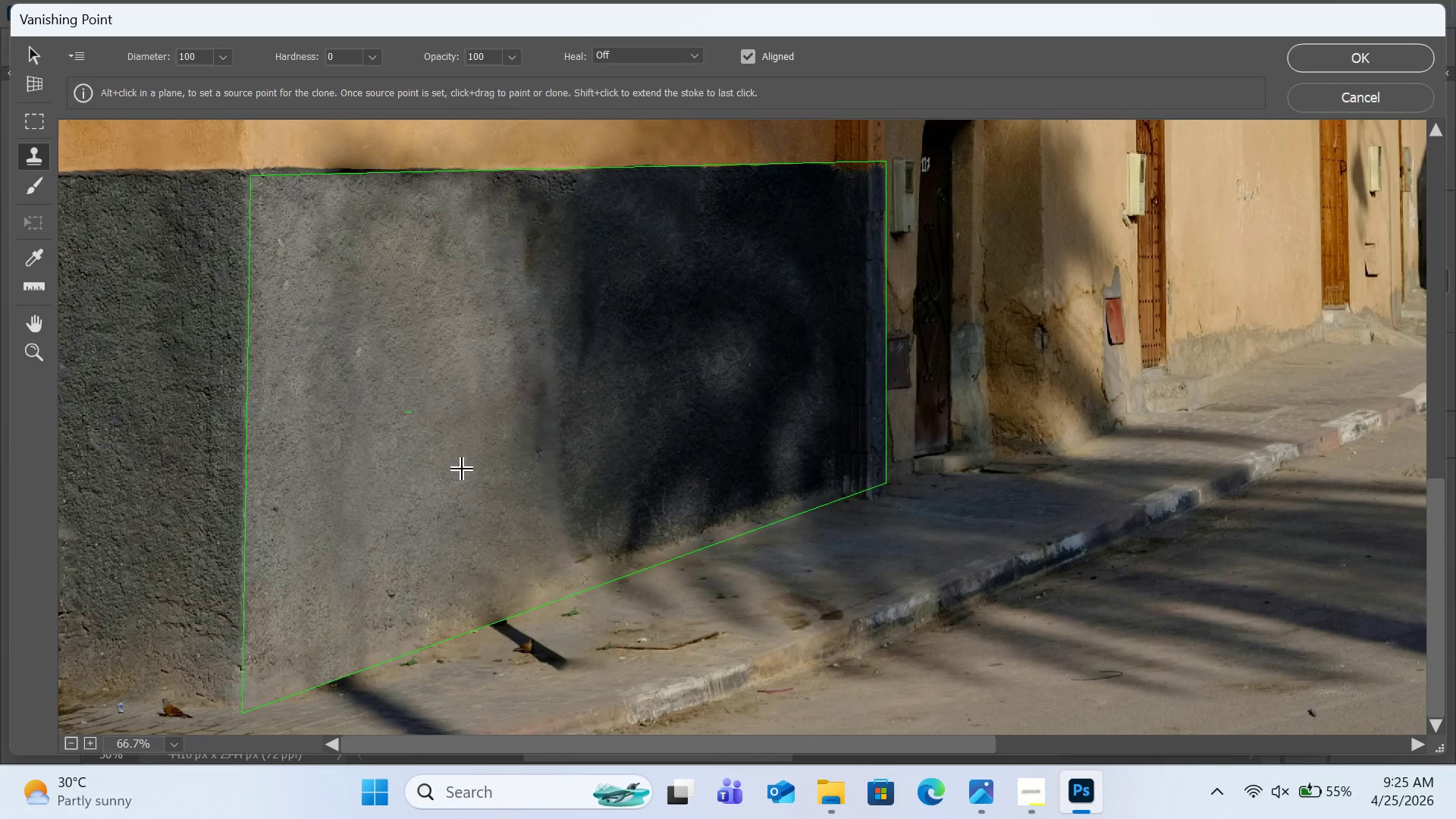 
hold_key(key=AltLeft, duration=1.3)
left_click([282, 244])
 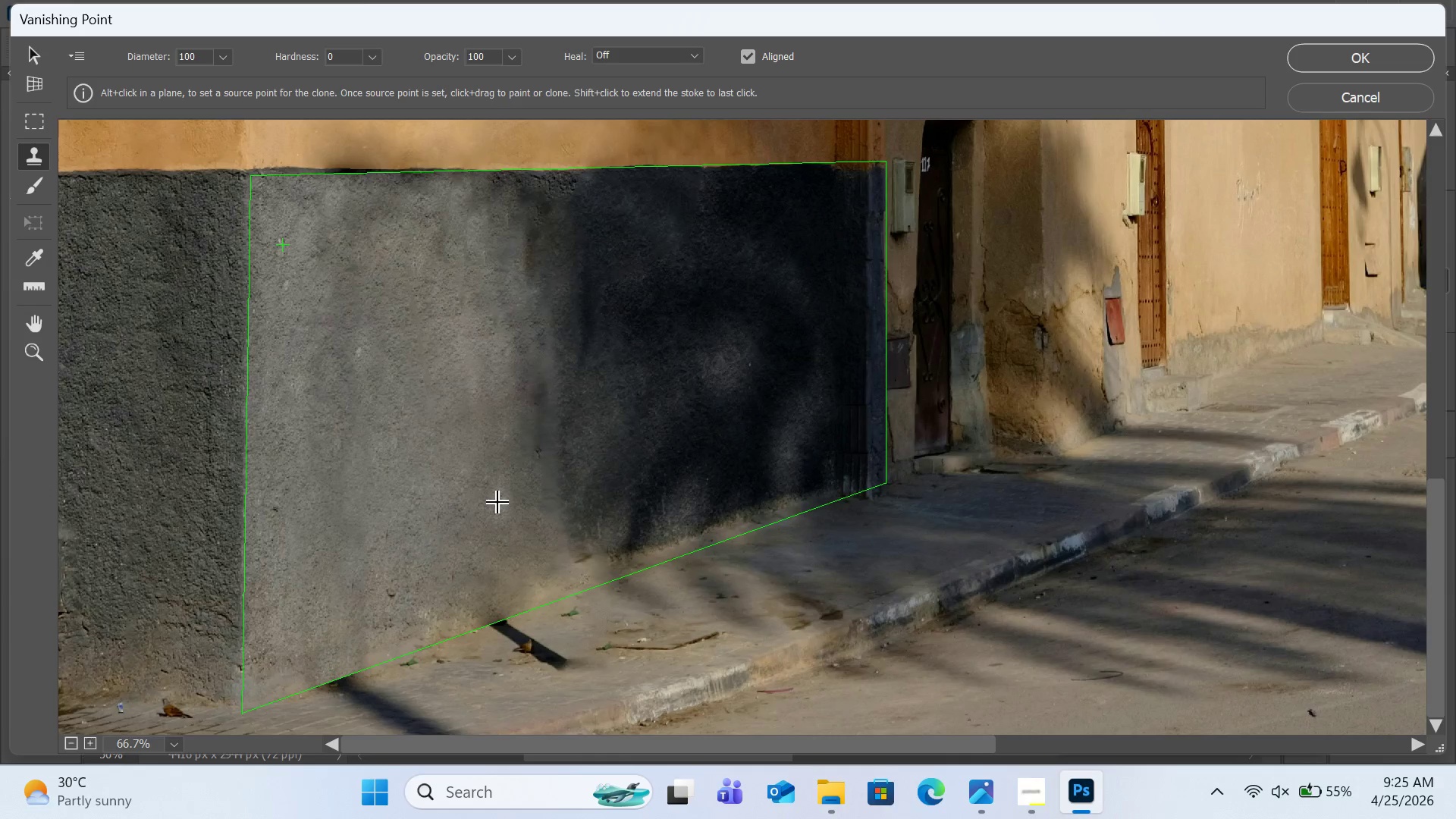 
left_click([498, 503])
 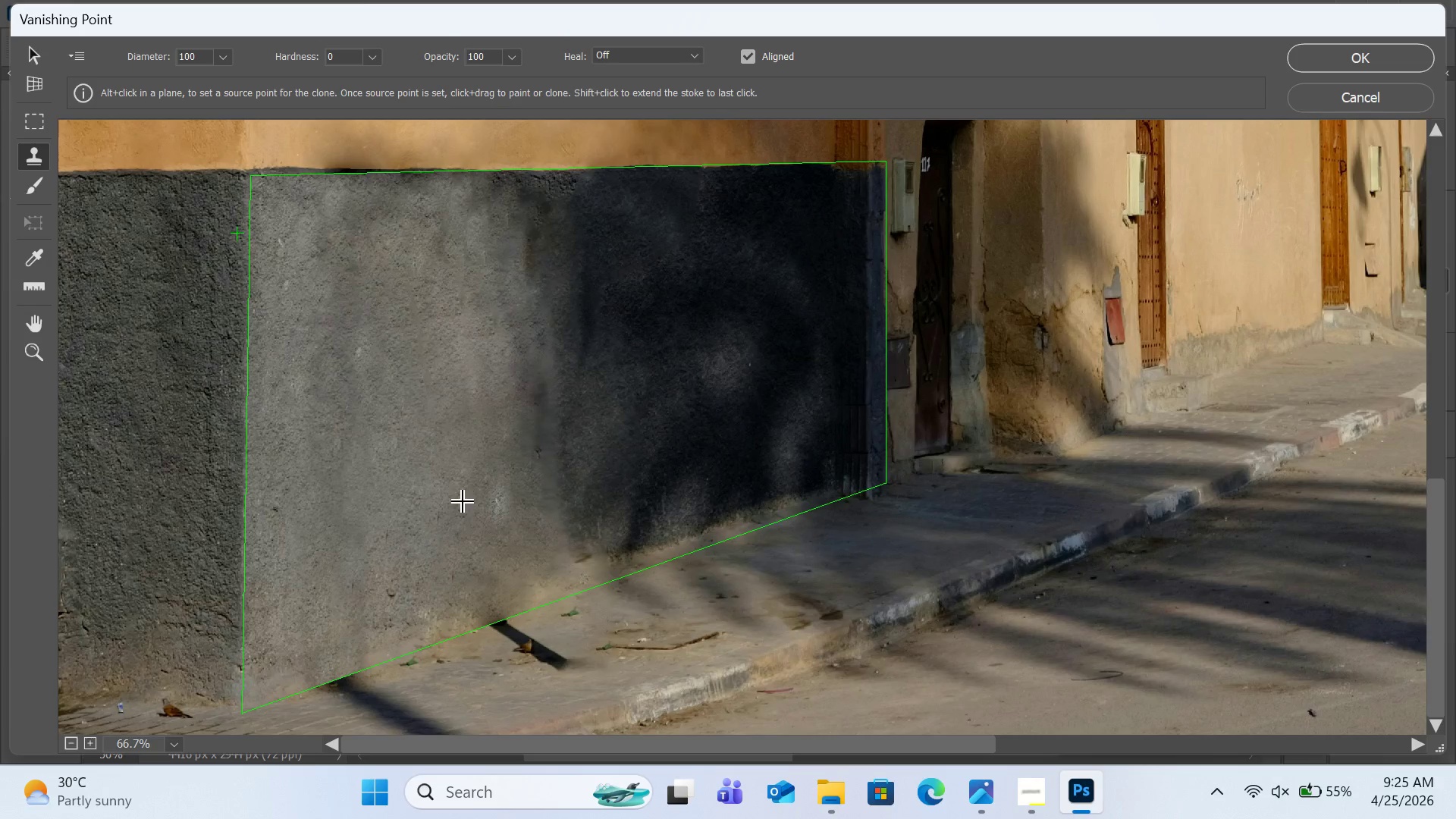 
left_click([440, 508])
 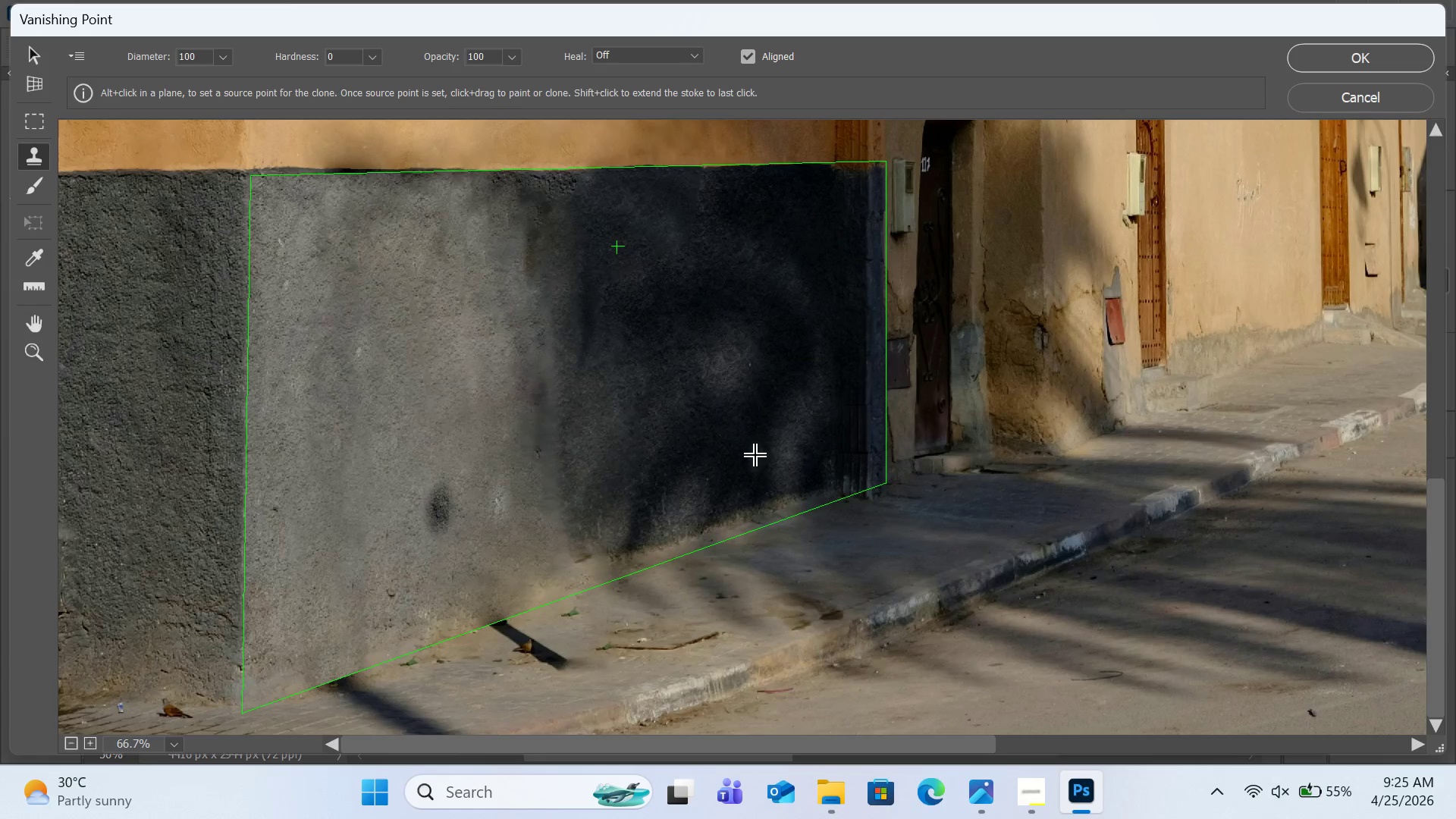 
hold_key(key=ControlLeft, duration=0.39)
 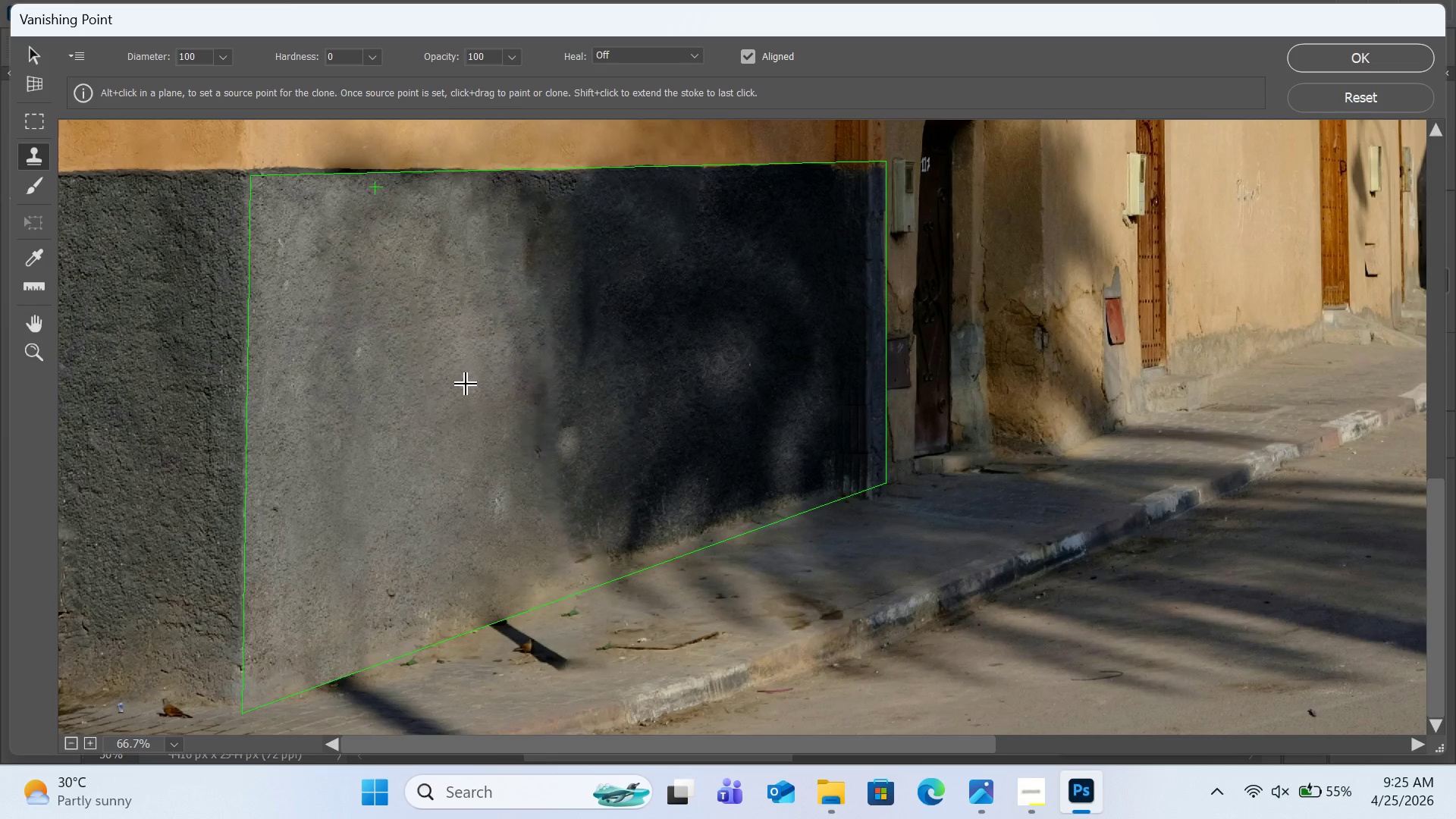 
key(Z)
 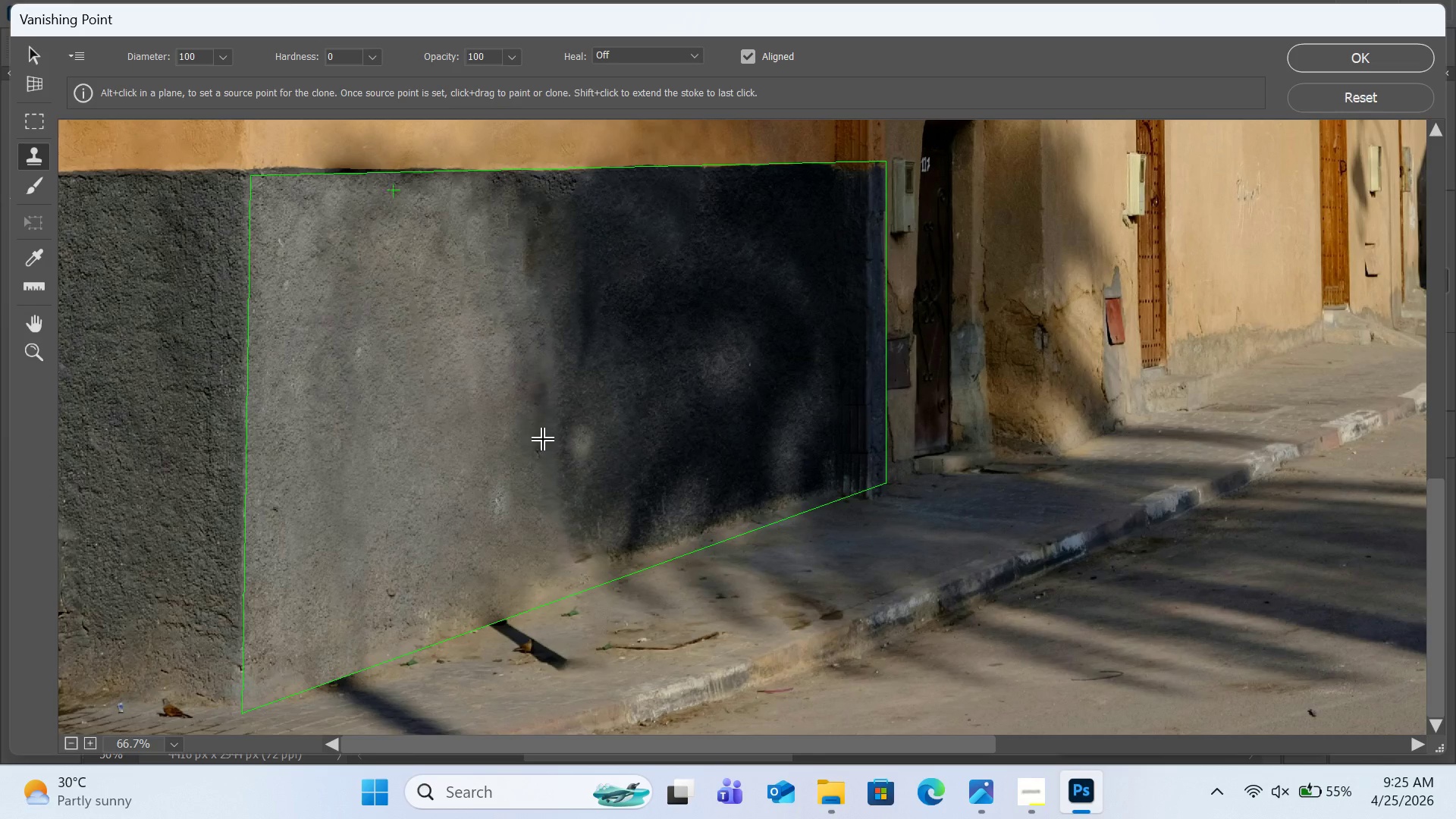 
hold_key(key=AltLeft, duration=1.74)
left_click([503, 323])
 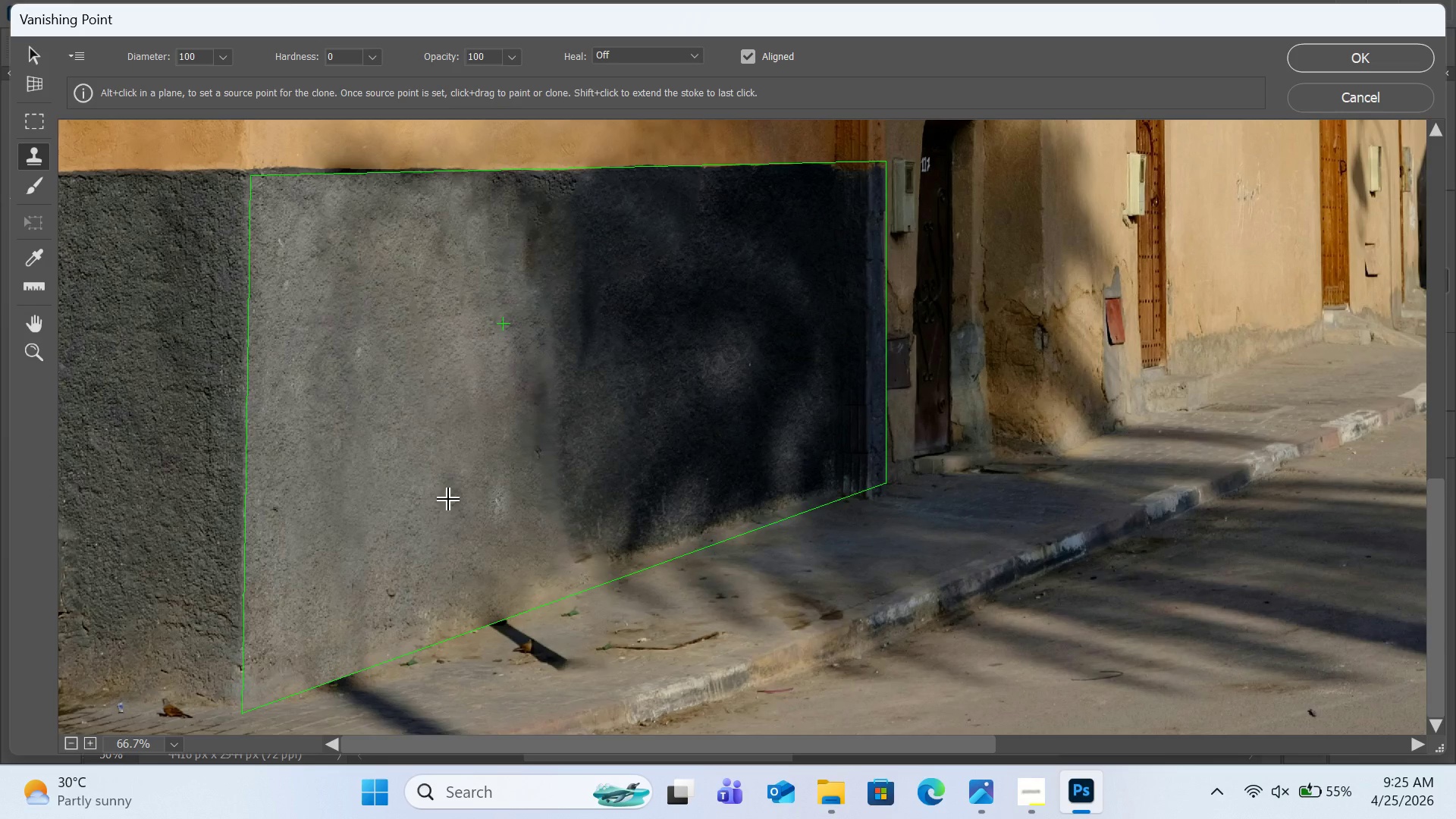 
left_click([449, 500])
 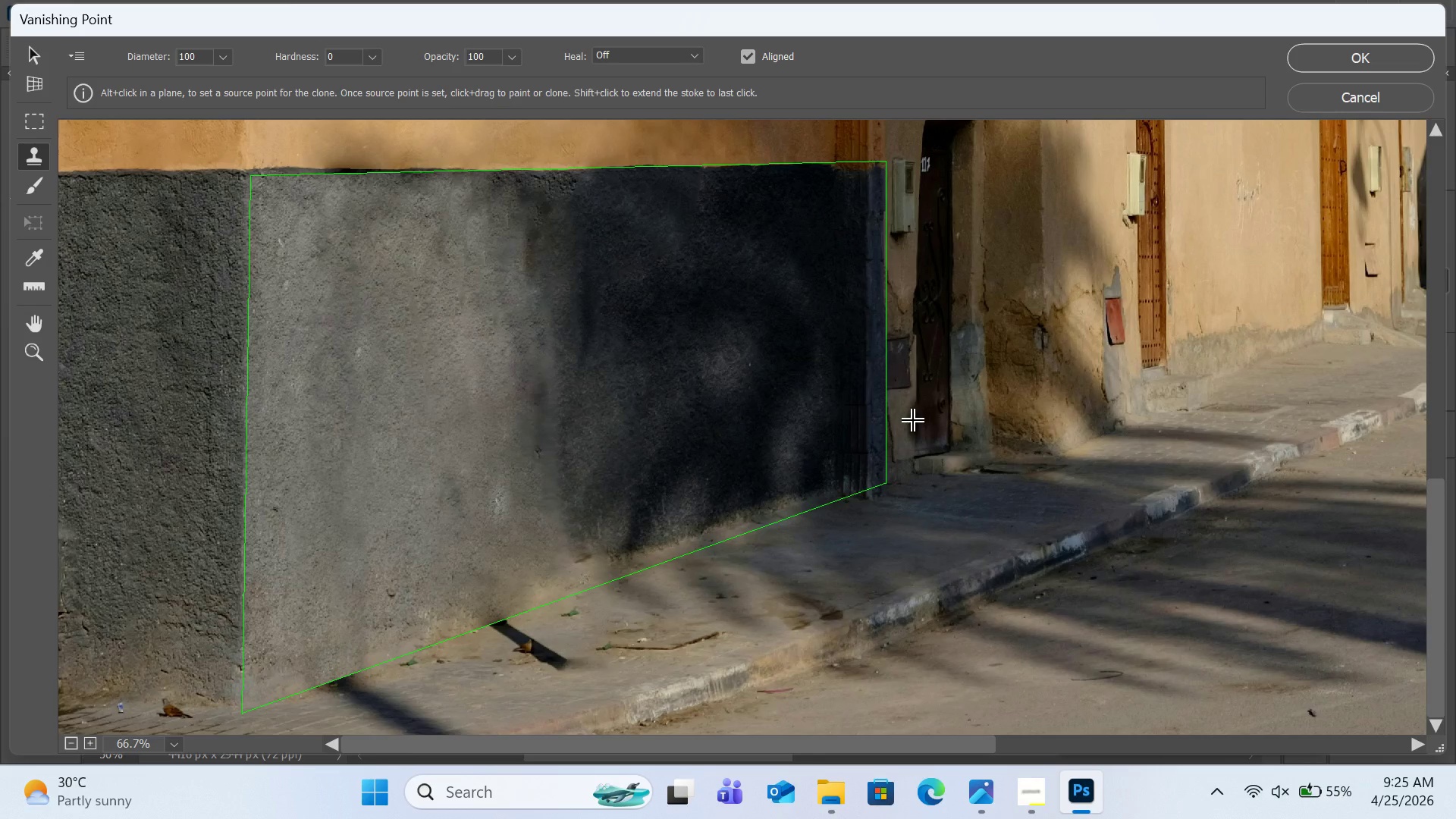 
hold_key(key=ControlRight, duration=3.28)
 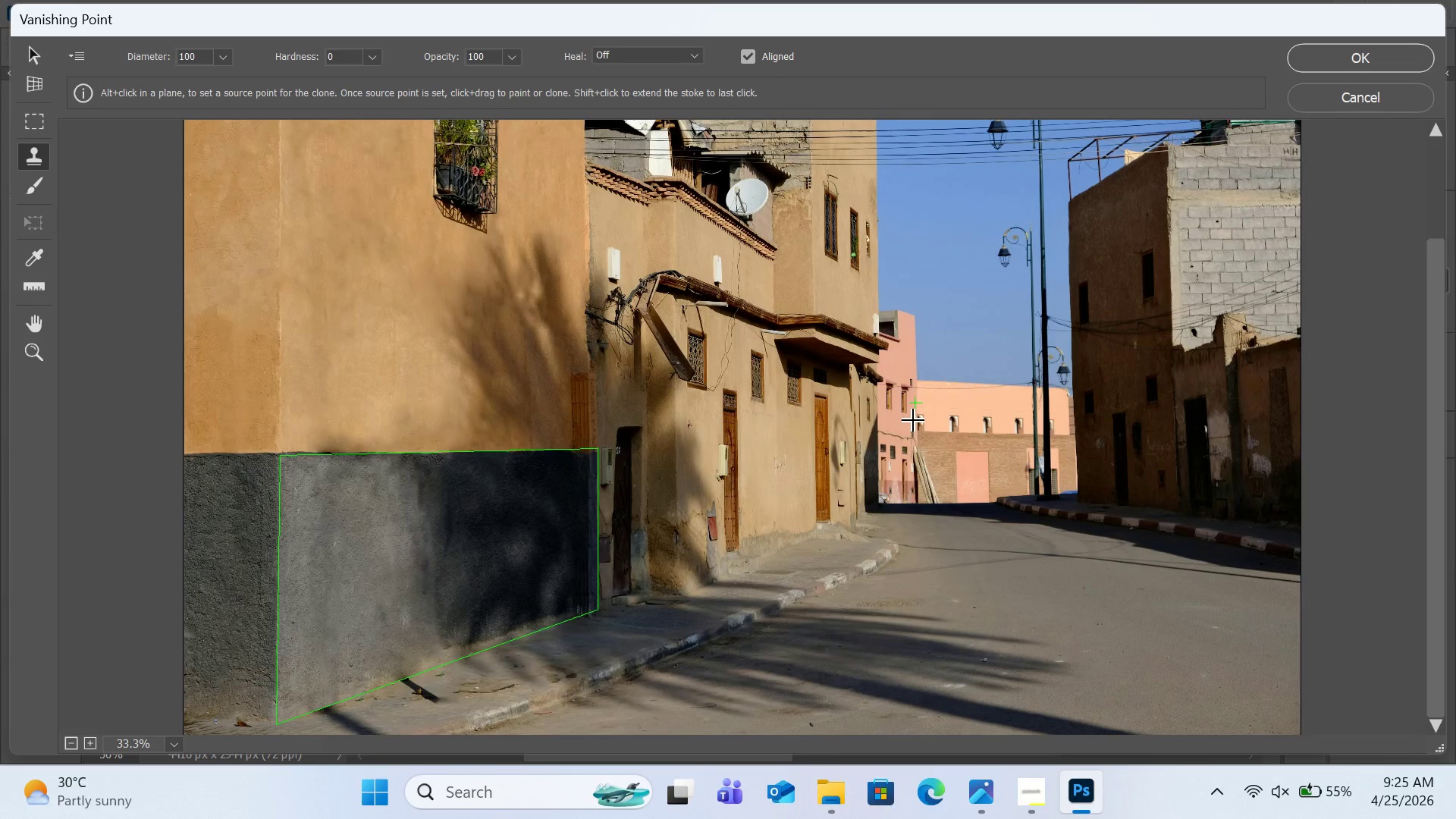 
key(Minus)
 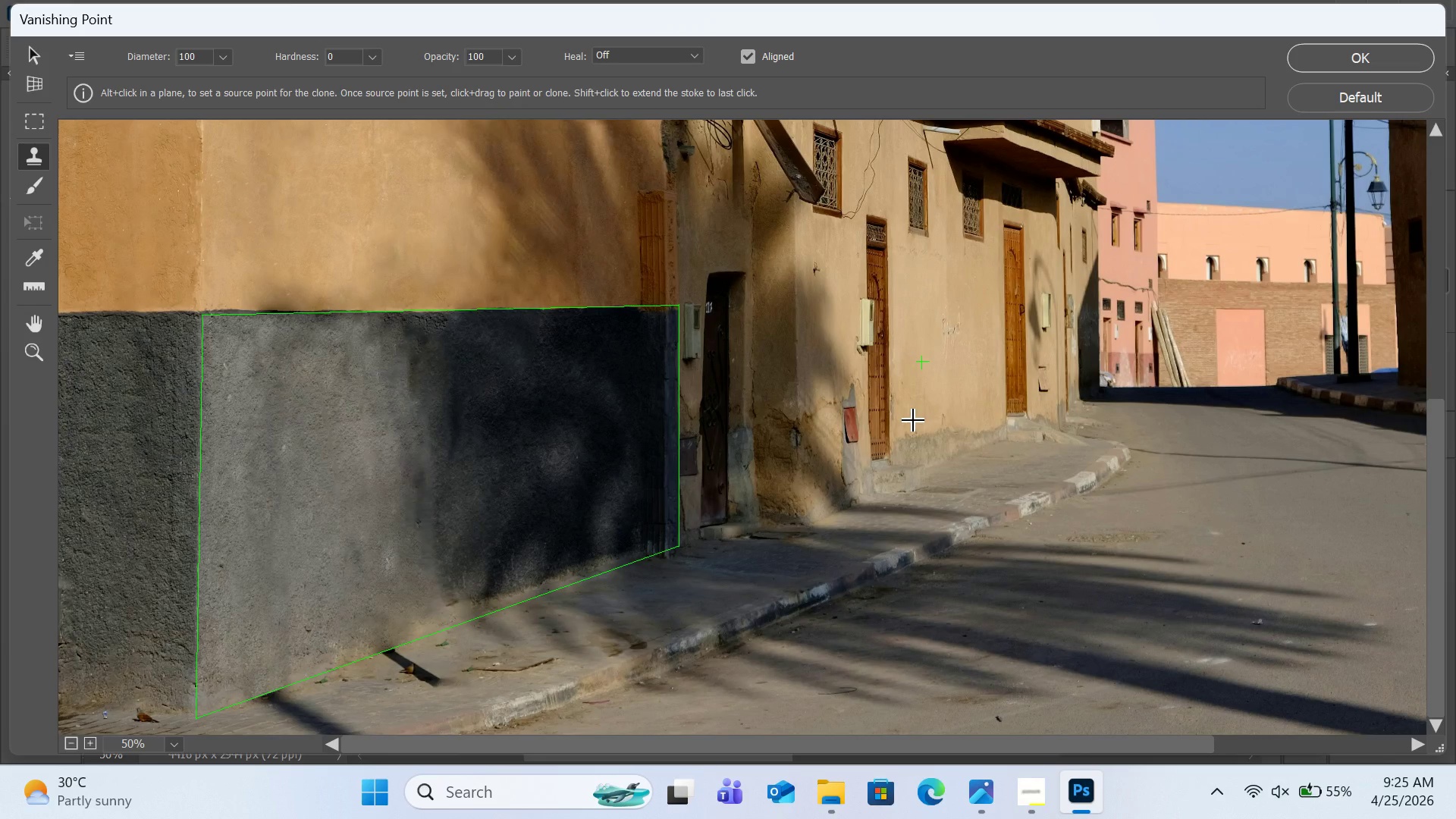 
key(Minus)
 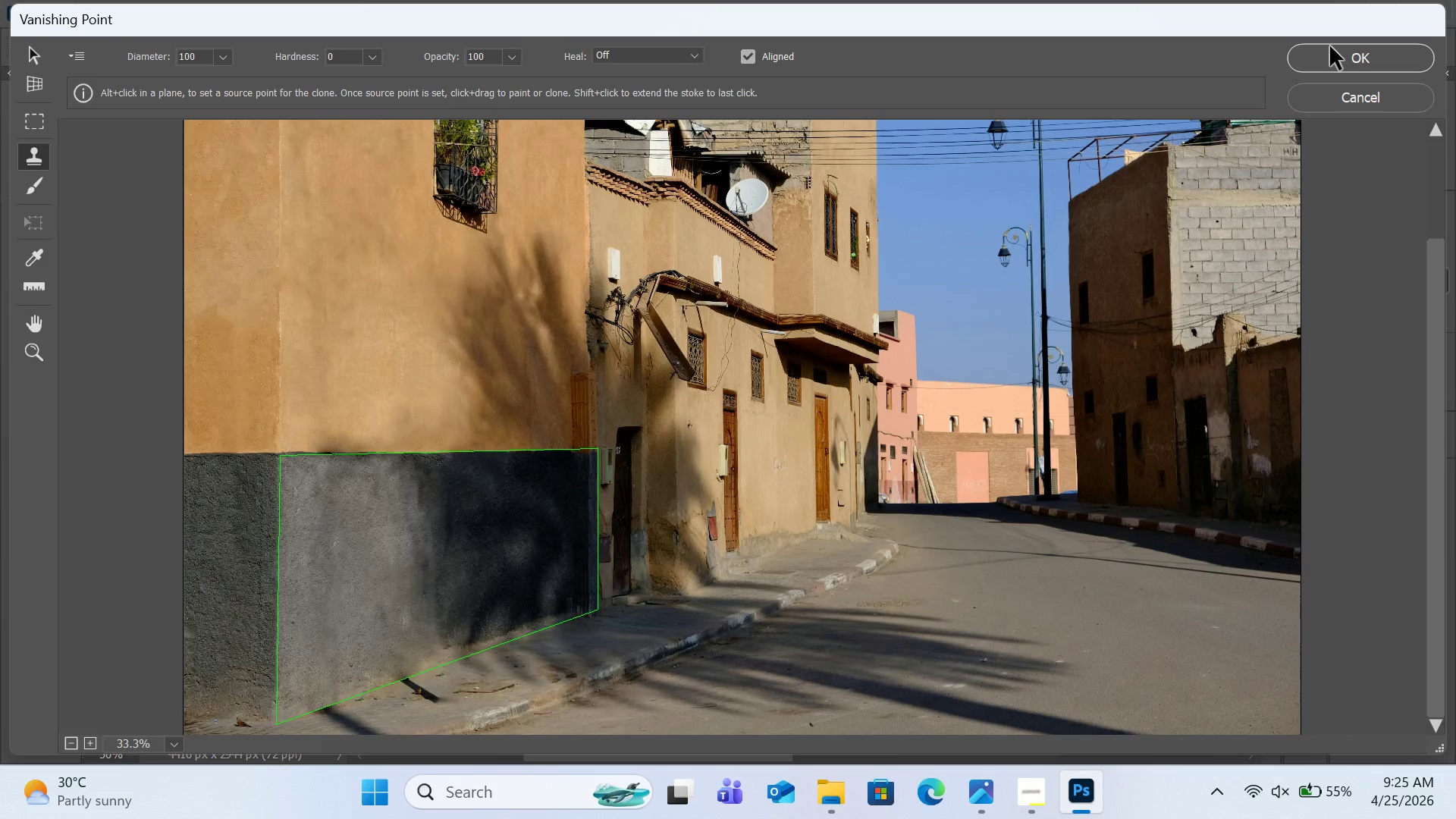 
left_click([1332, 49])
 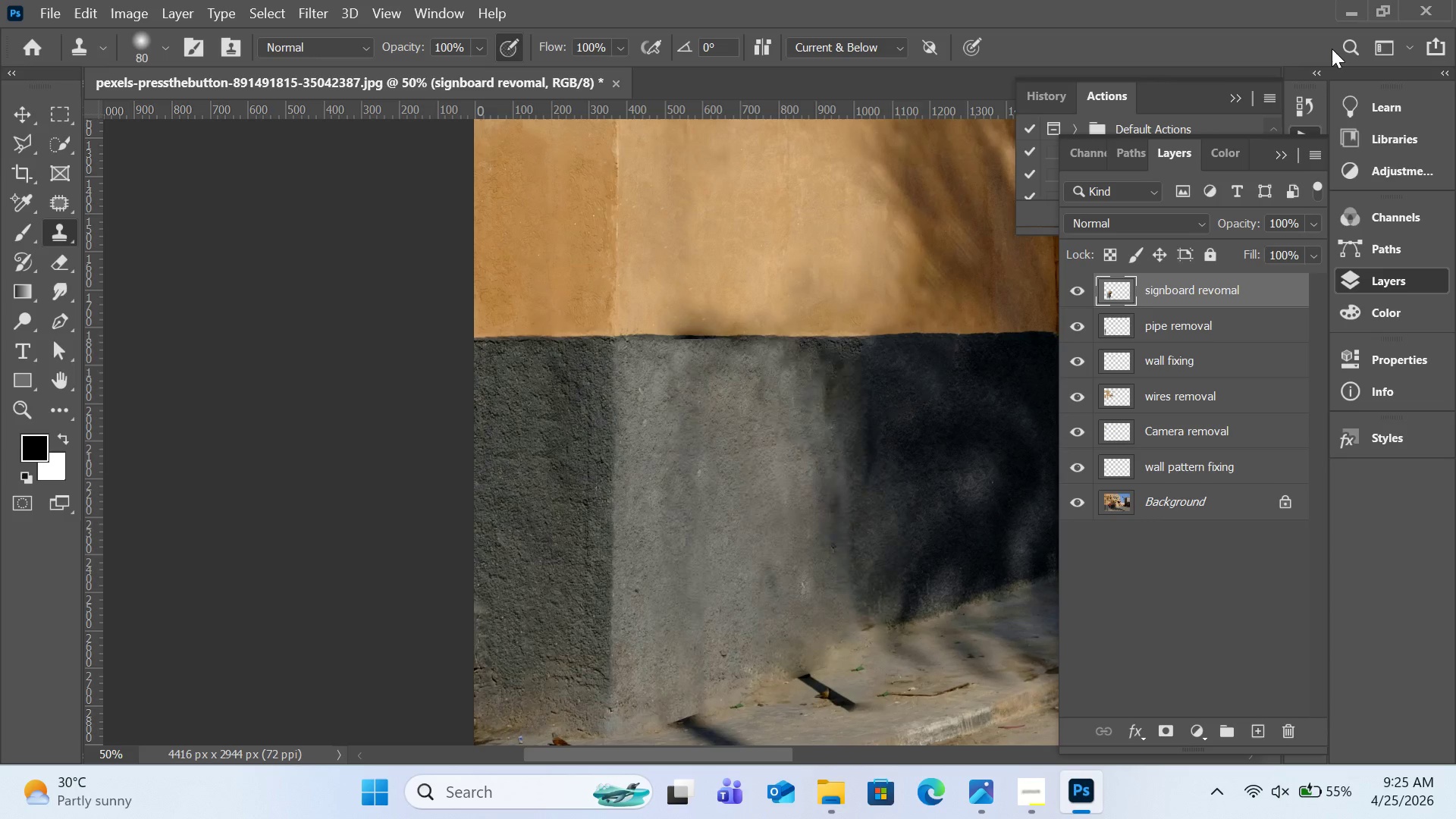 
scroll: coordinate [856, 516], scroll_direction: down, amount: 10.0
 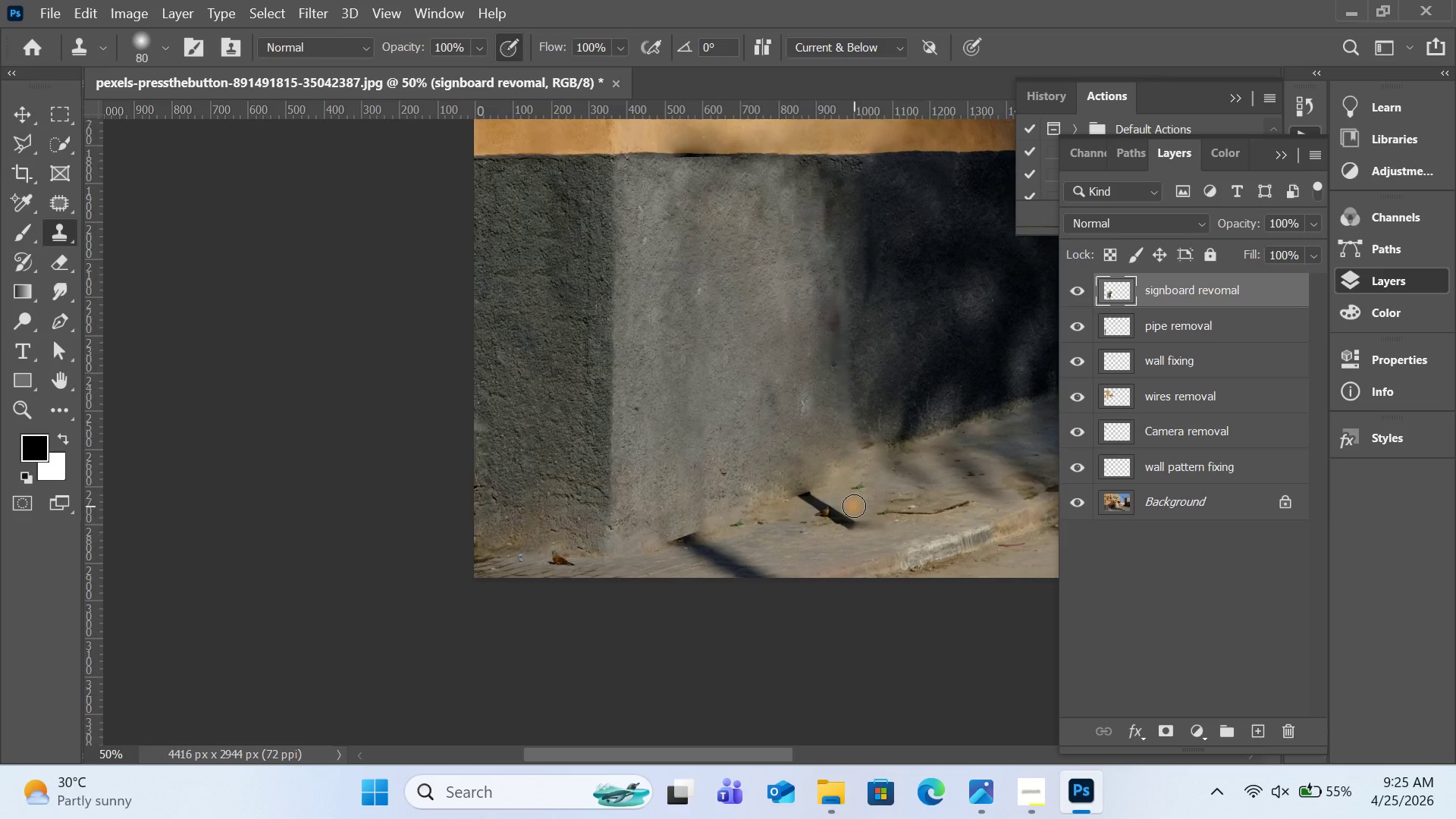 
key(Control+Equal)
 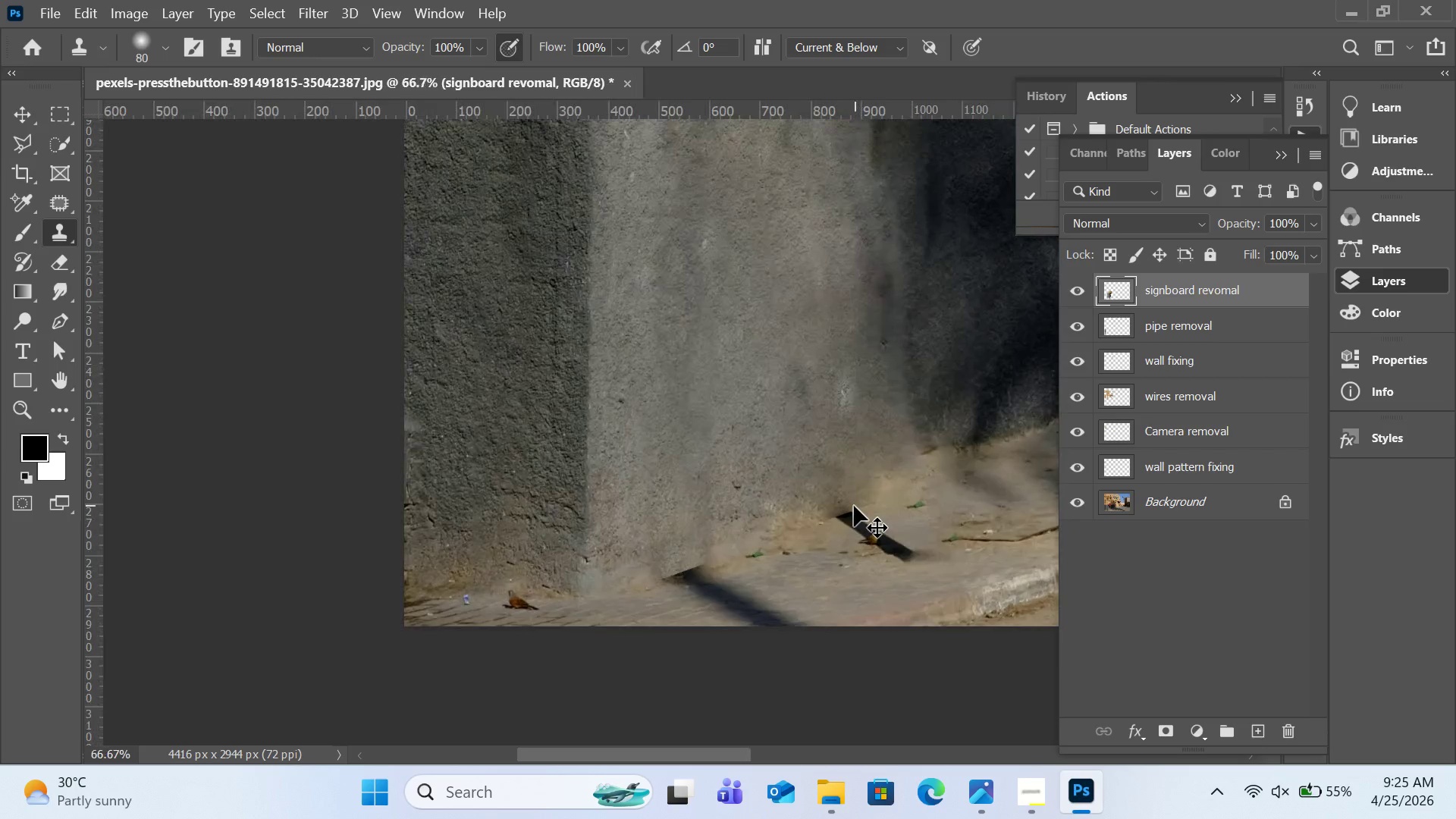 
key(Control+Equal)
 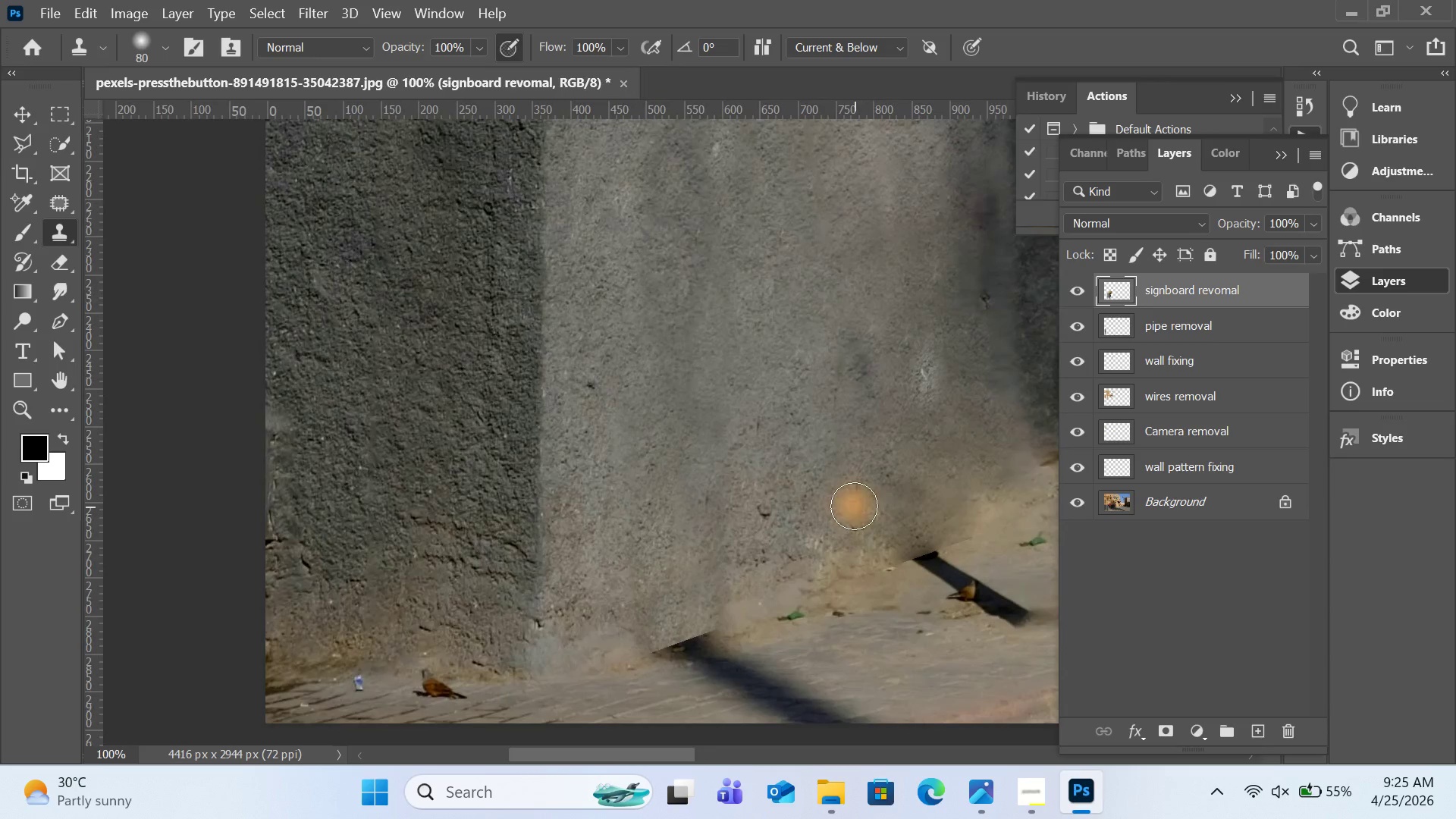 
key(H)
 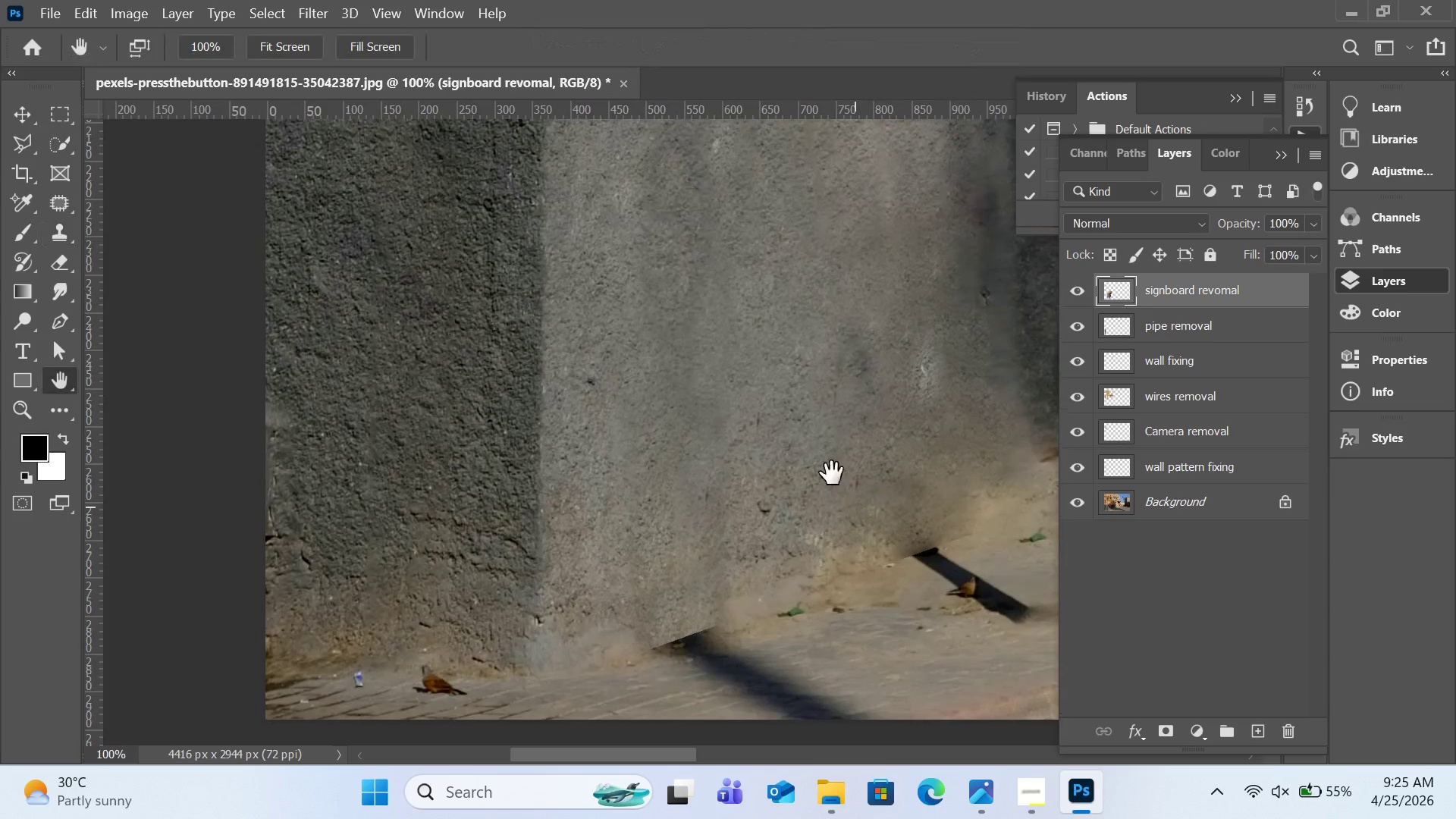 
left_click_drag(start_coordinate=[854, 506], to_coordinate=[764, 359])
 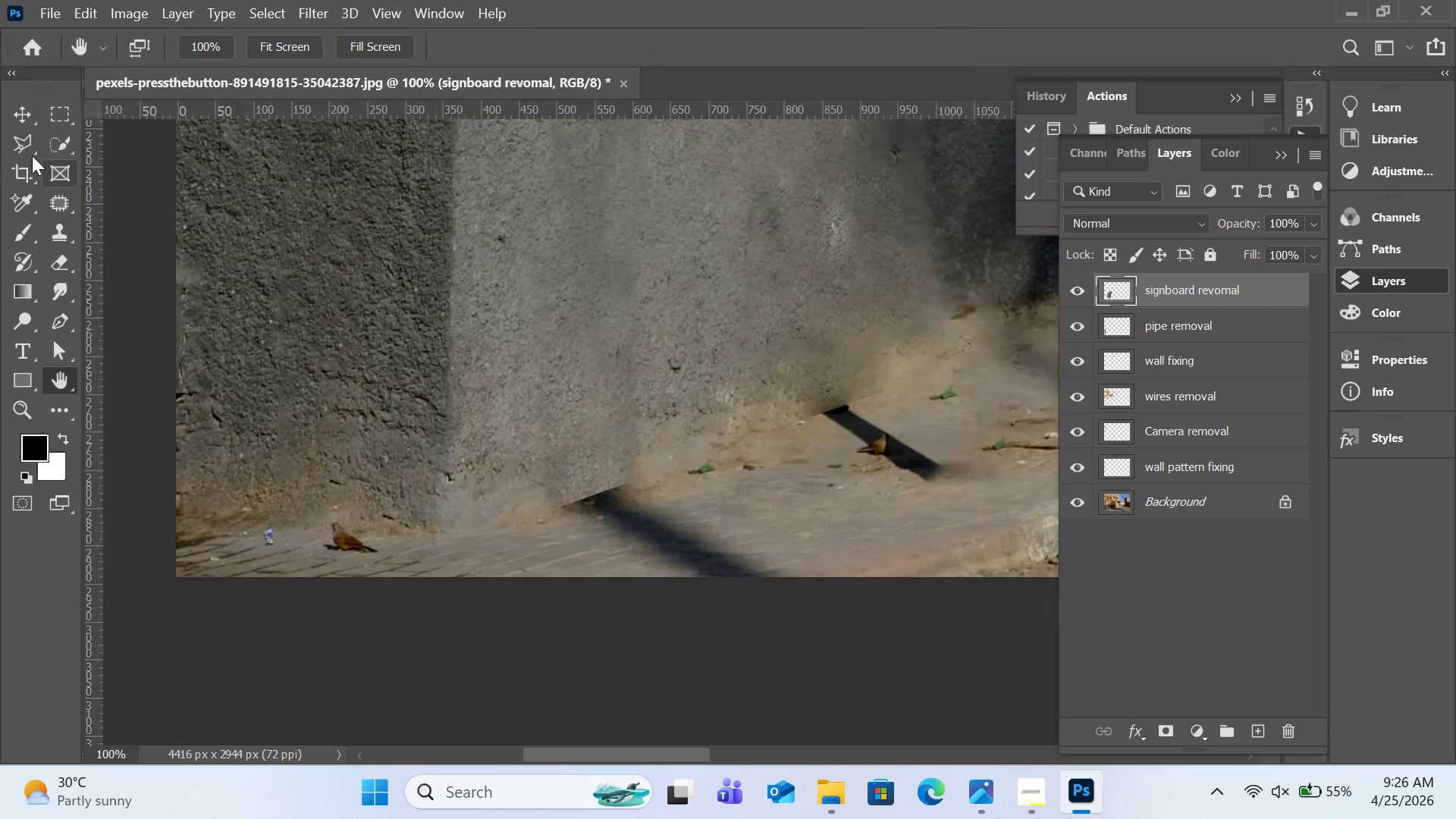 
left_click([21, 146])
 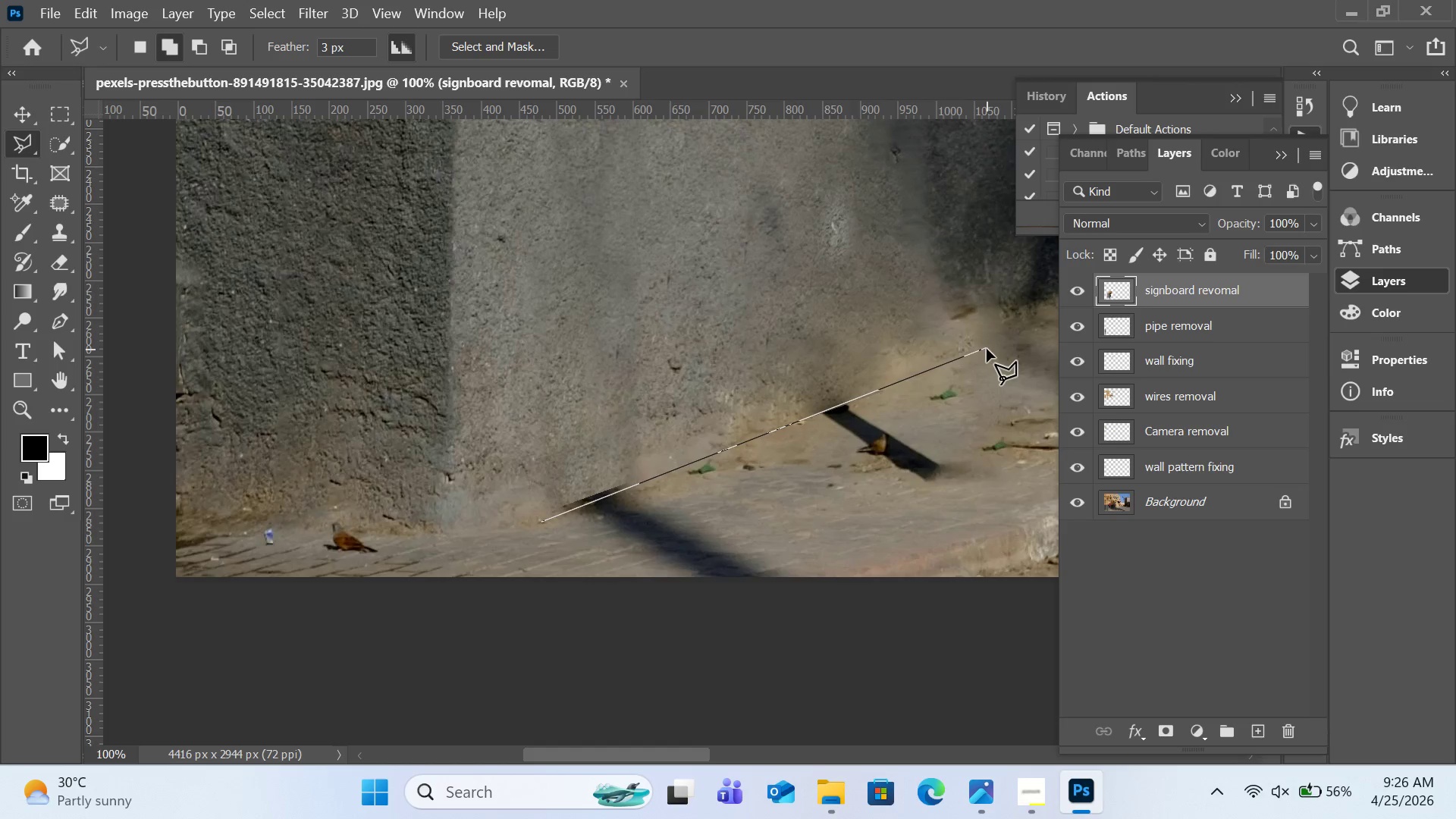 
wait(6.36)
 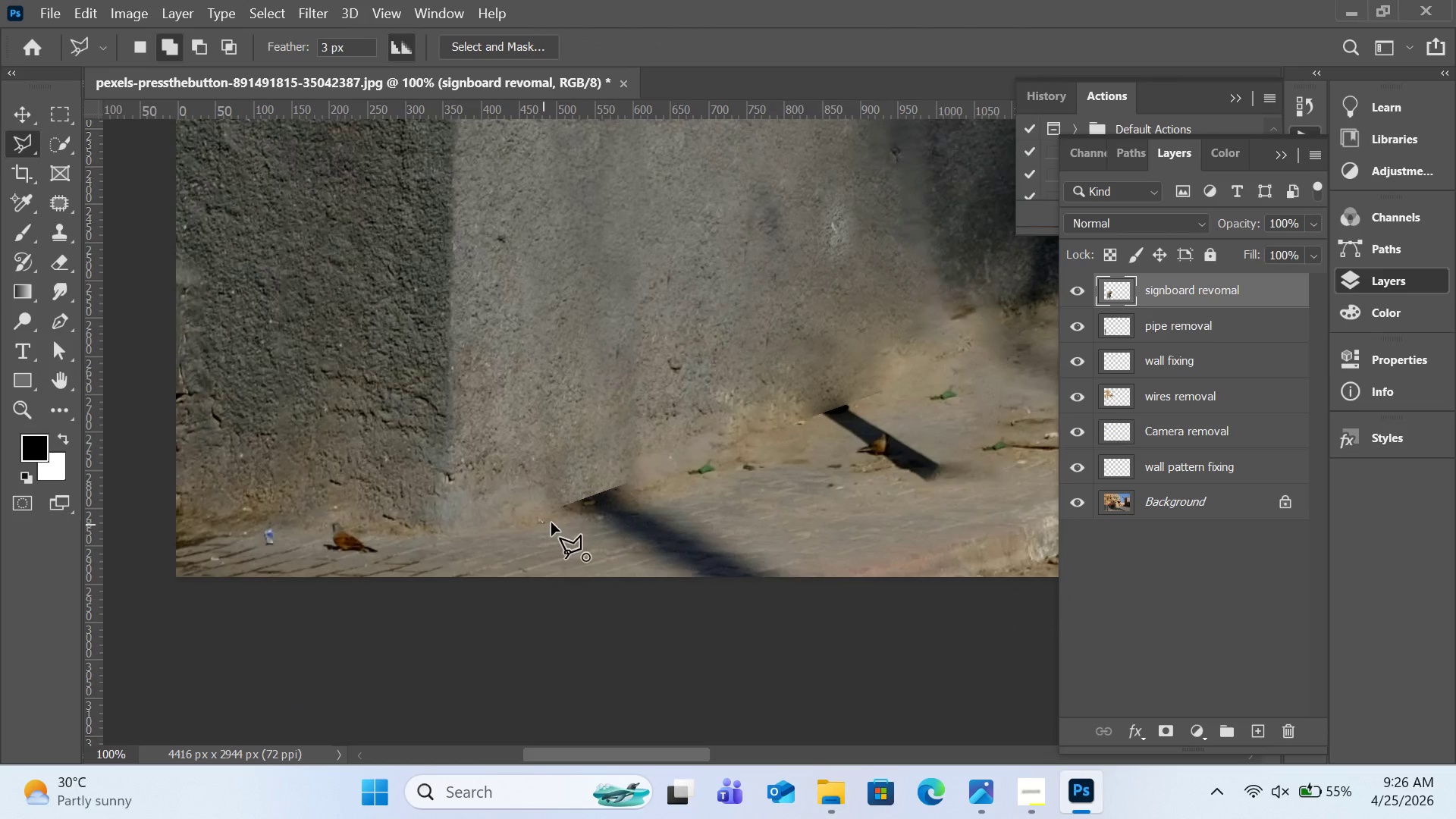 
left_click([987, 356])
 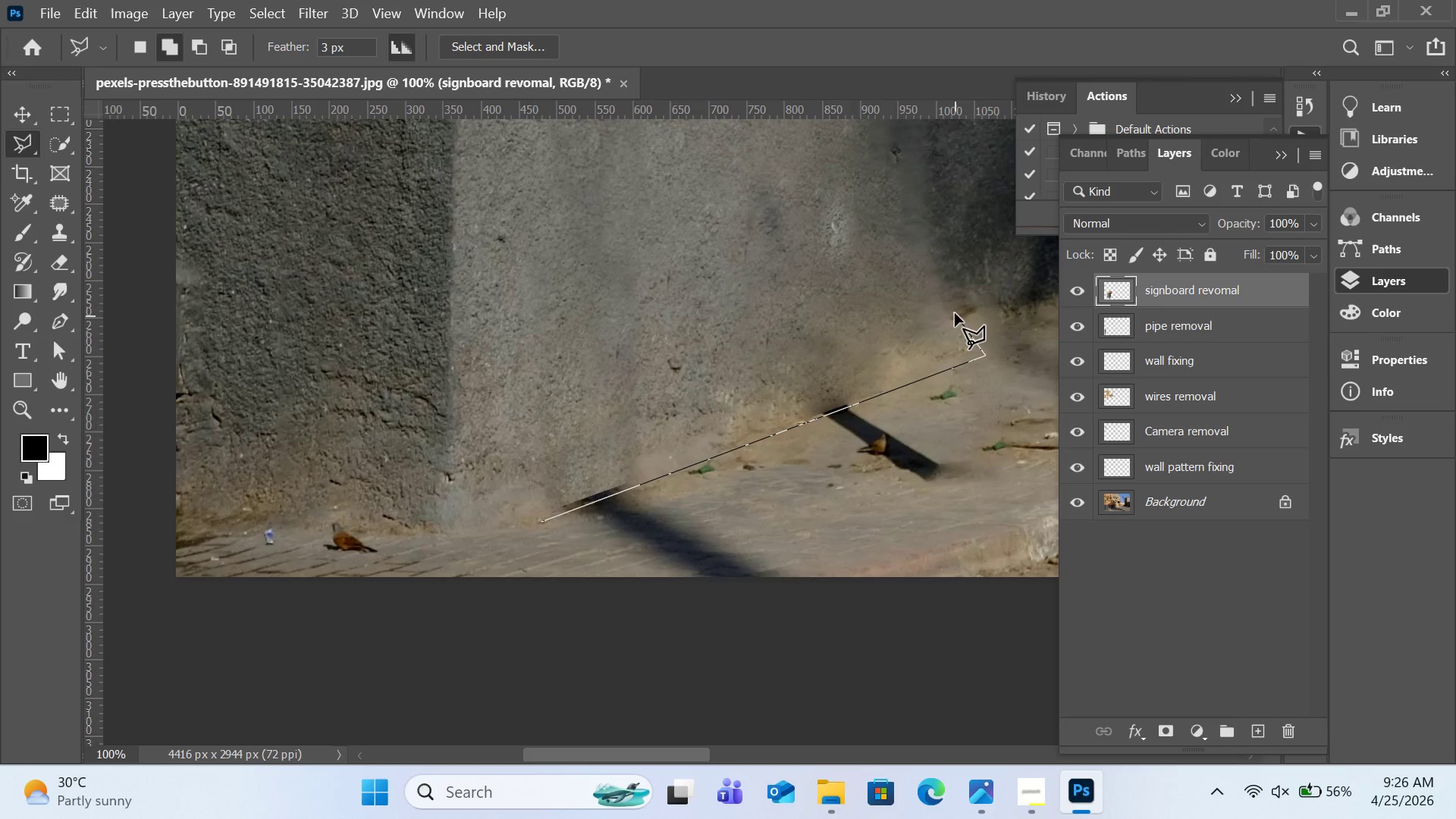 
left_click([955, 313])
 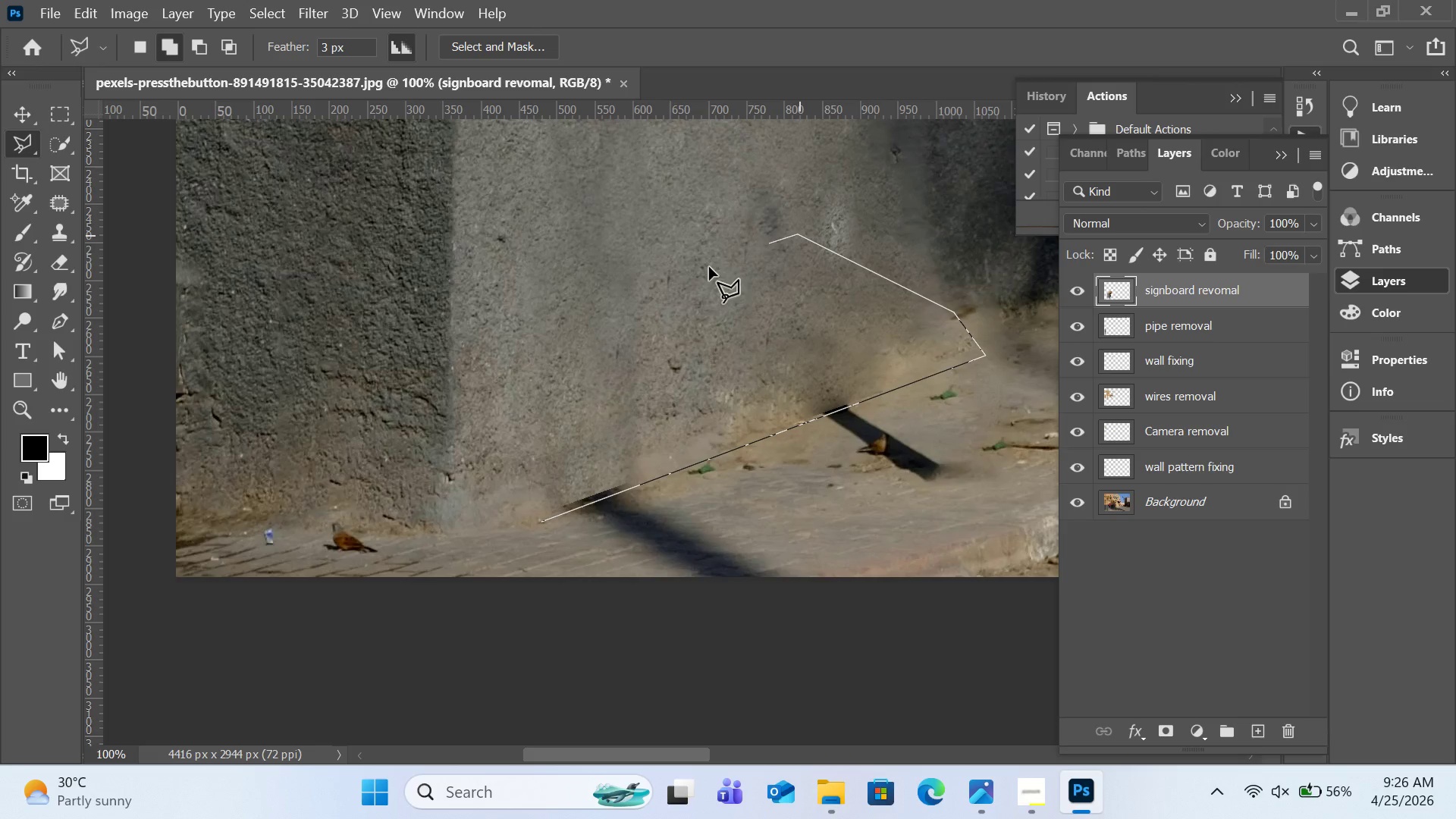 
double_click([471, 322])
 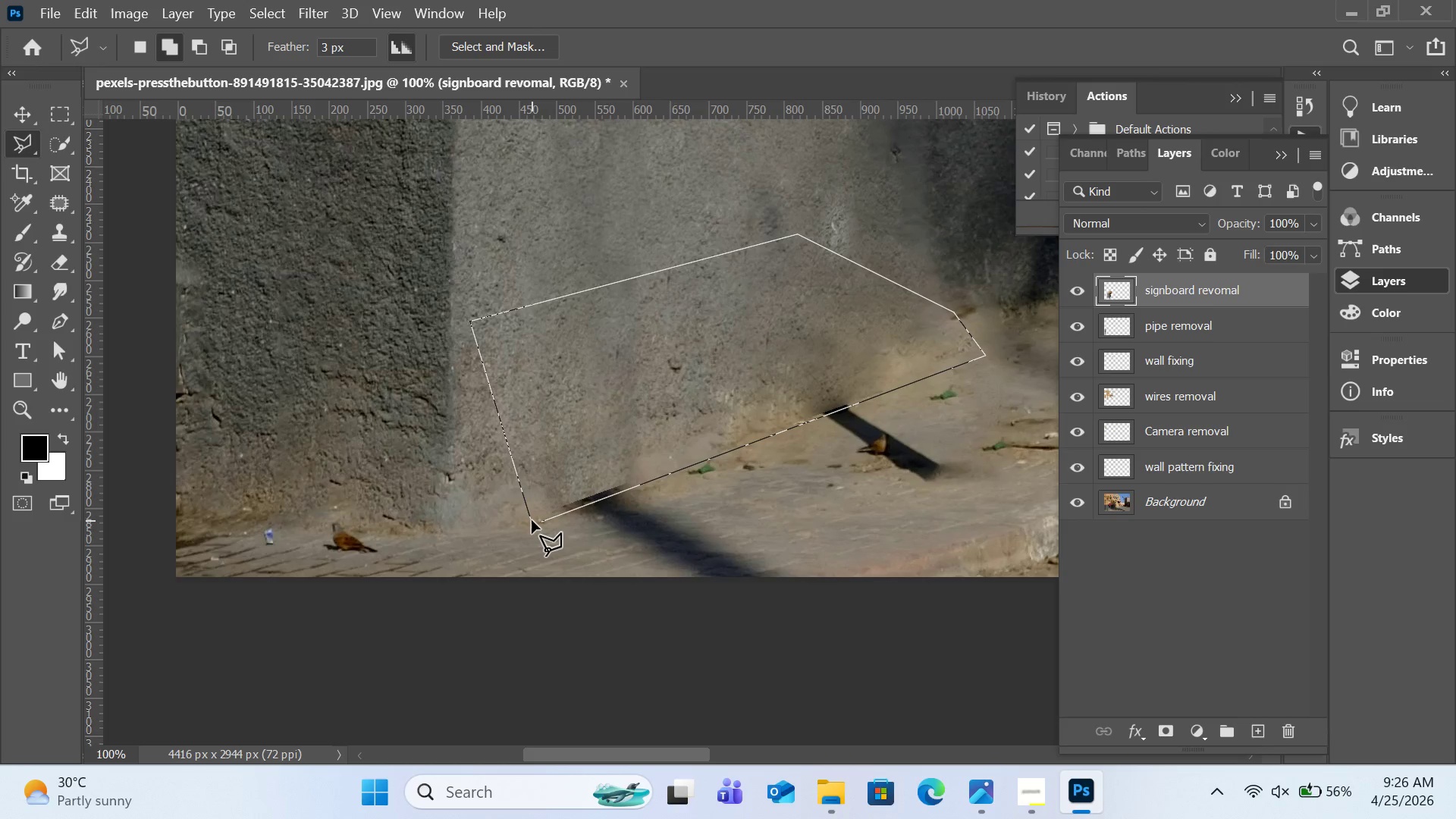 
left_click([532, 520])
 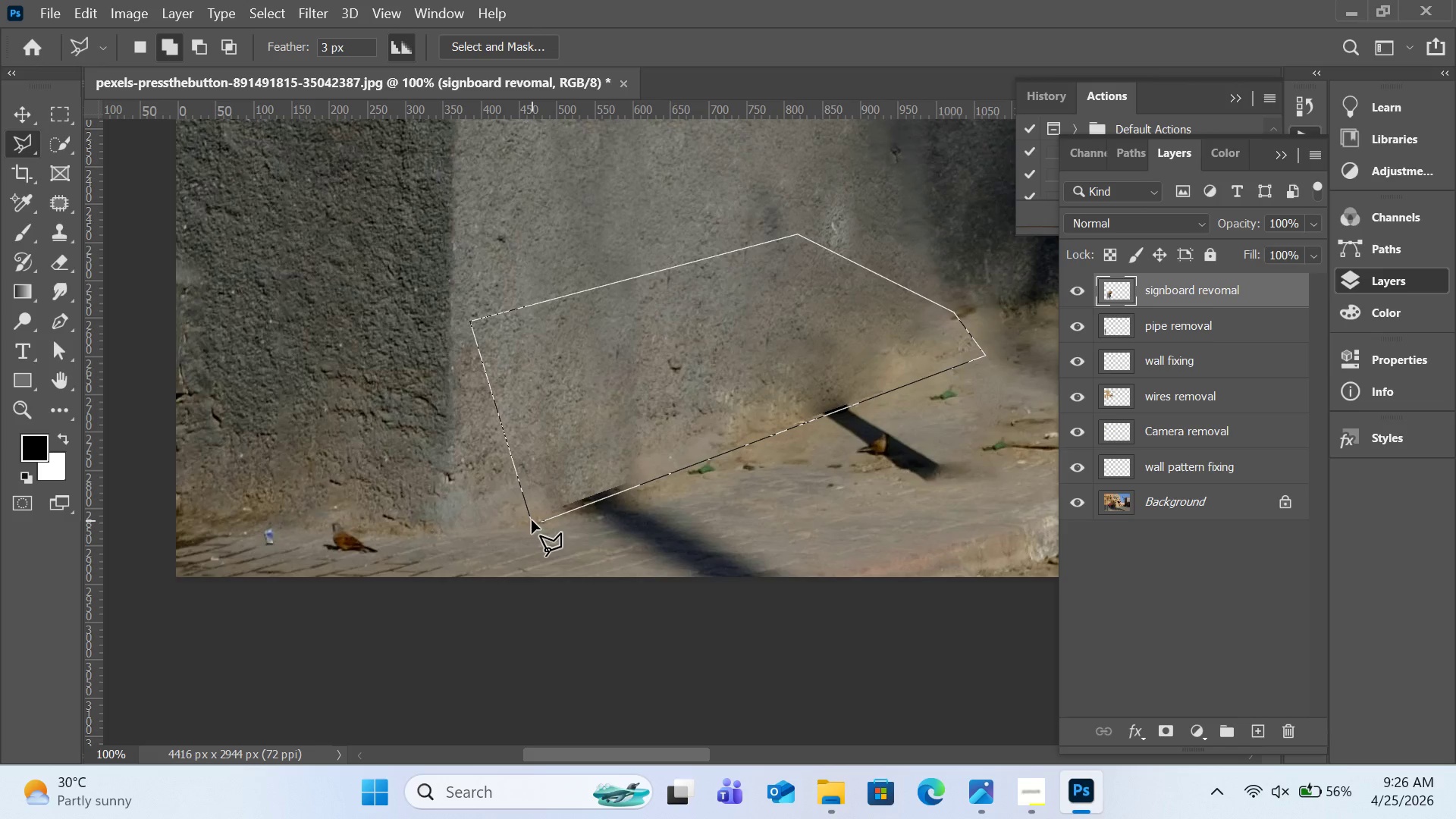 
left_click([532, 520])
 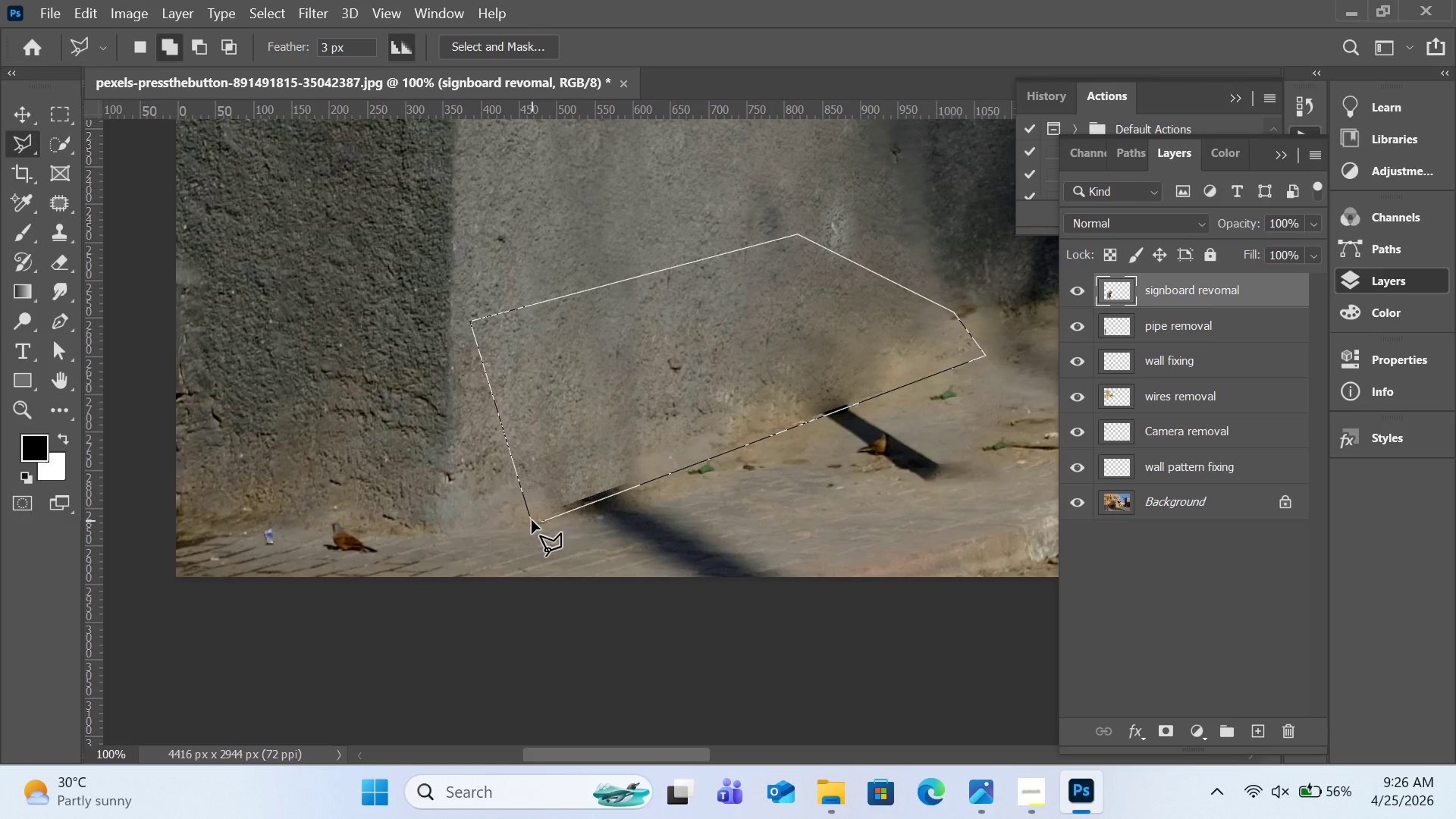 
double_click([532, 520])
 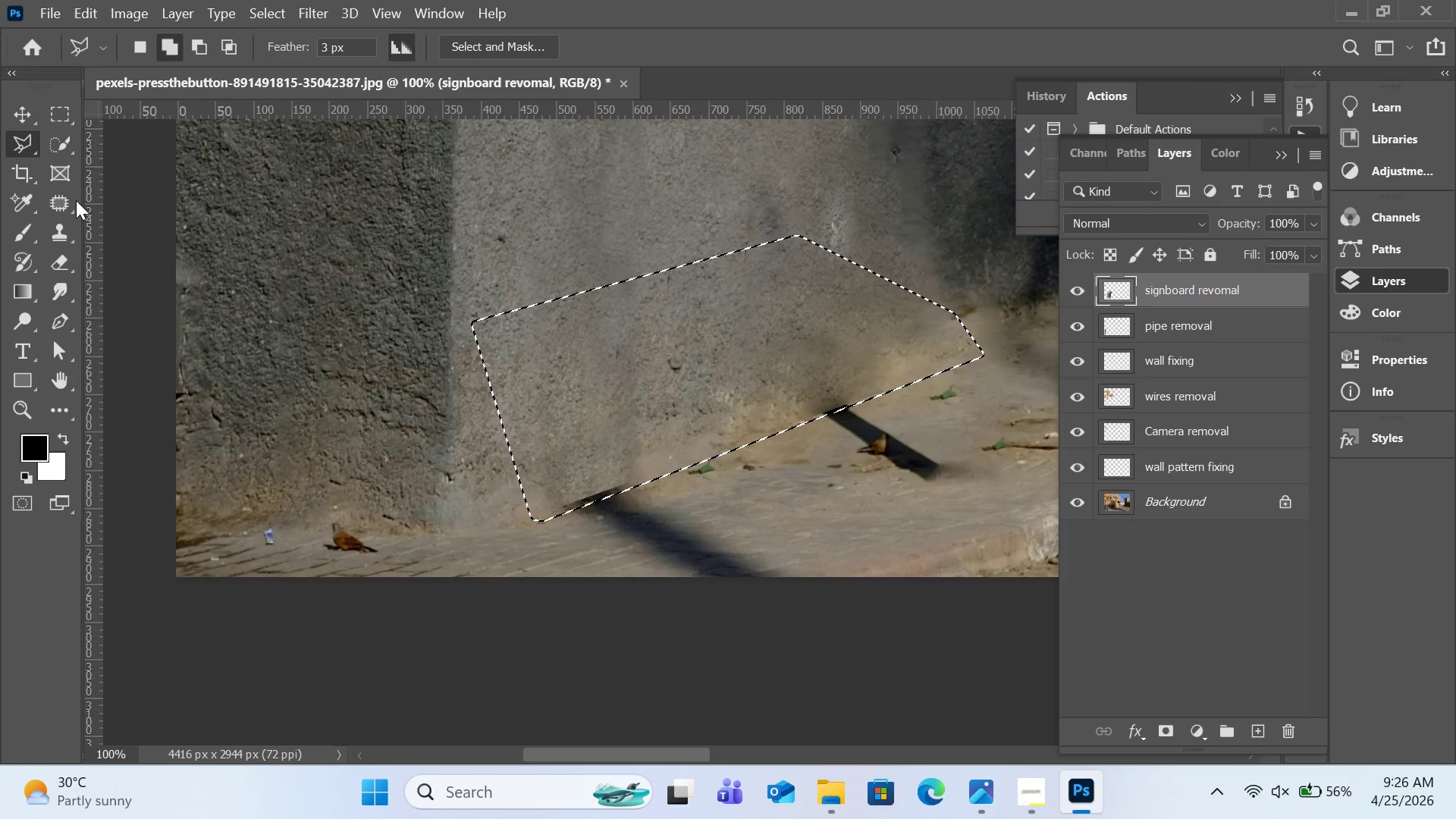 
left_click([52, 229])
 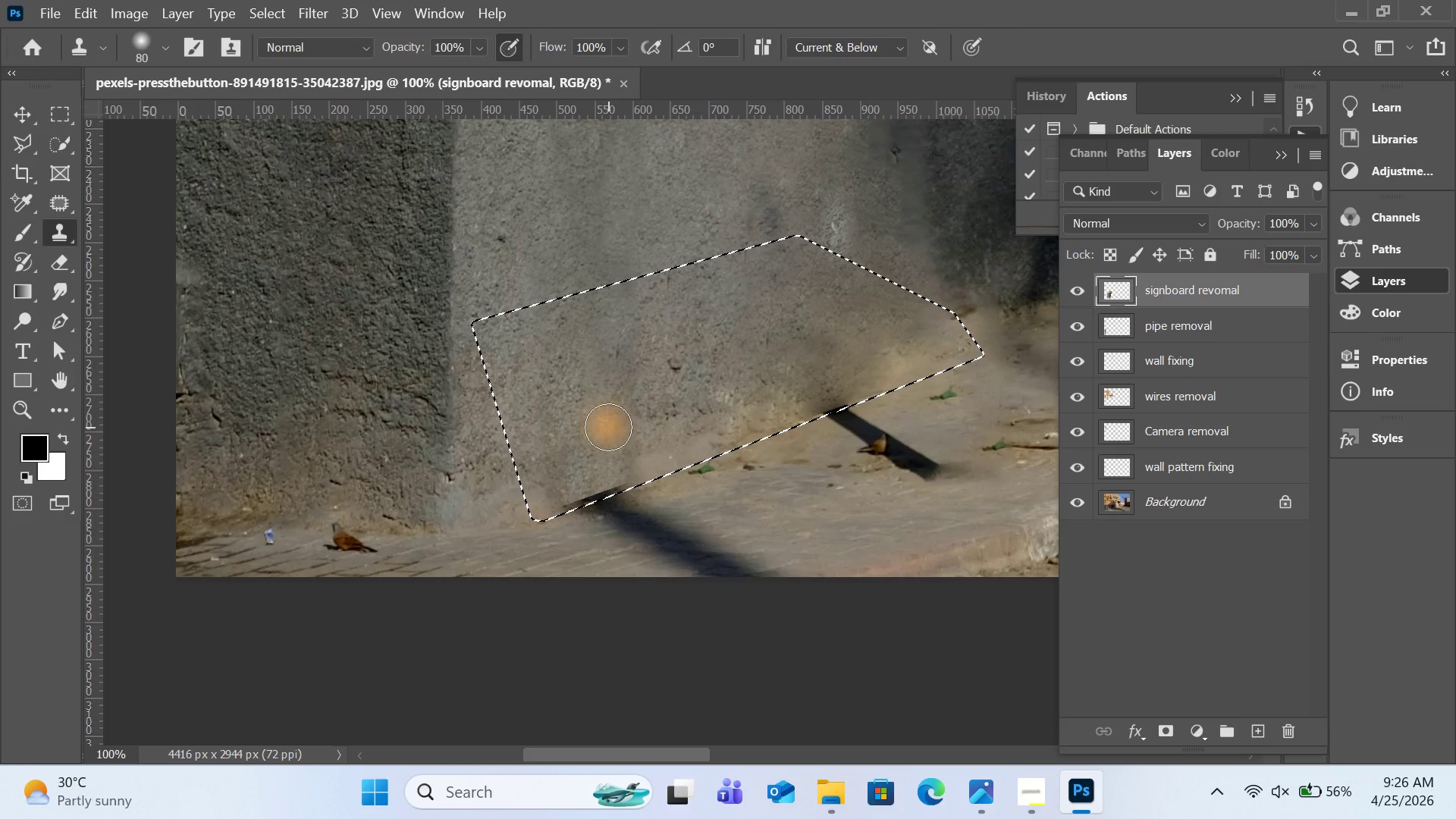 
right_click([608, 427])
 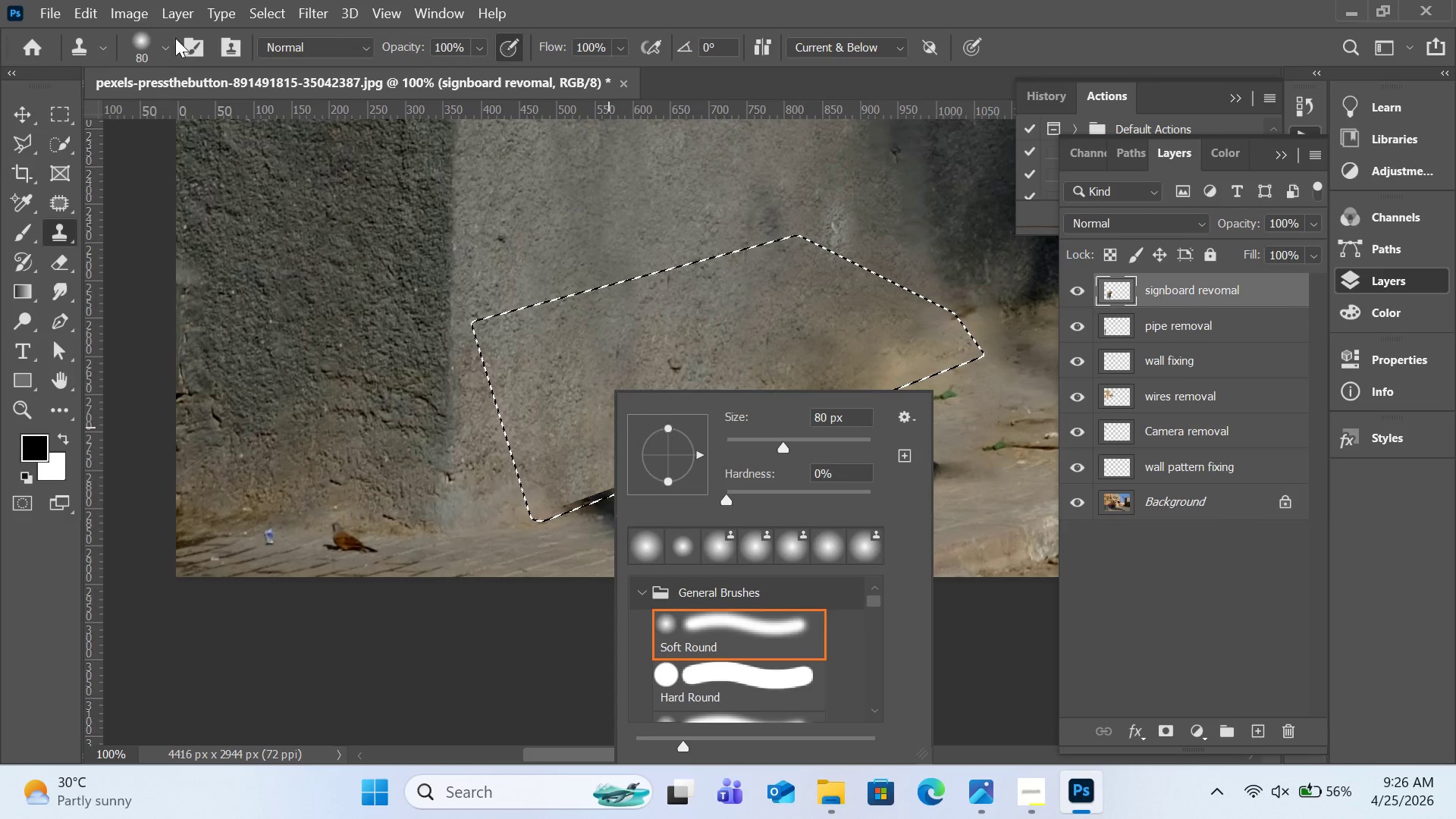 
left_click([219, 10])
 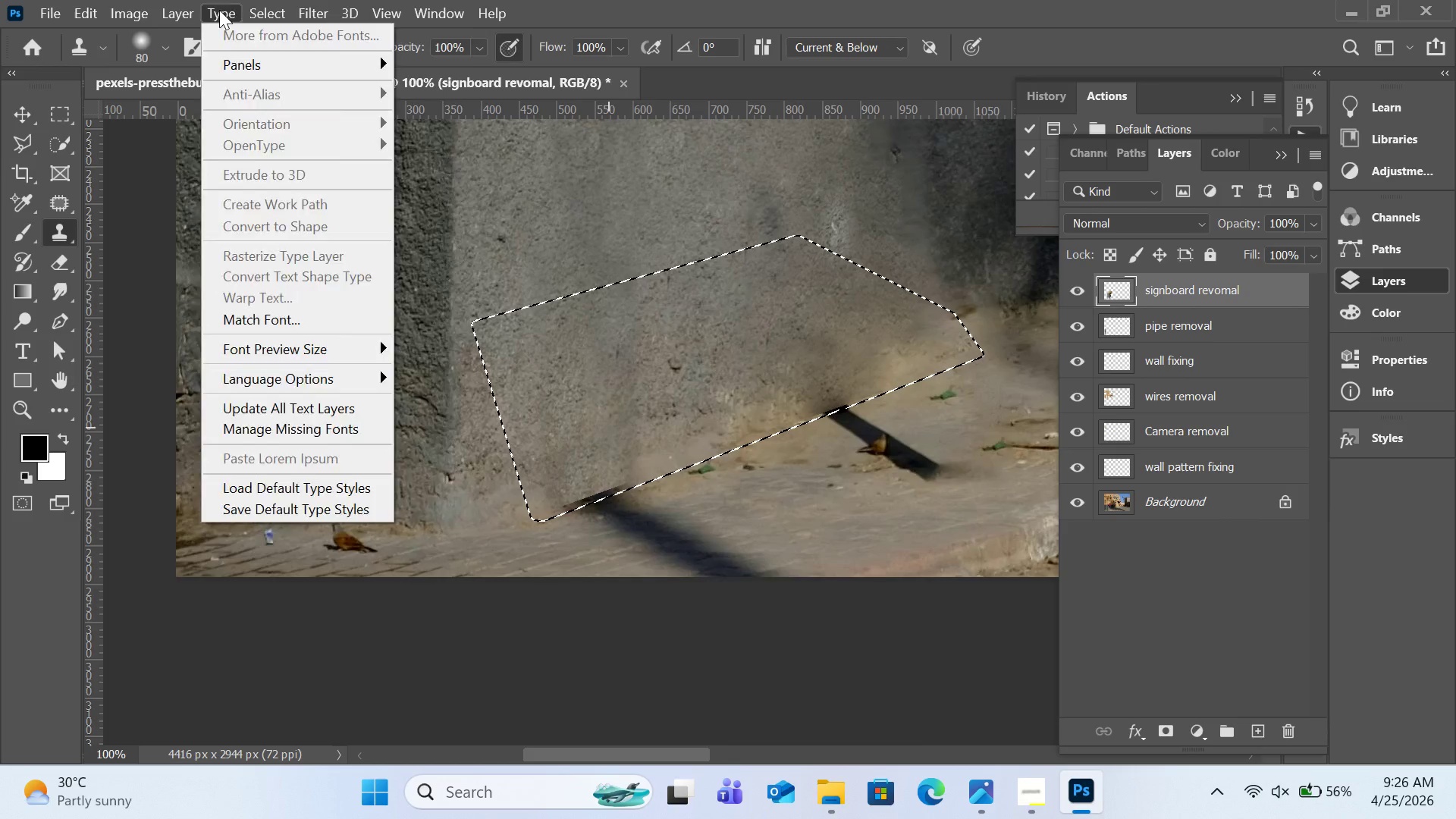 
mouse_move([265, 27])
 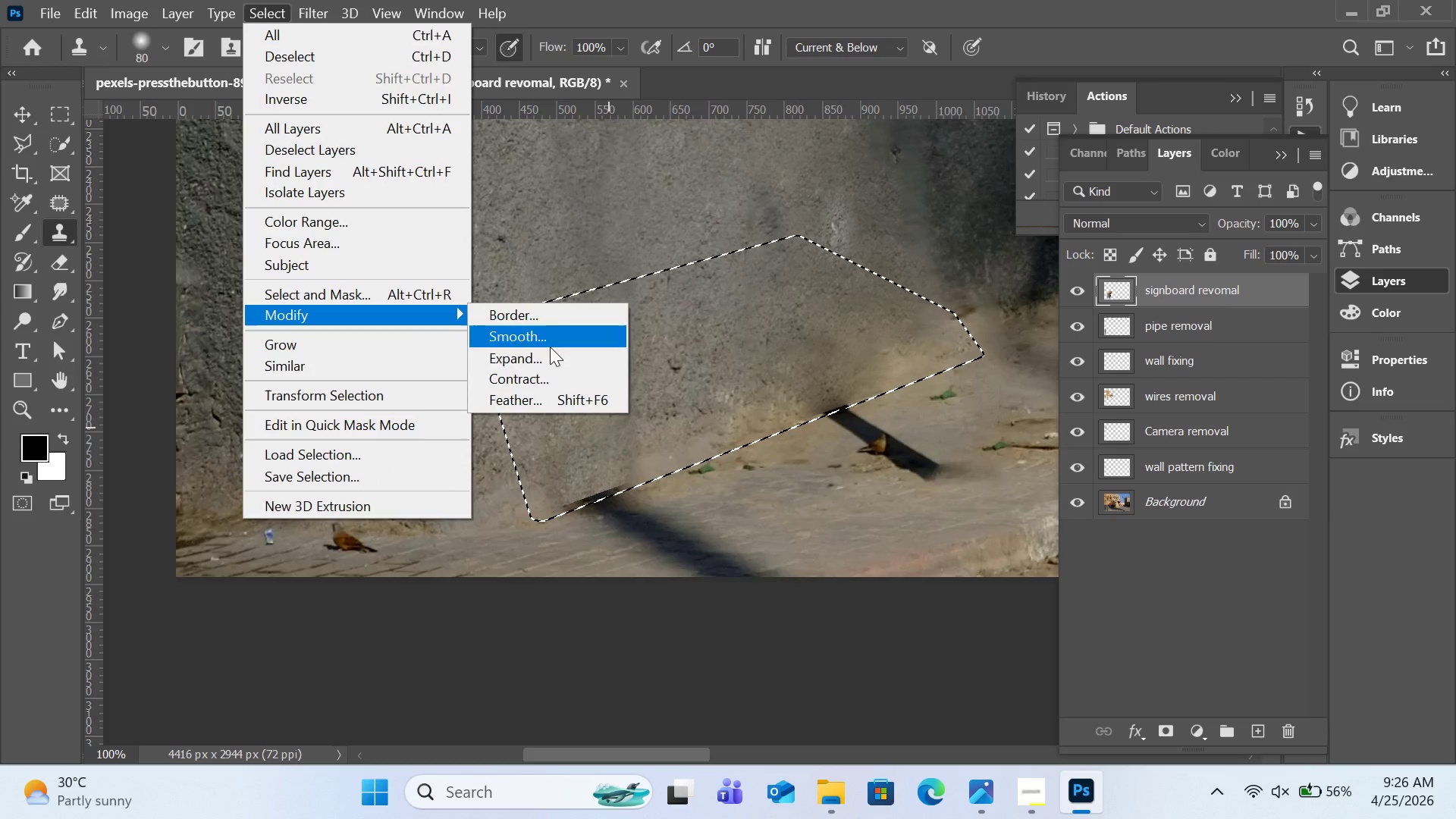 
left_click([563, 393])
 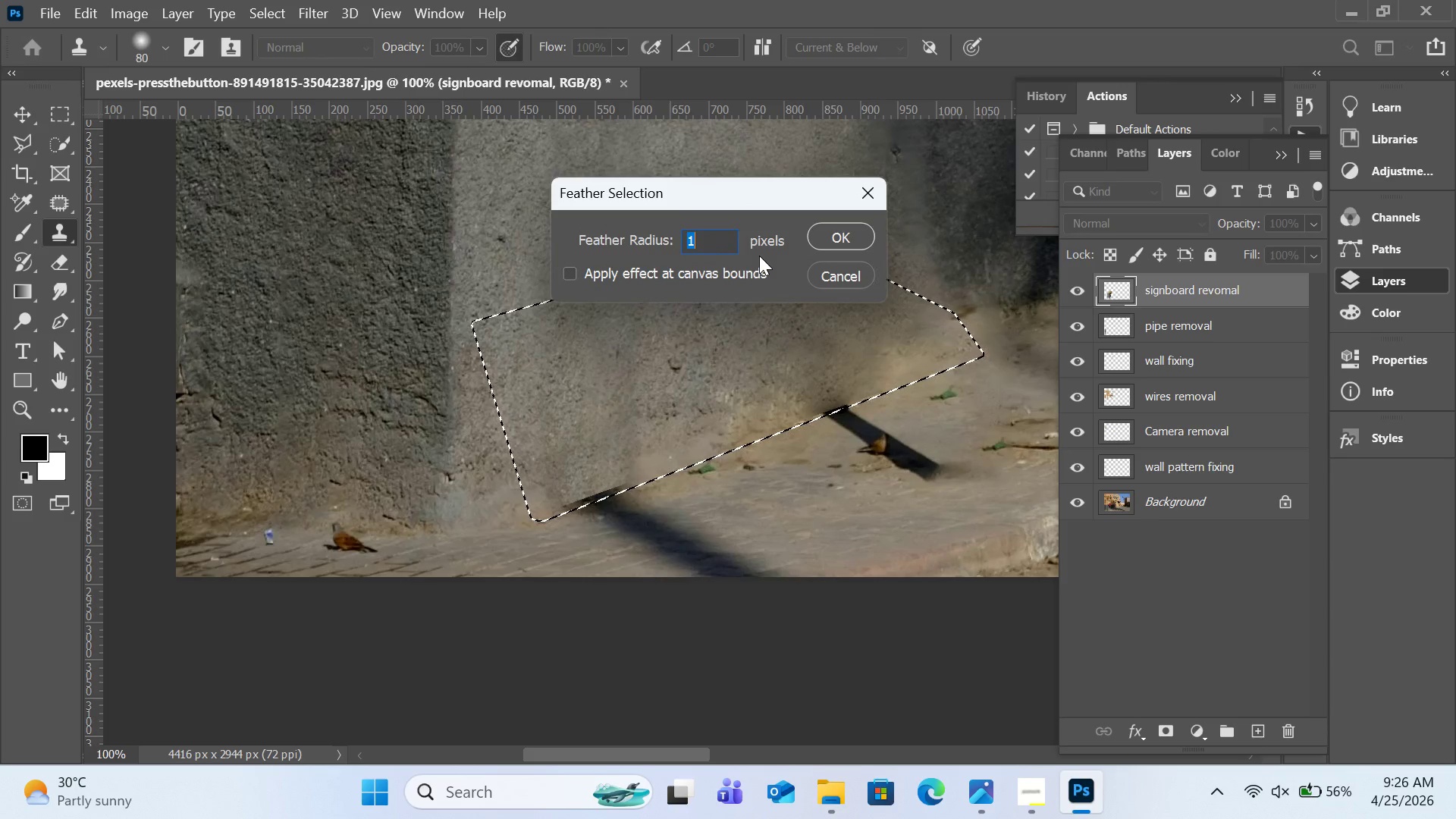 
key(Backspace)
 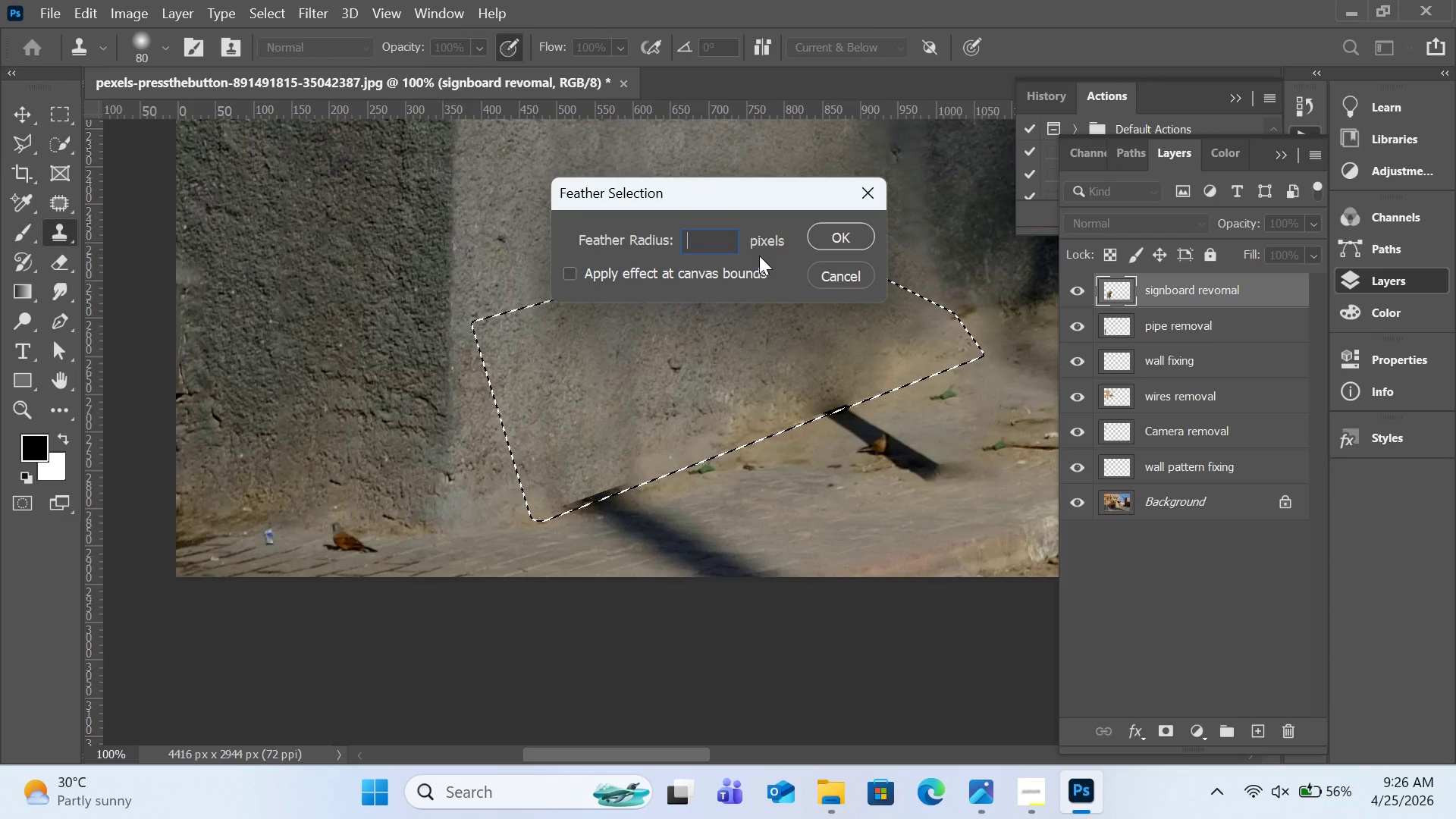 
key(1)
 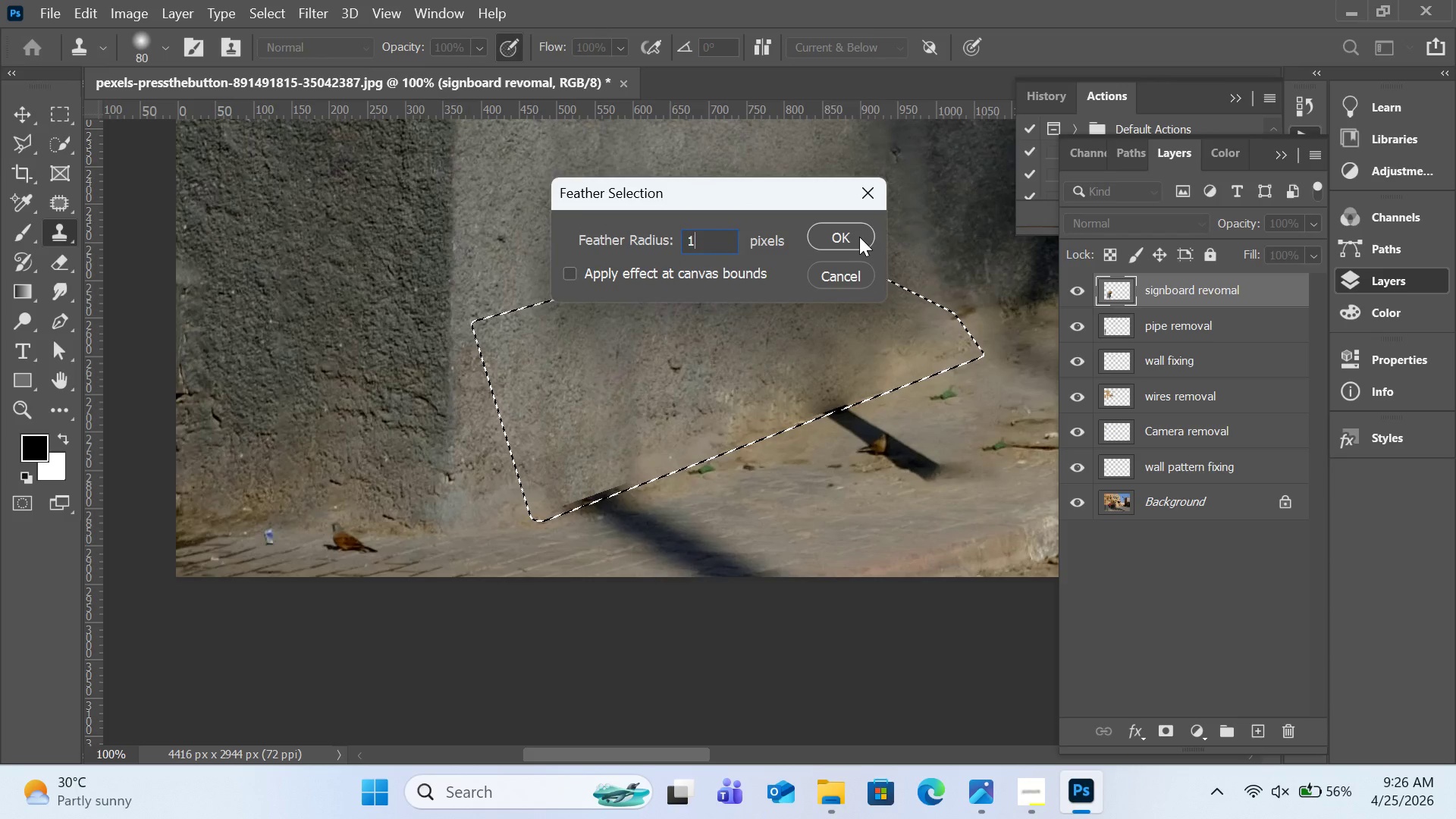 
left_click([859, 237])
 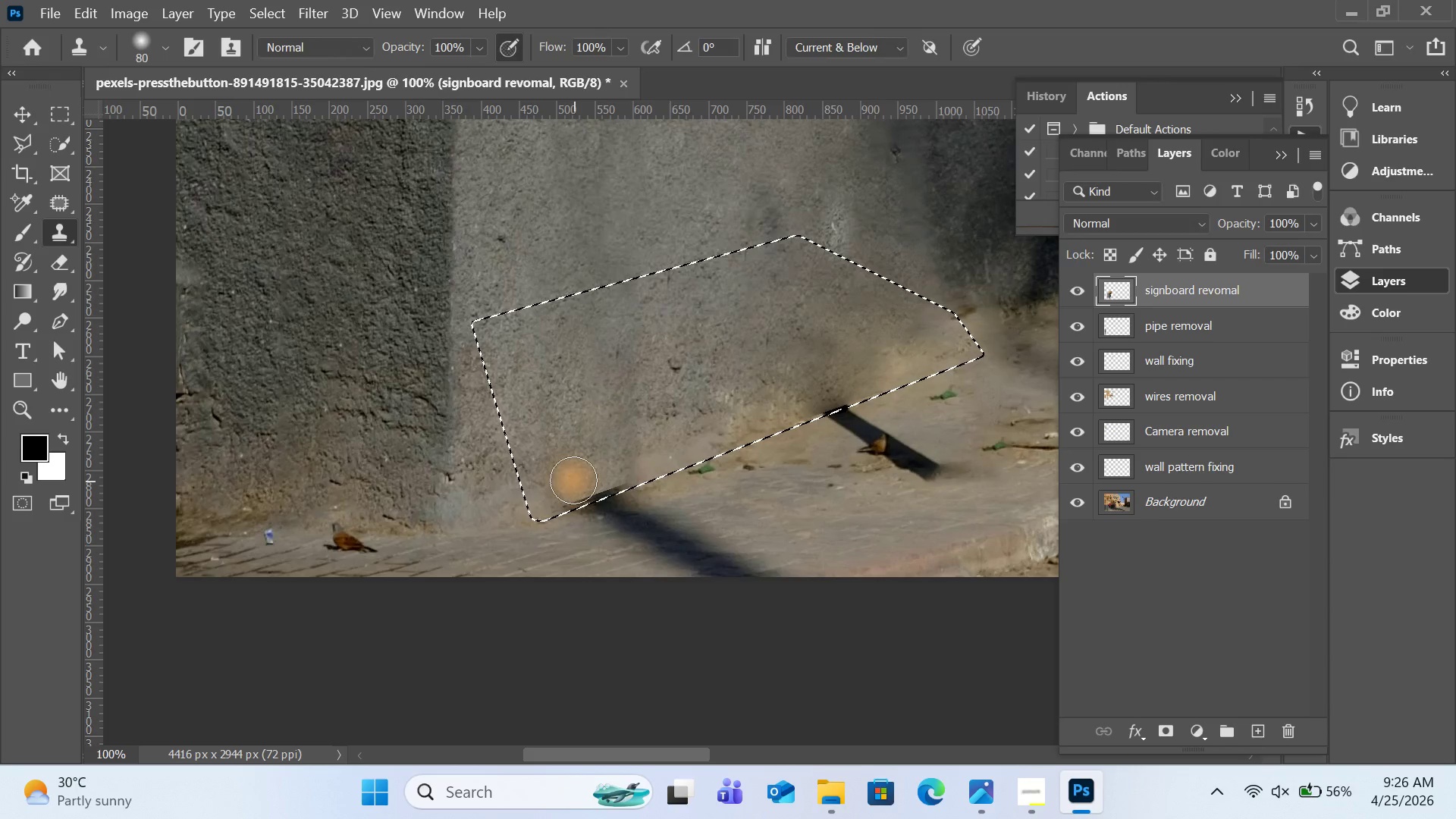 
hold_key(key=AltLeft, duration=0.78)
left_click([549, 463])
 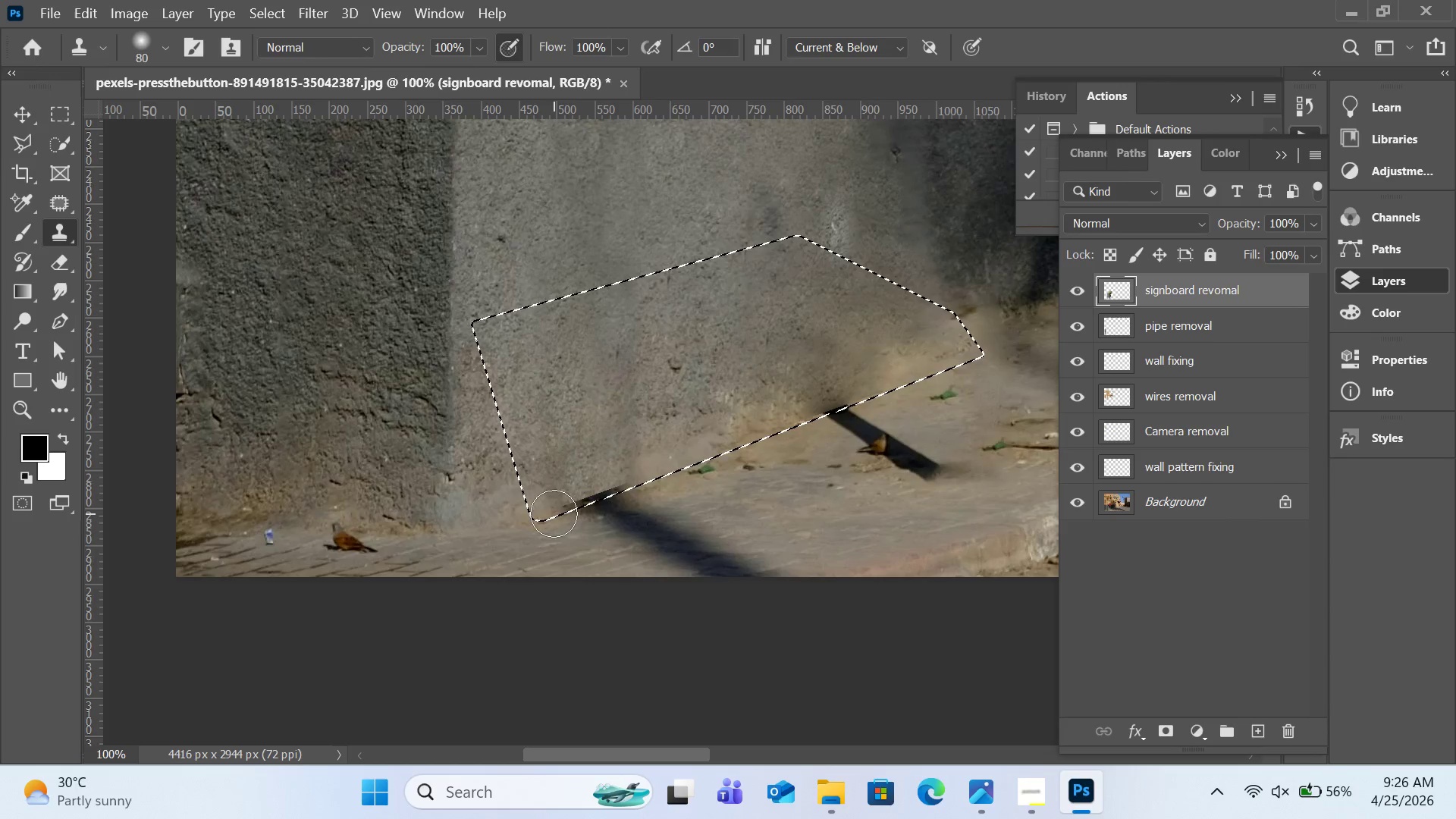 
left_click_drag(start_coordinate=[554, 513], to_coordinate=[683, 467])
 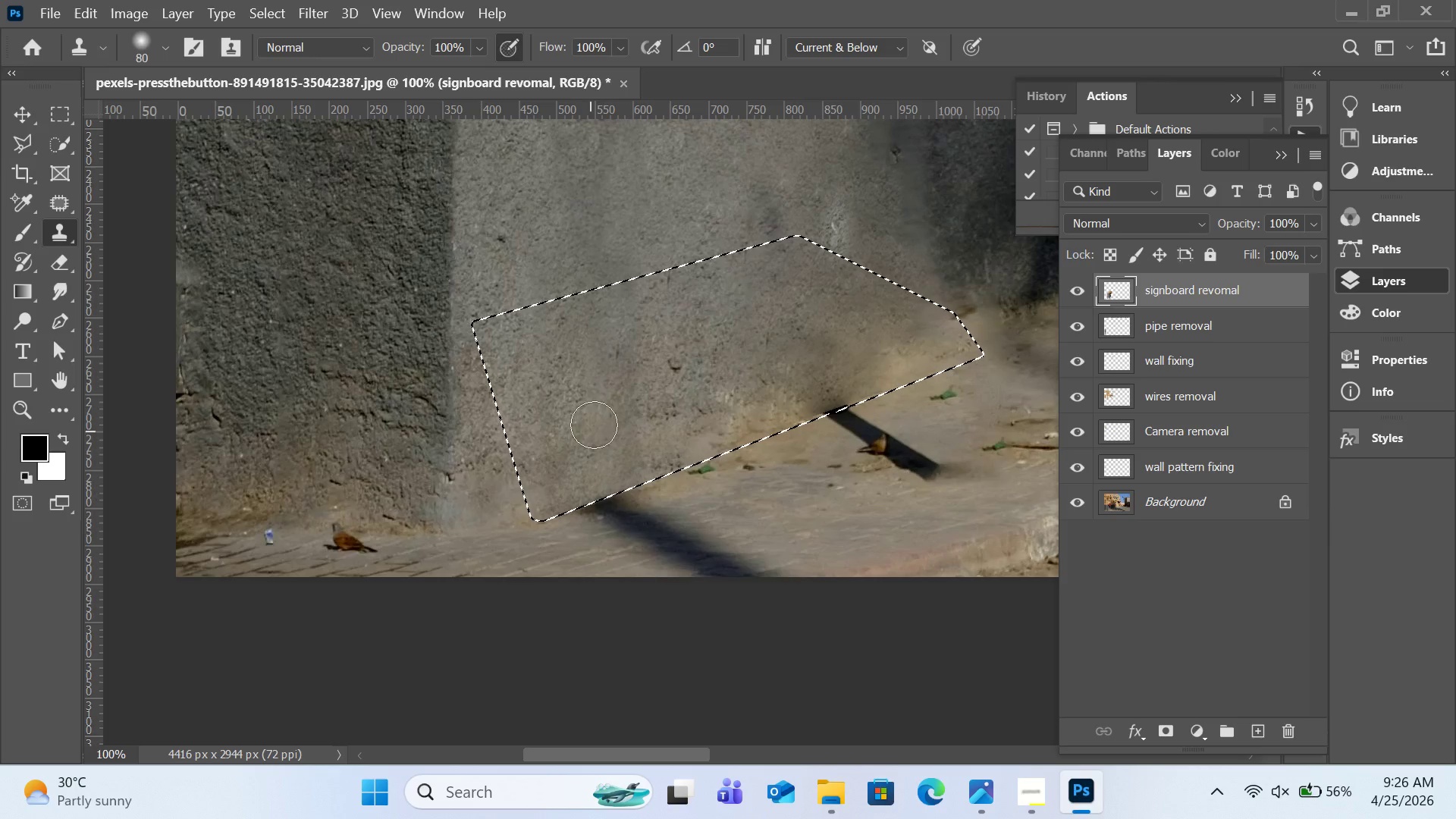 
hold_key(key=AltLeft, duration=0.56)
left_click([582, 432])
 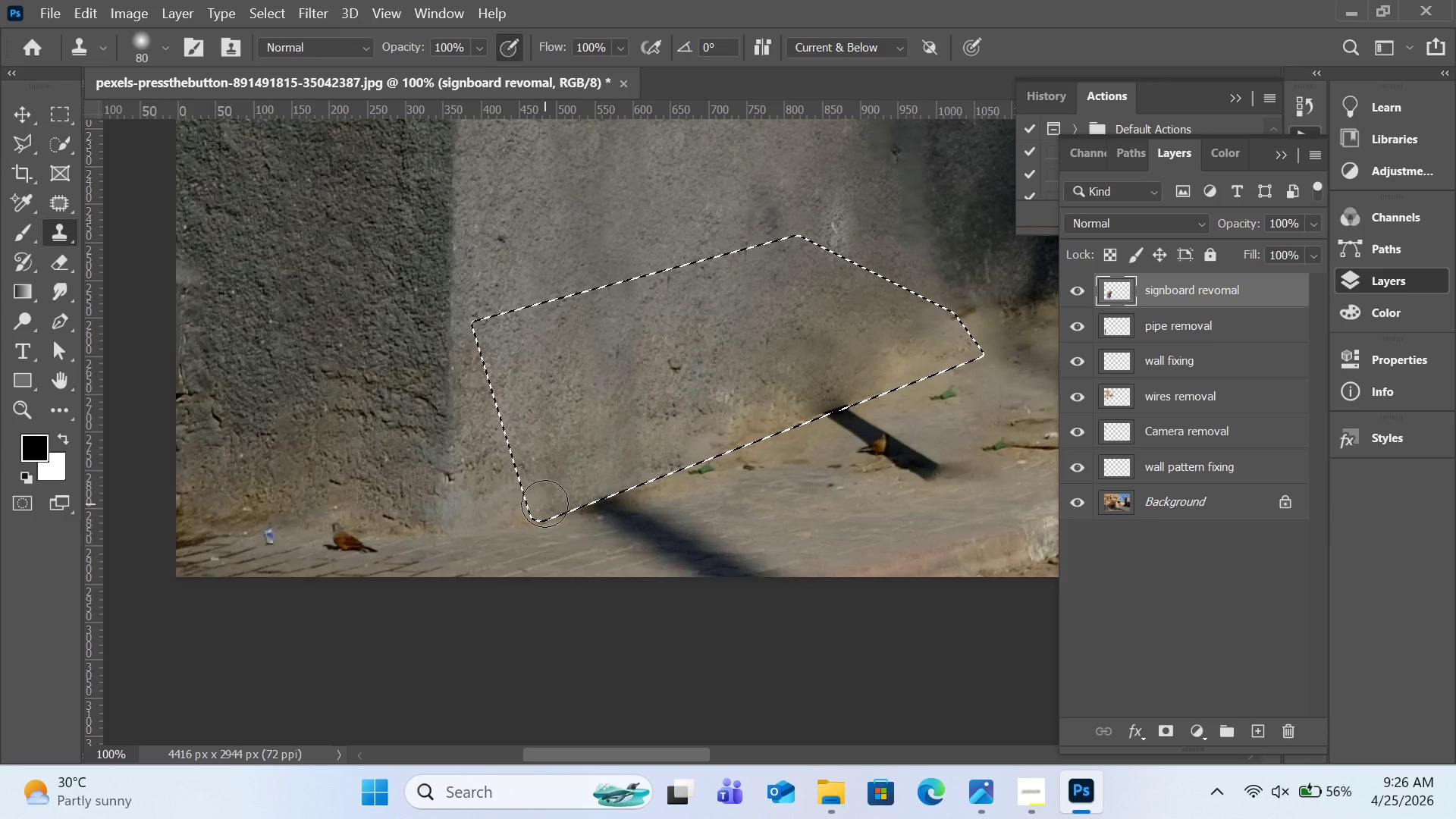 
left_click_drag(start_coordinate=[544, 504], to_coordinate=[546, 507])
 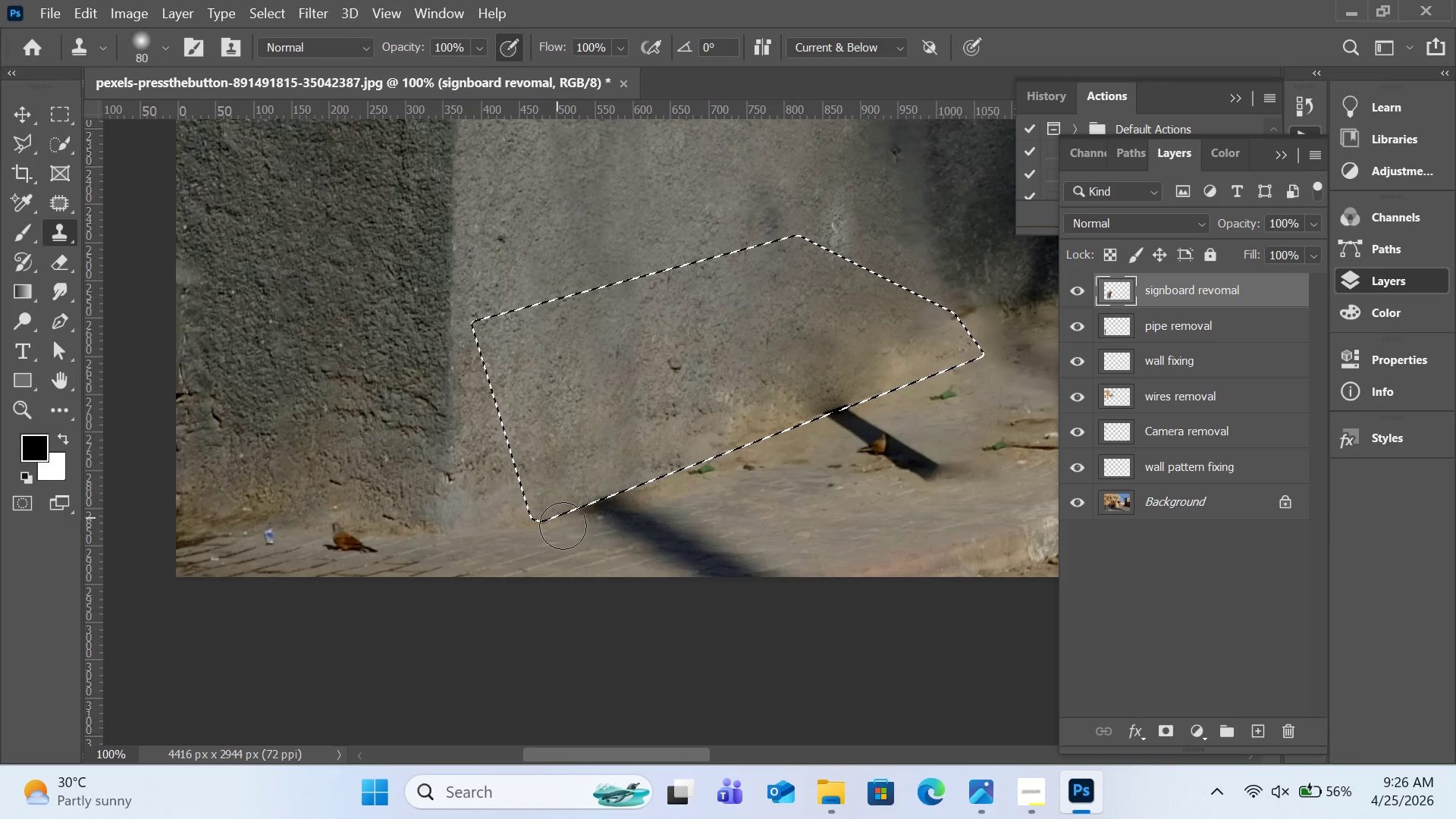 
left_click_drag(start_coordinate=[548, 510], to_coordinate=[551, 514])
 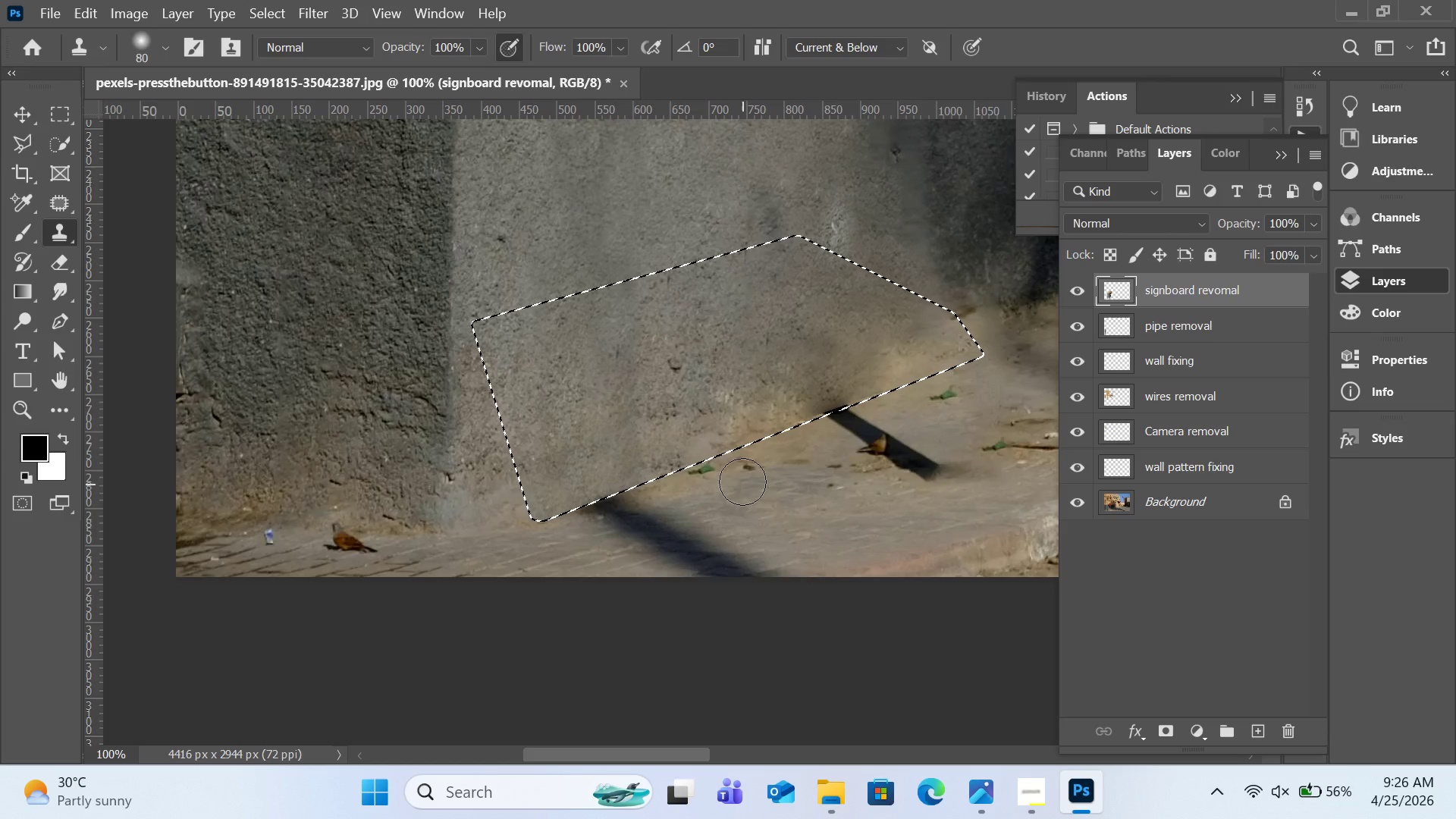 
hold_key(key=AltLeft, duration=1.12)
 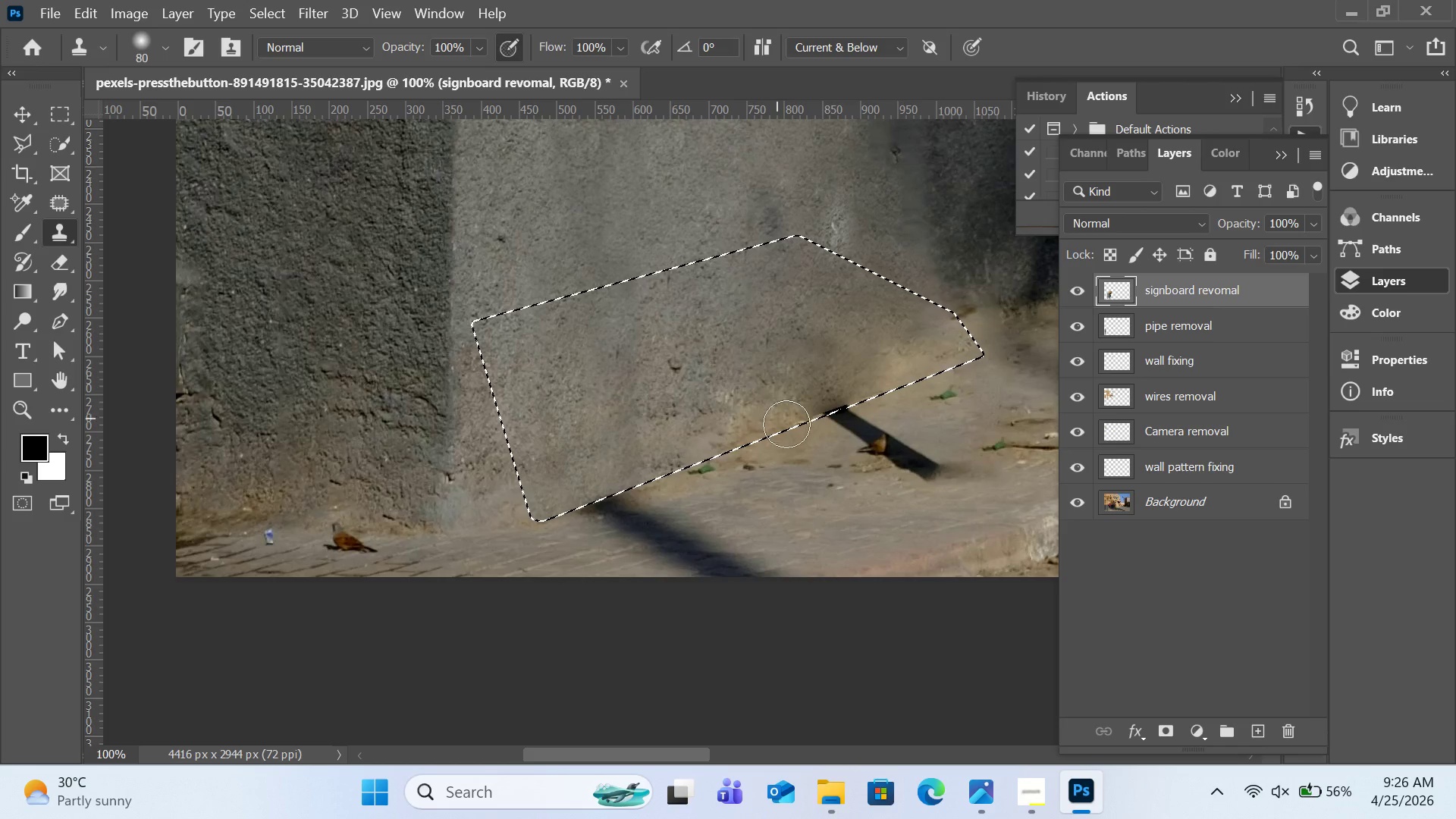 
left_click_drag(start_coordinate=[784, 421], to_coordinate=[955, 372])
 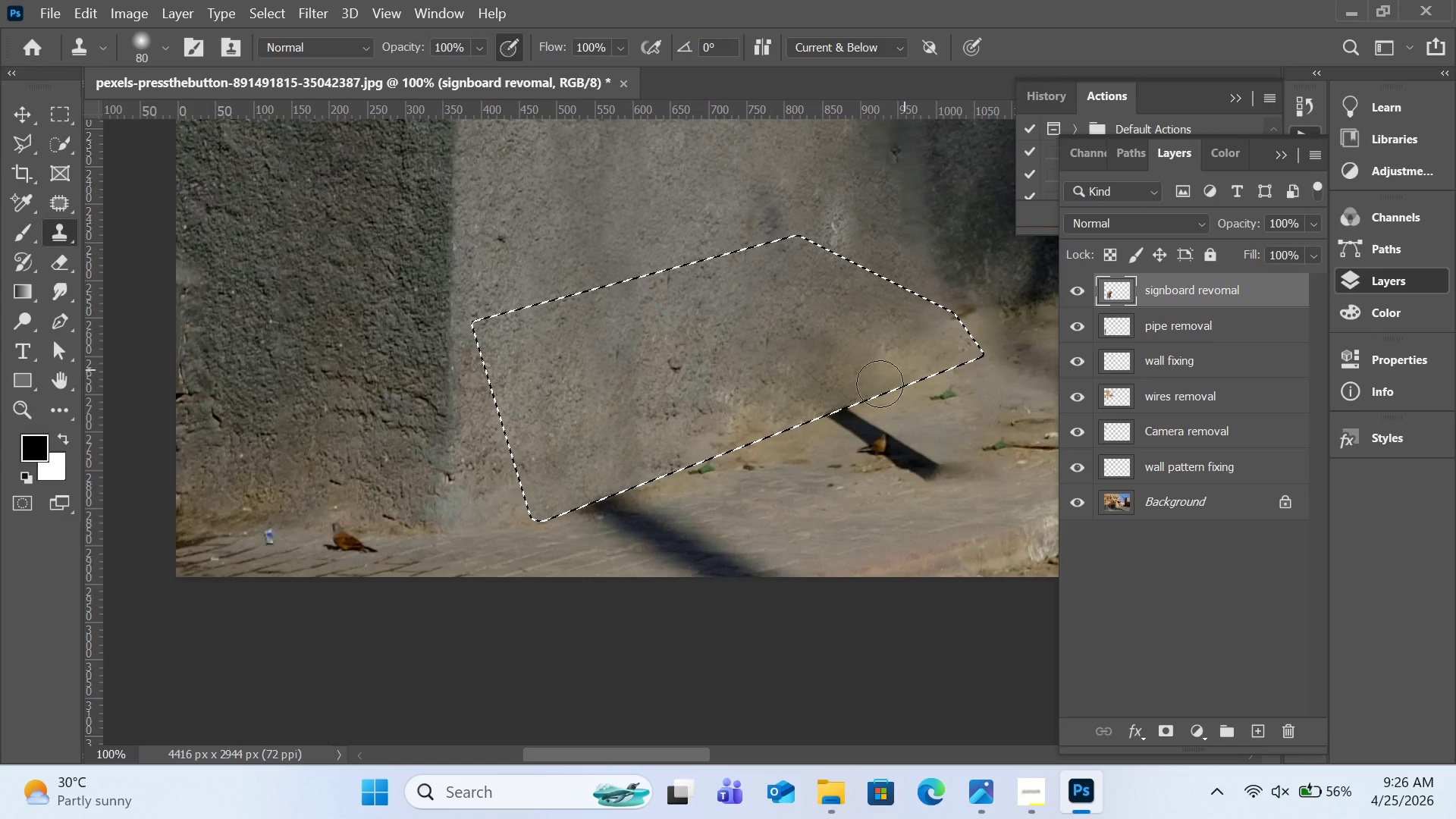 
hold_key(key=AltLeft, duration=0.59)
left_click([802, 403])
 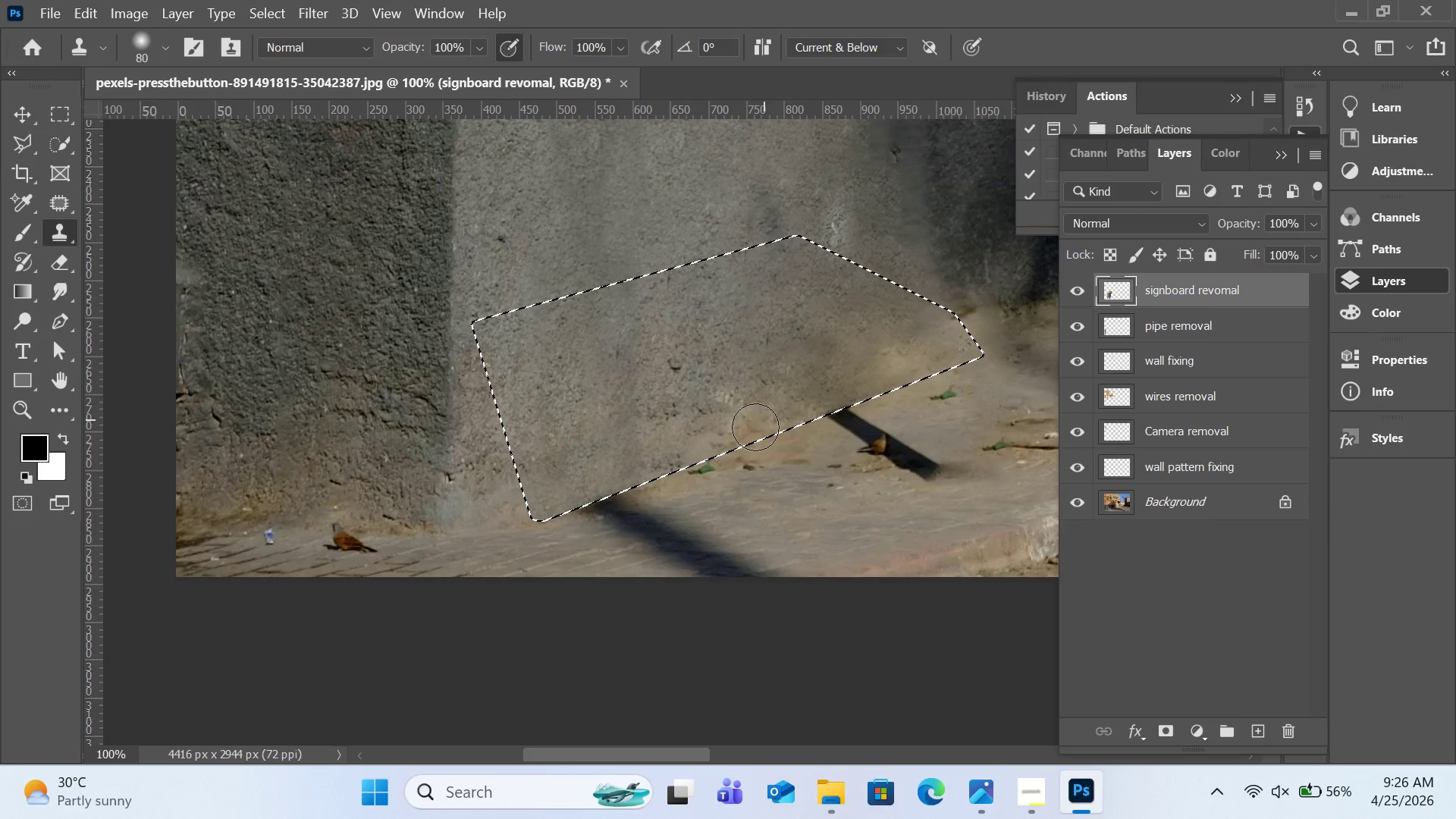 
left_click_drag(start_coordinate=[755, 425], to_coordinate=[752, 436])
 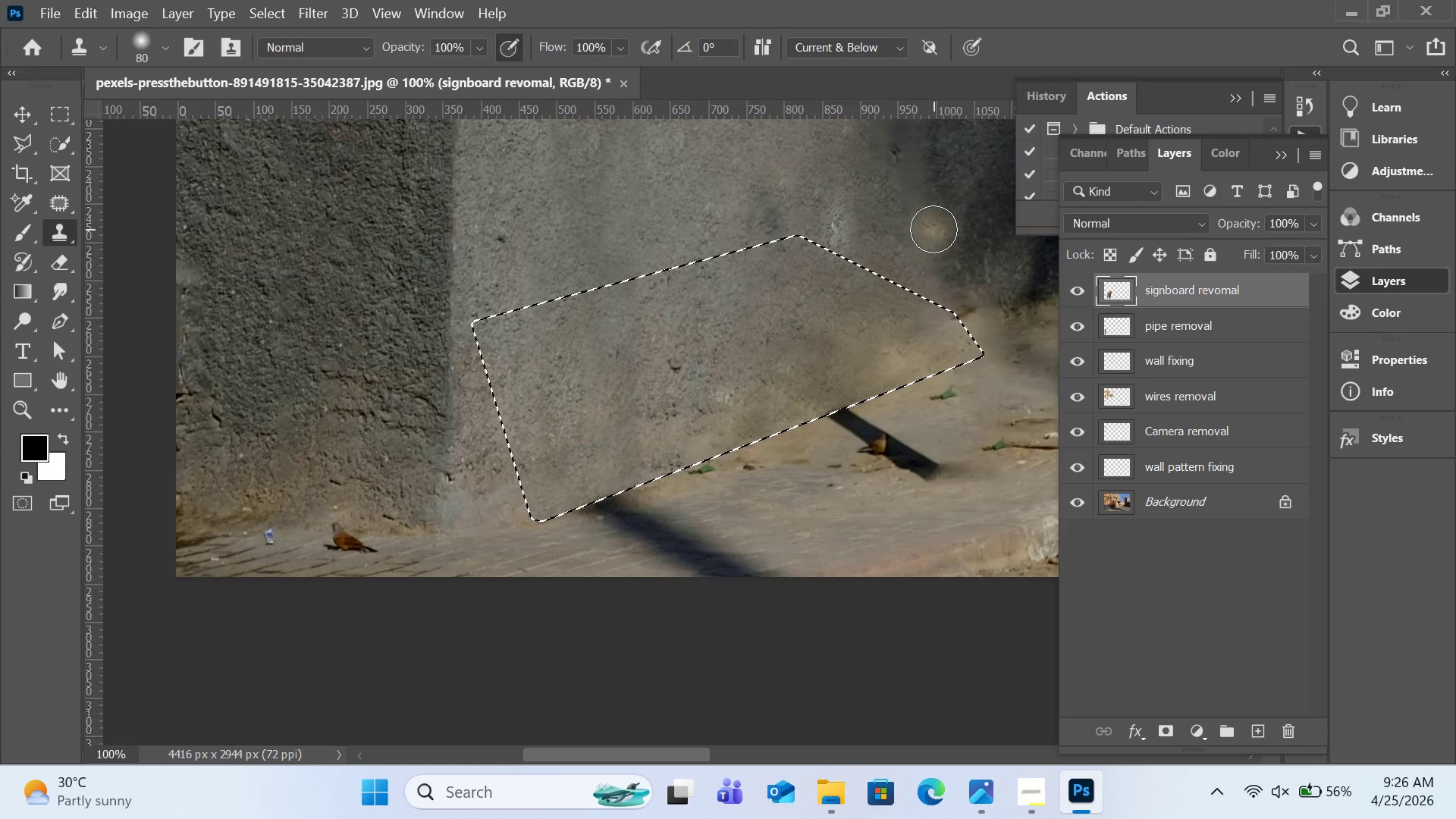 
key(Control+D)
 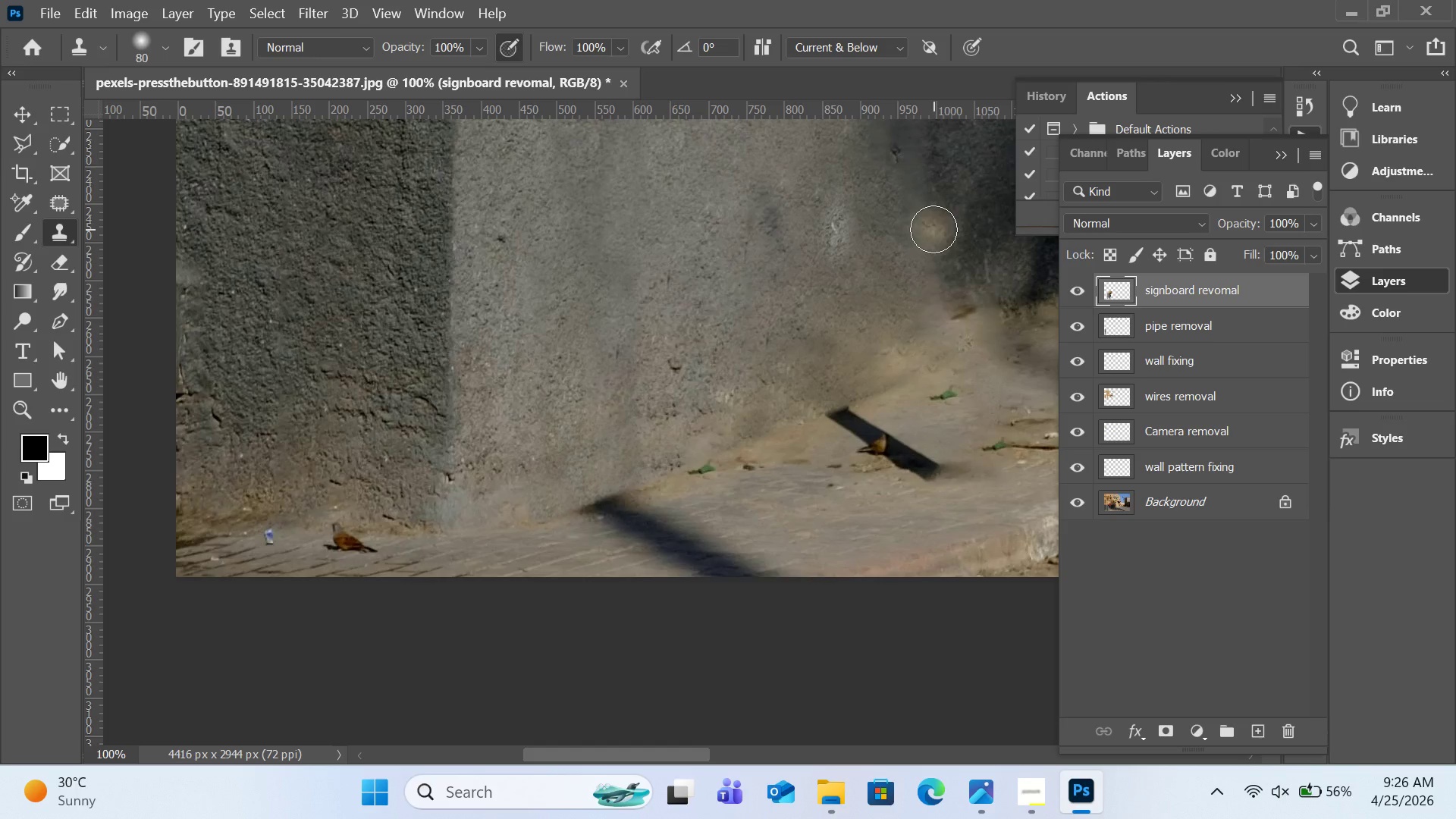 
wait(8.64)
 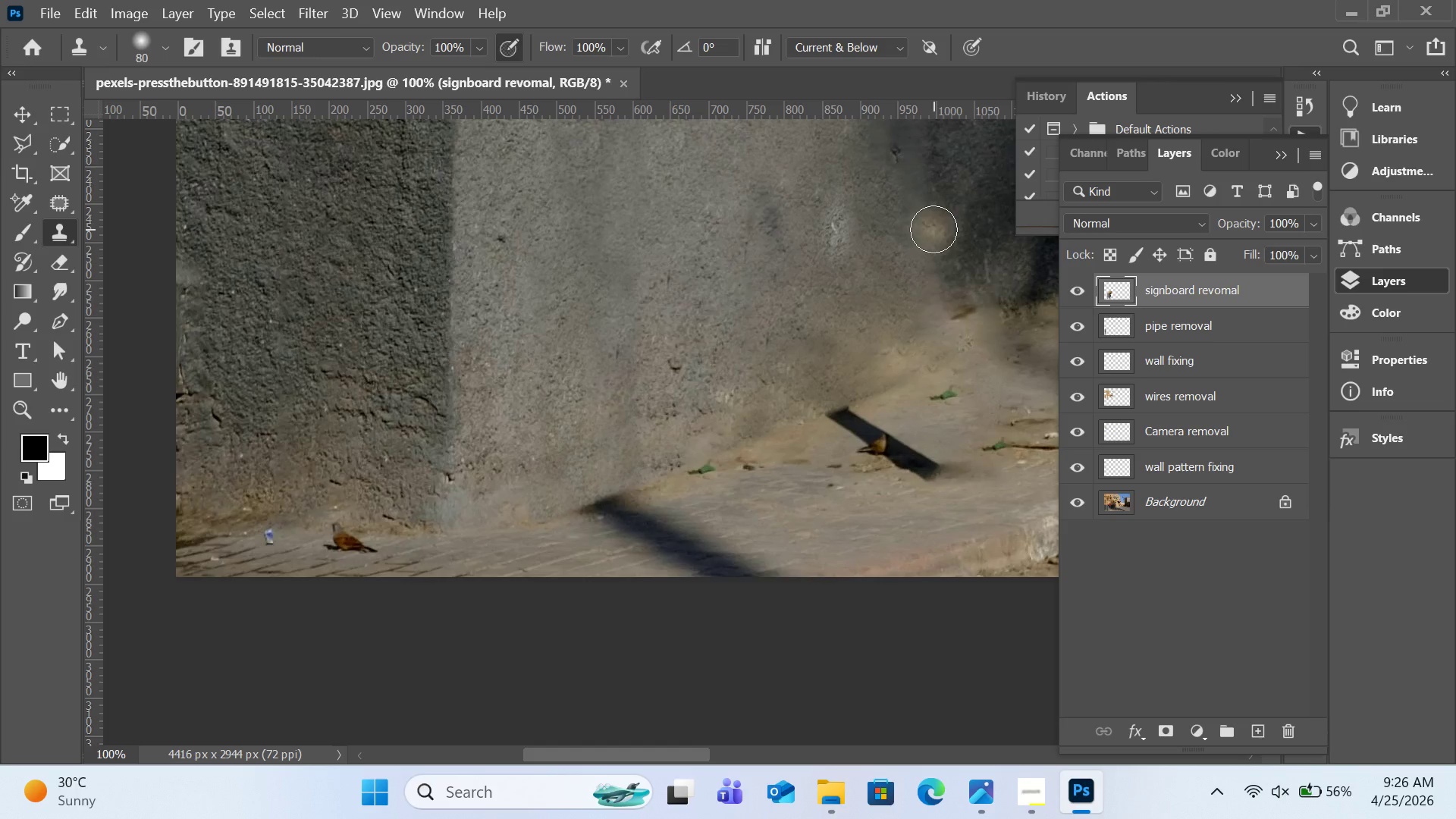 
scroll: coordinate [752, 403], scroll_direction: up, amount: 13.0
 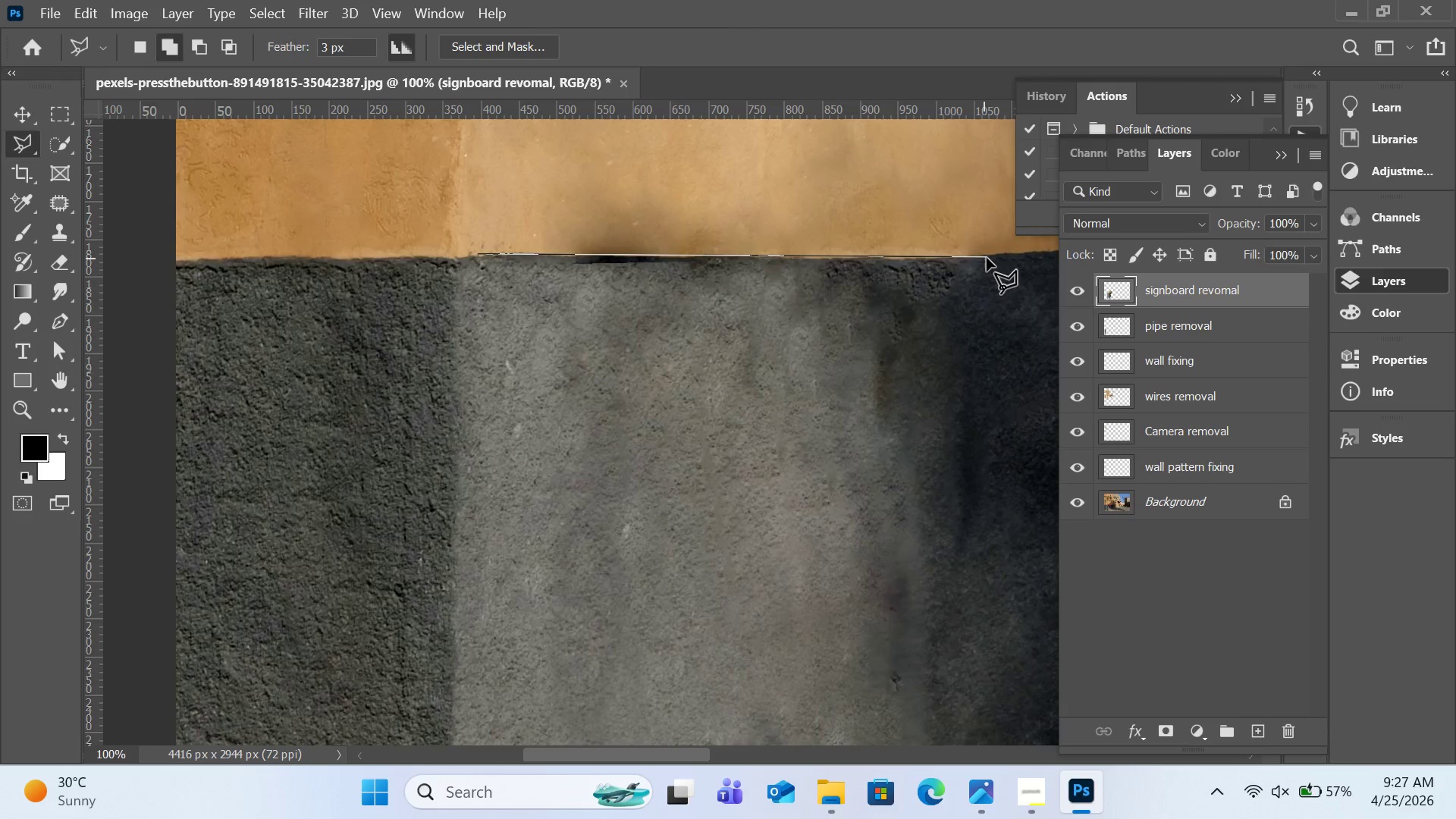 
wait(6.54)
 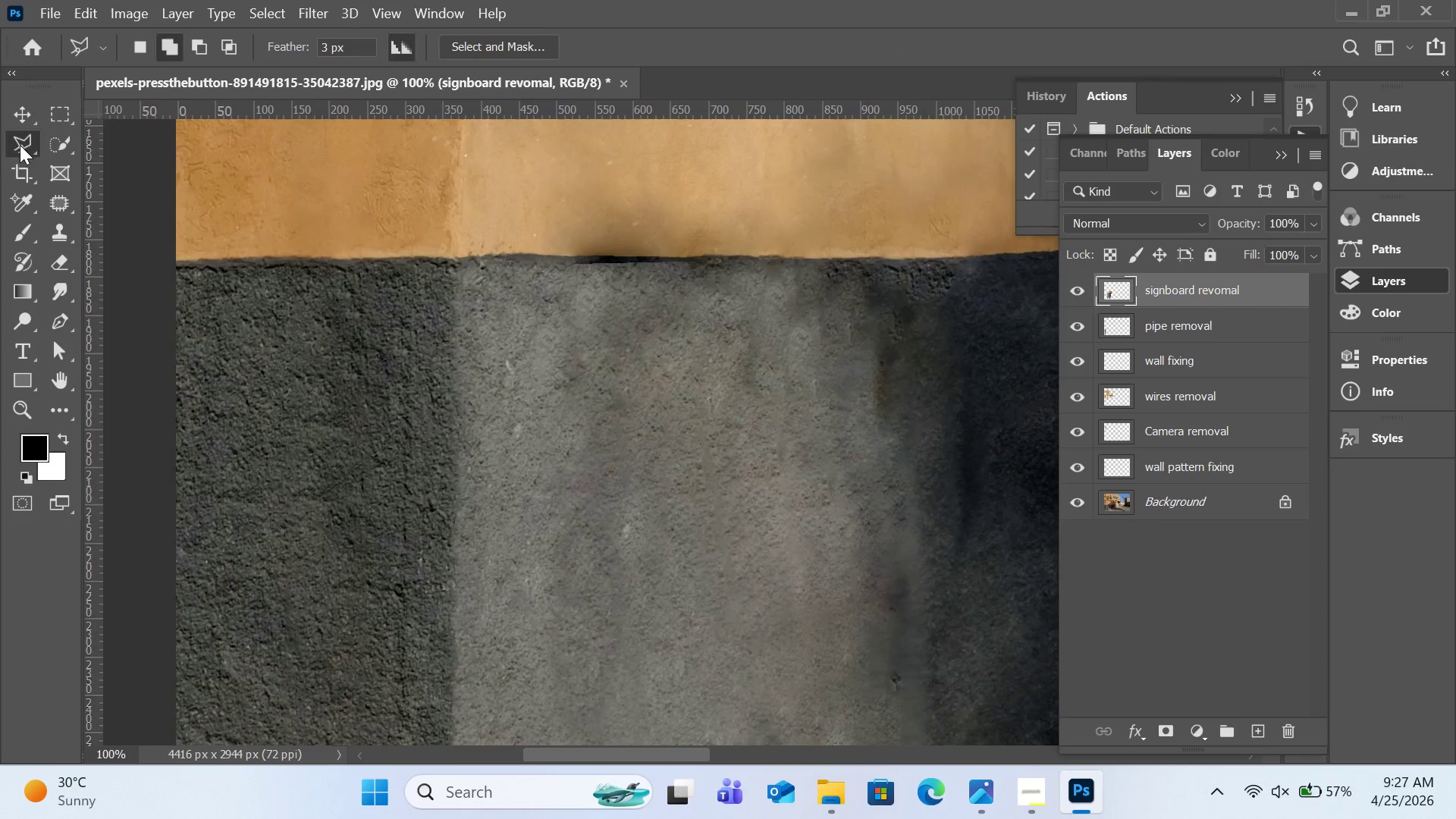 
left_click([987, 259])
 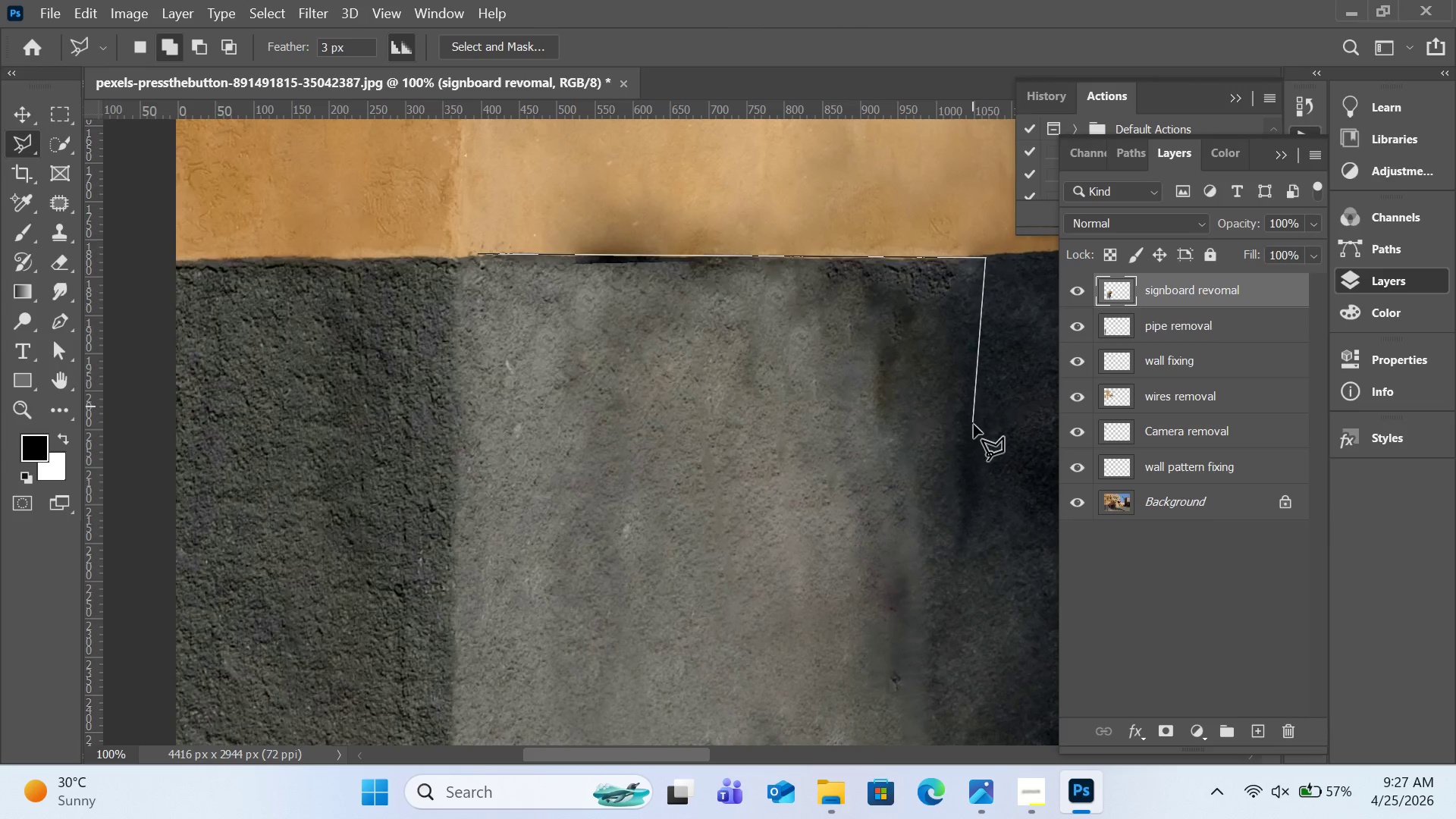 
left_click([974, 439])
 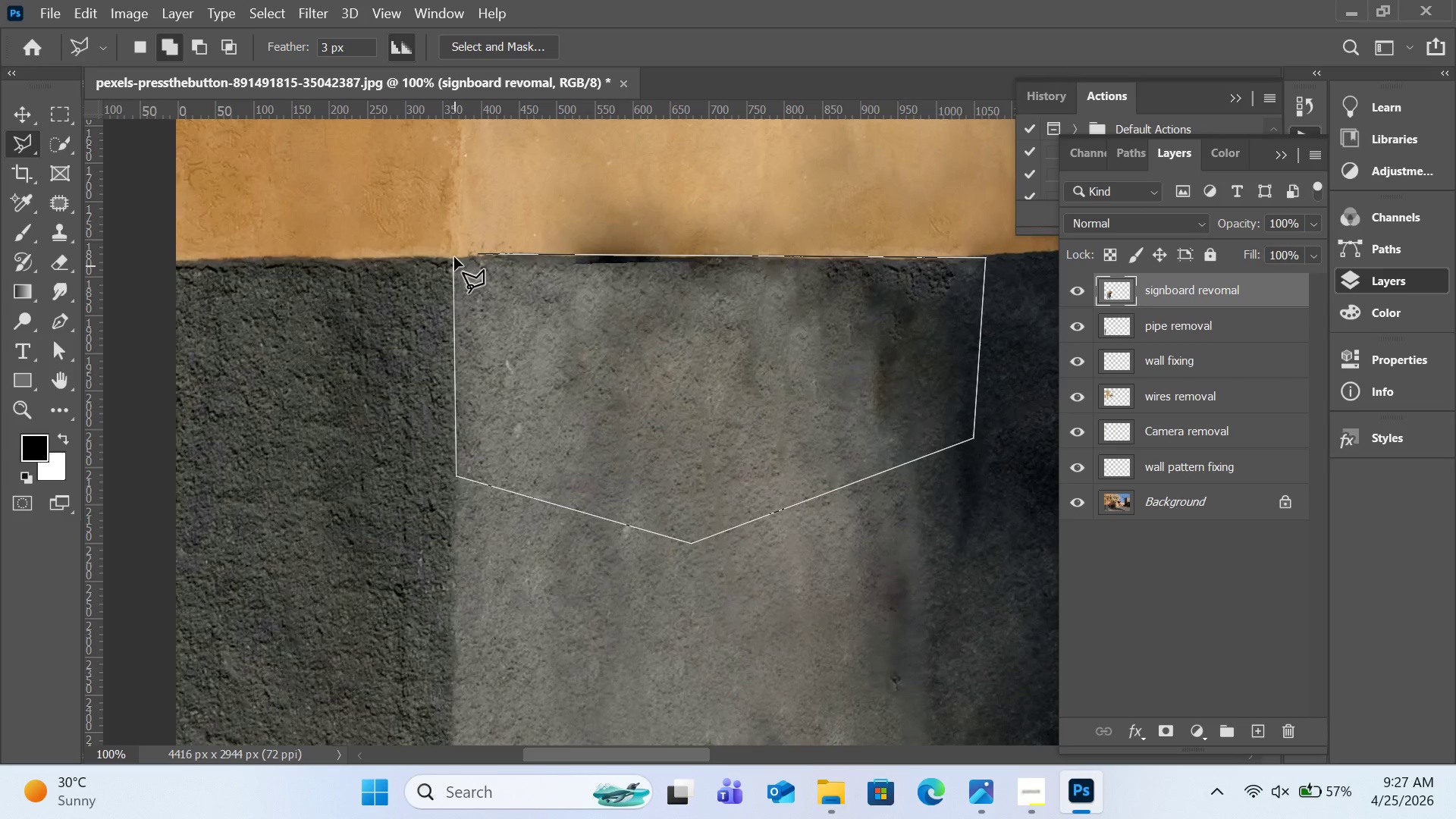 
double_click([487, 253])
 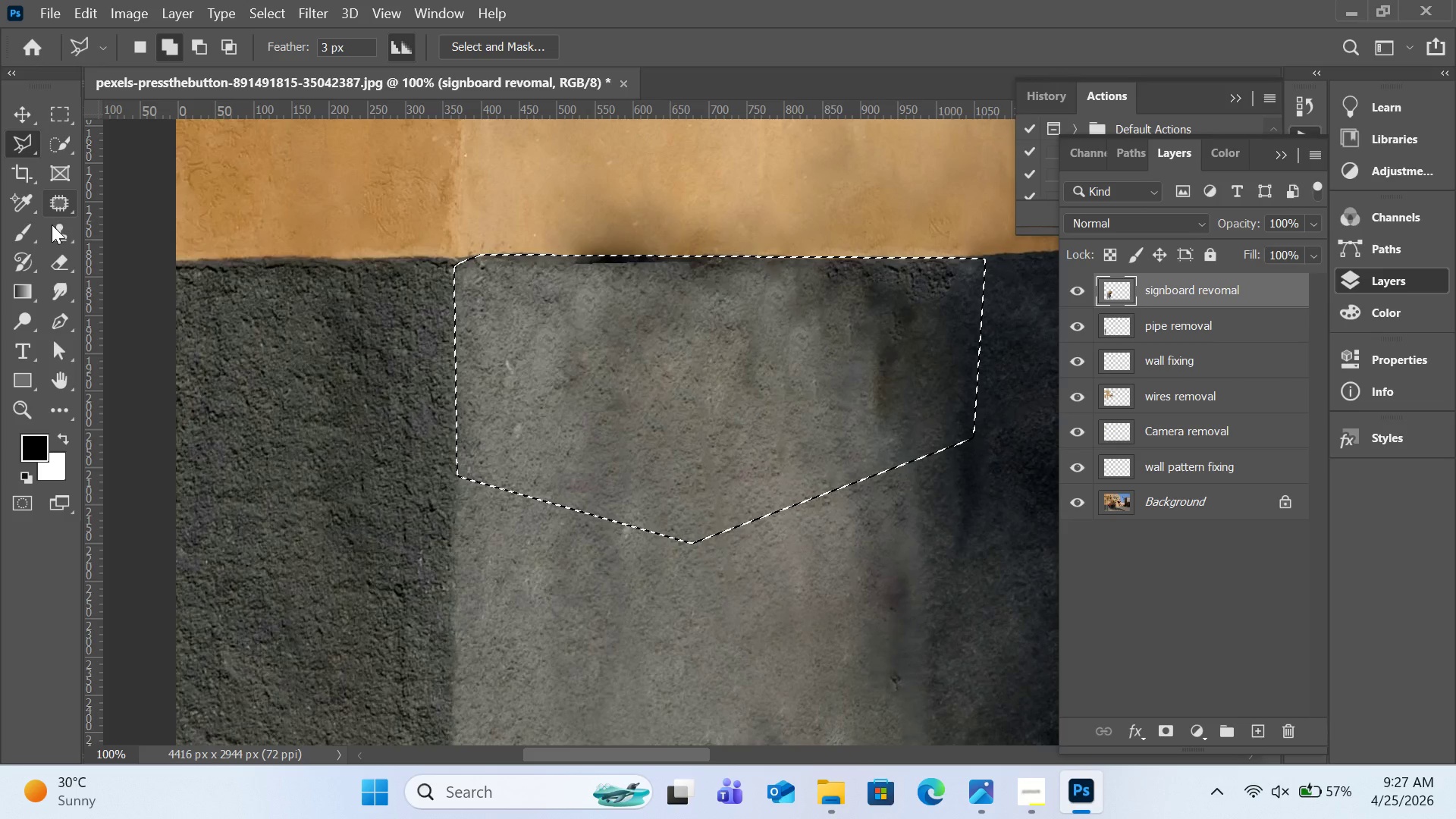 
left_click([52, 231])
 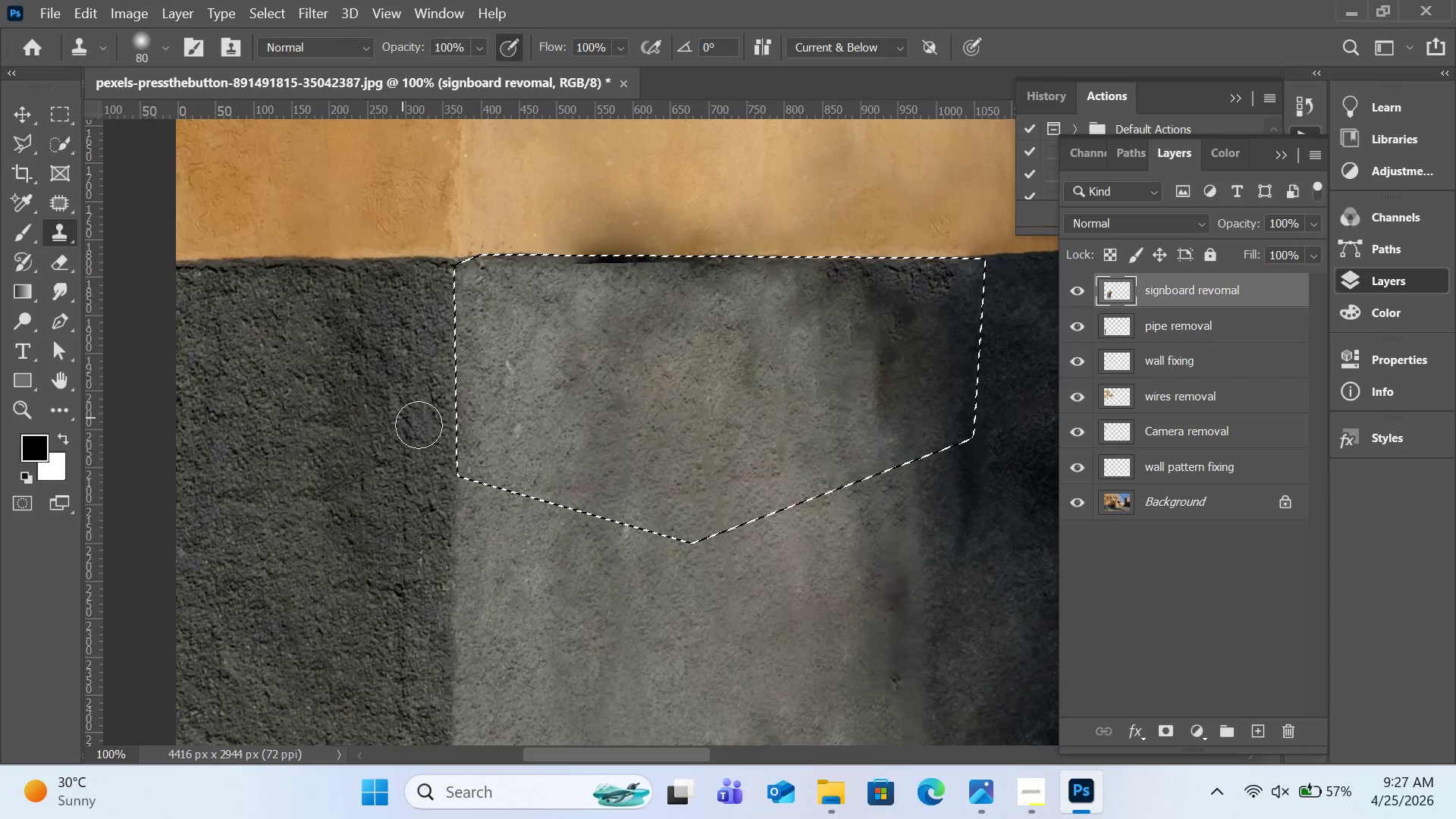 
hold_key(key=AltLeft, duration=1.08)
 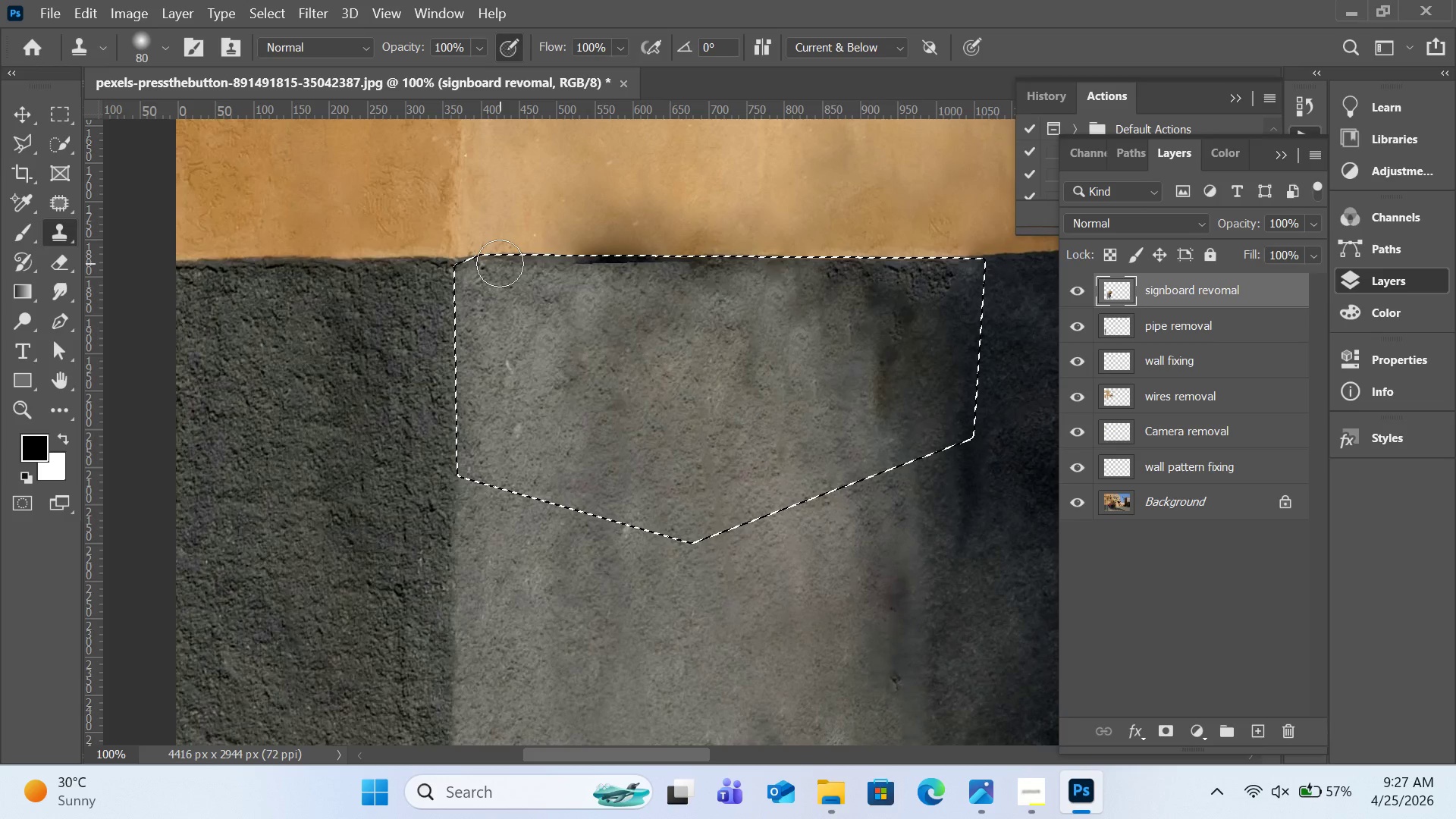 
left_click_drag(start_coordinate=[500, 263], to_coordinate=[808, 273])
 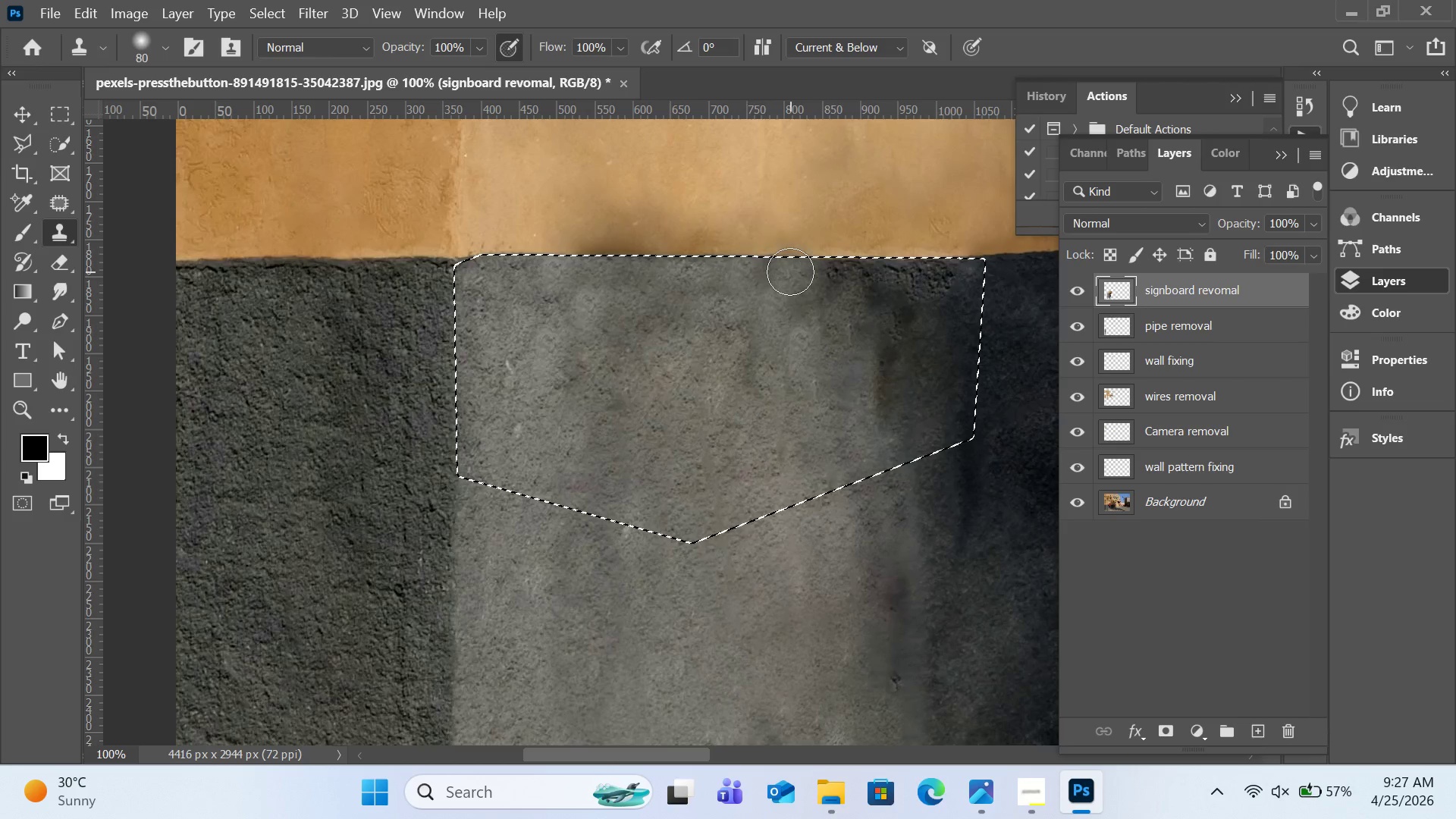 
key(Control+D)
 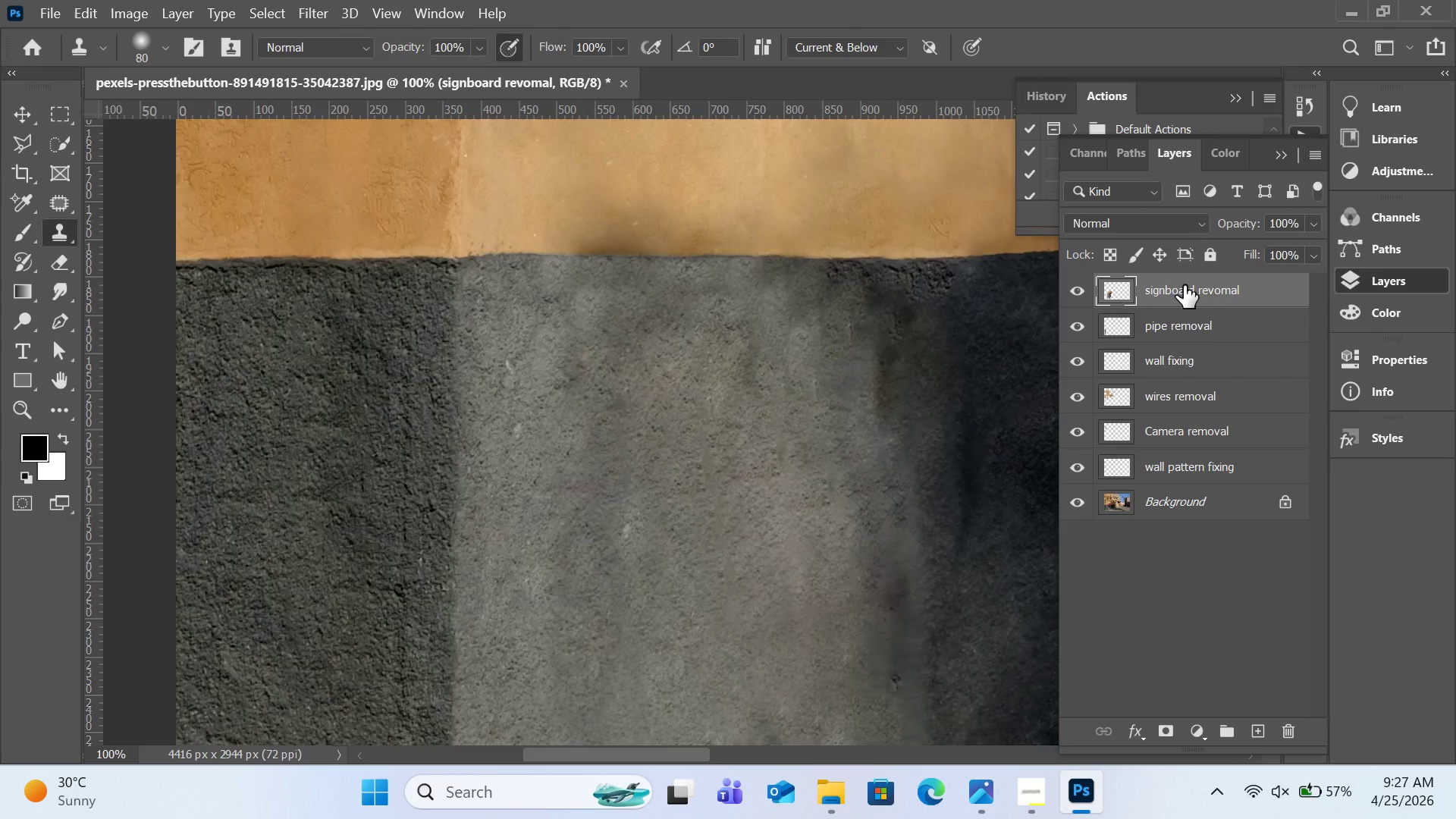 
mouse_move([1197, 277])
 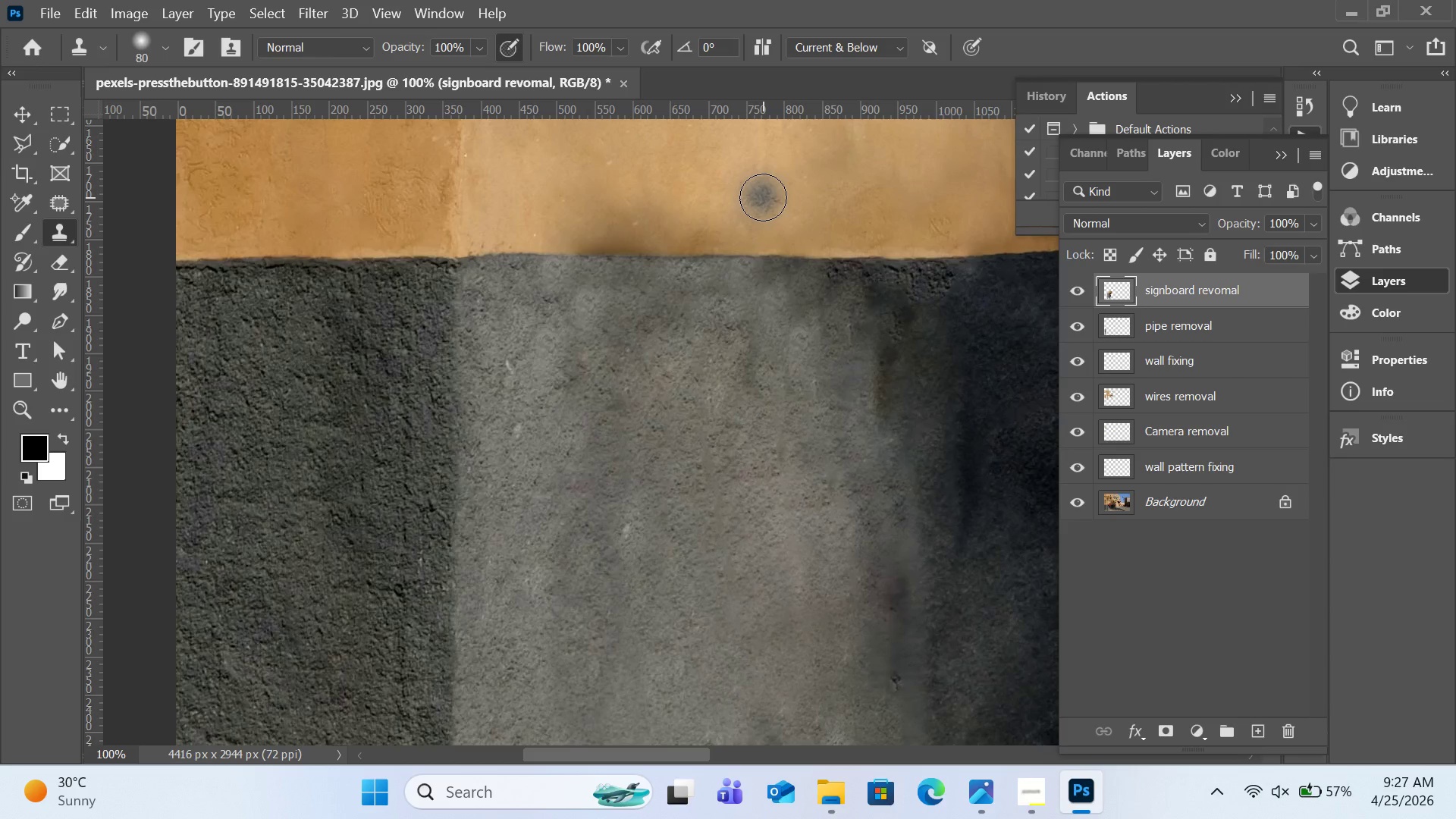 
key(Control+0)
 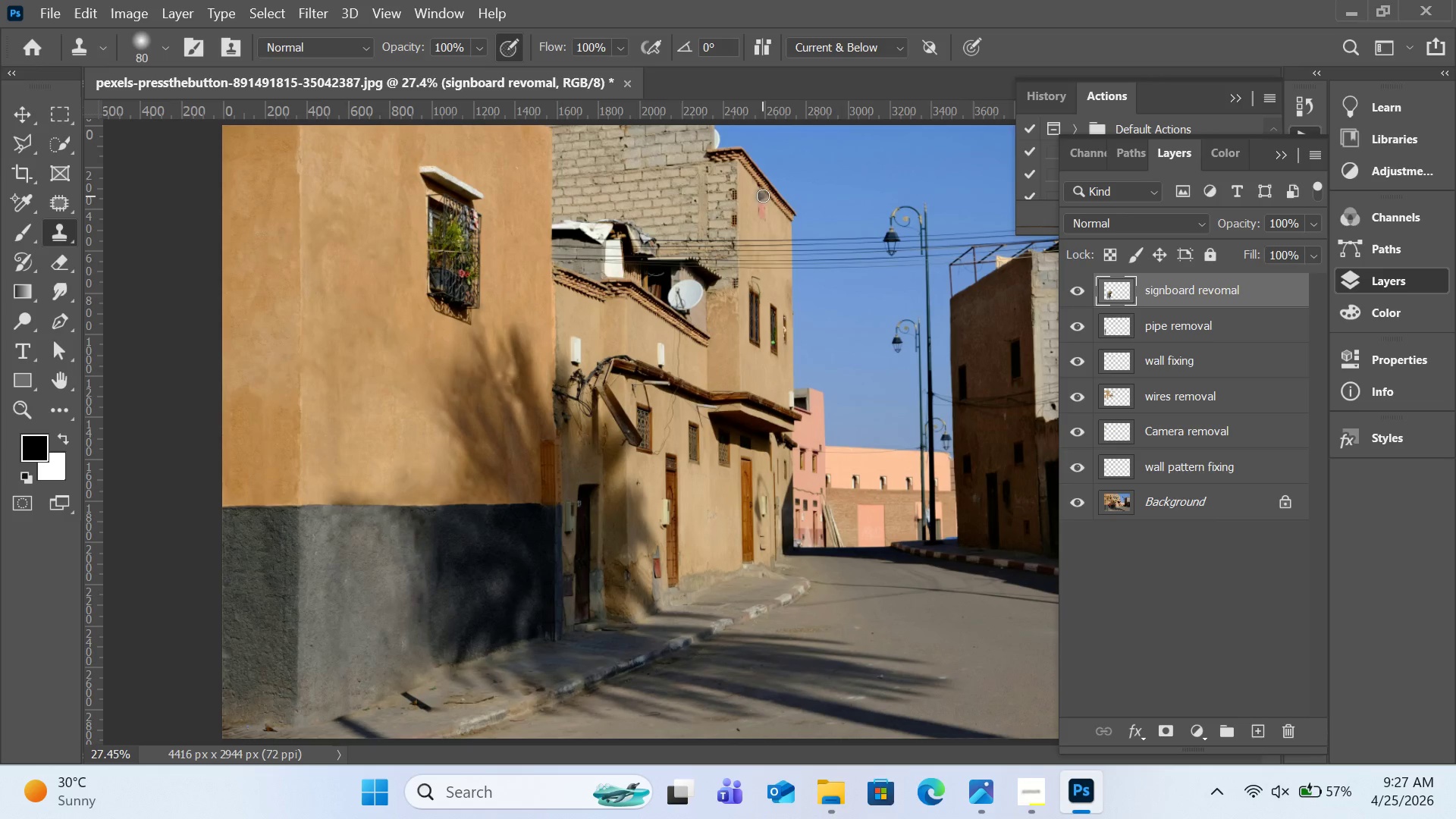 
wait(6.67)
 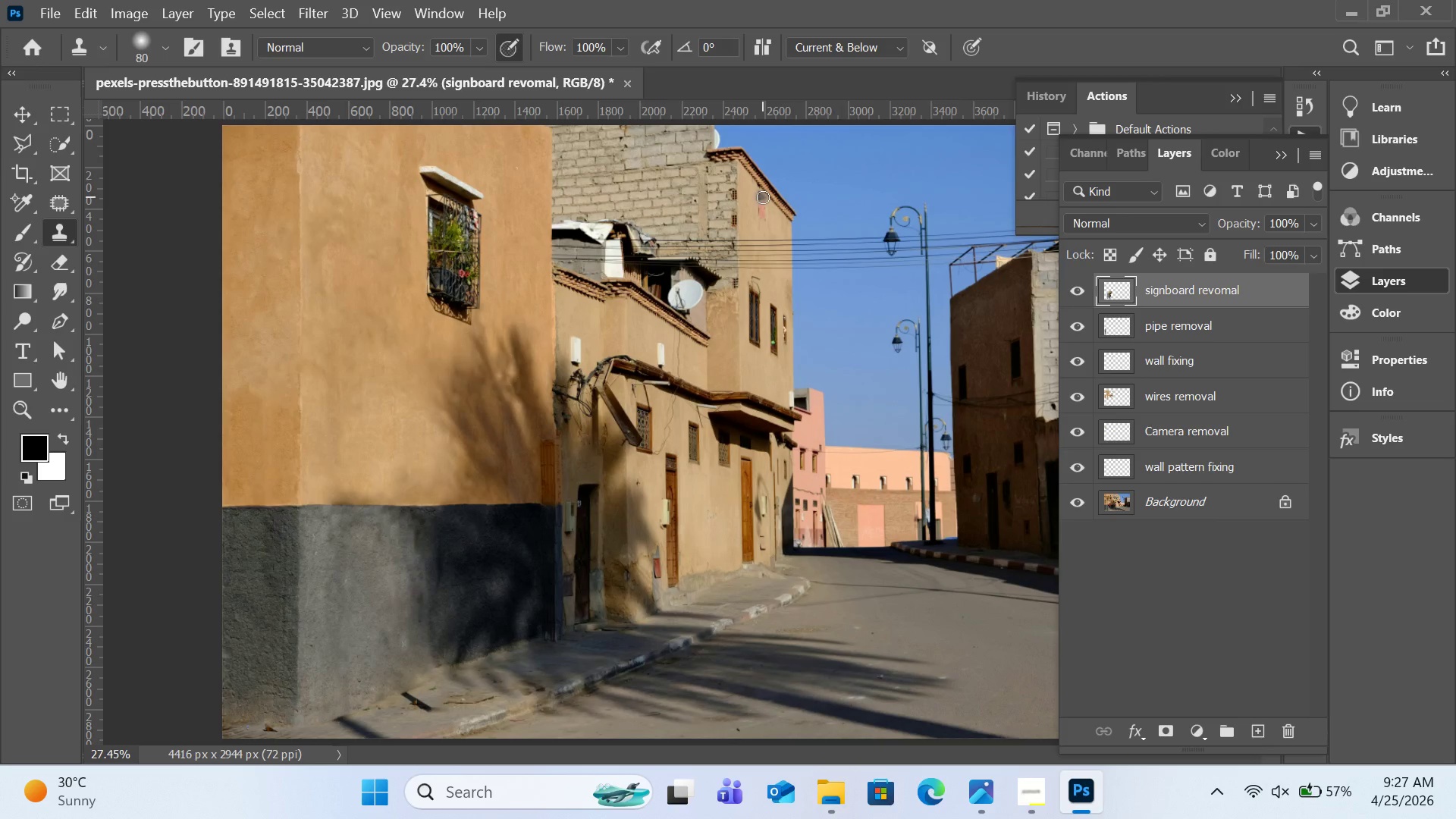 
scroll: coordinate [422, 659], scroll_direction: down, amount: 3.0
 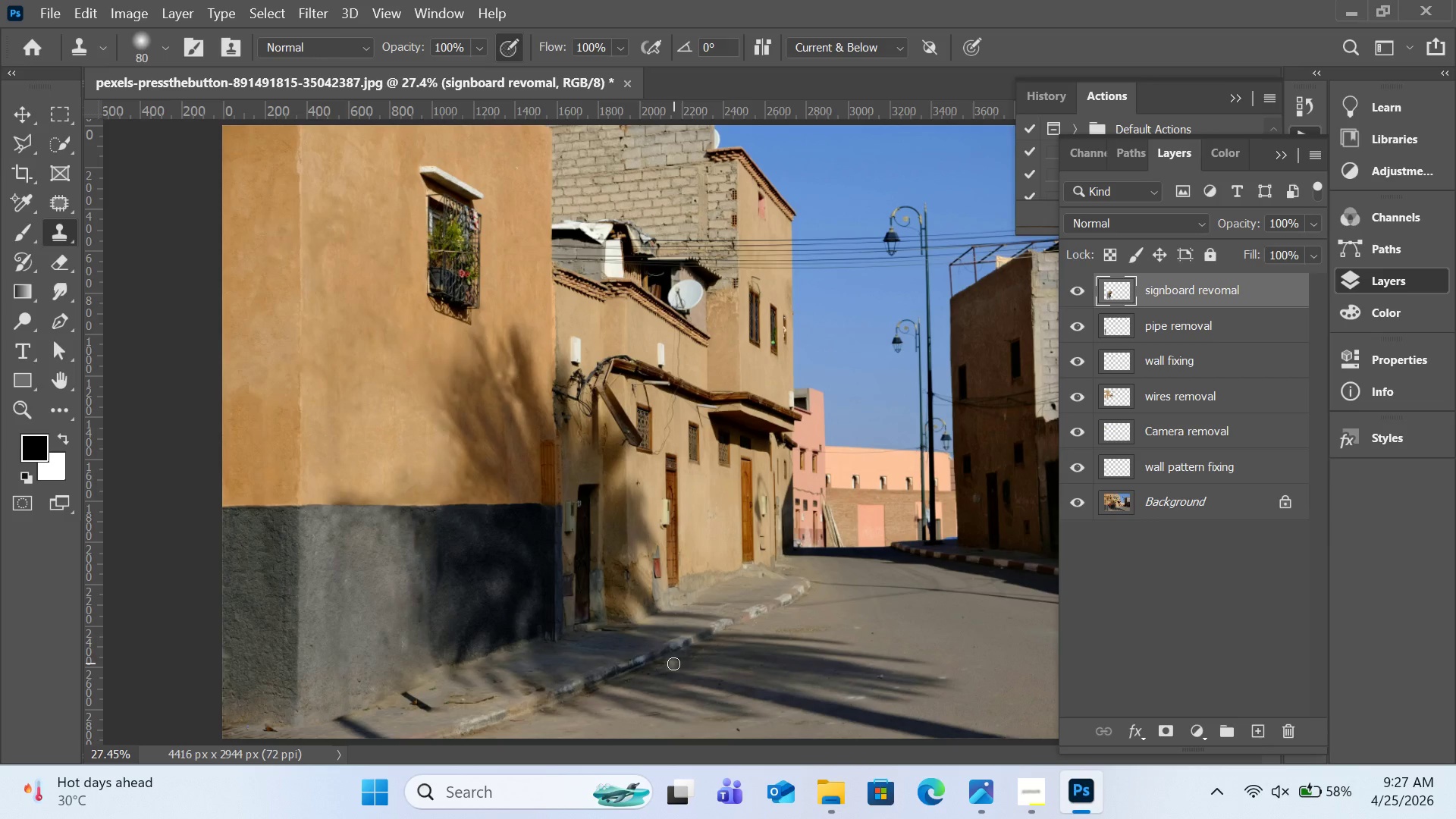 
wait(23.03)
 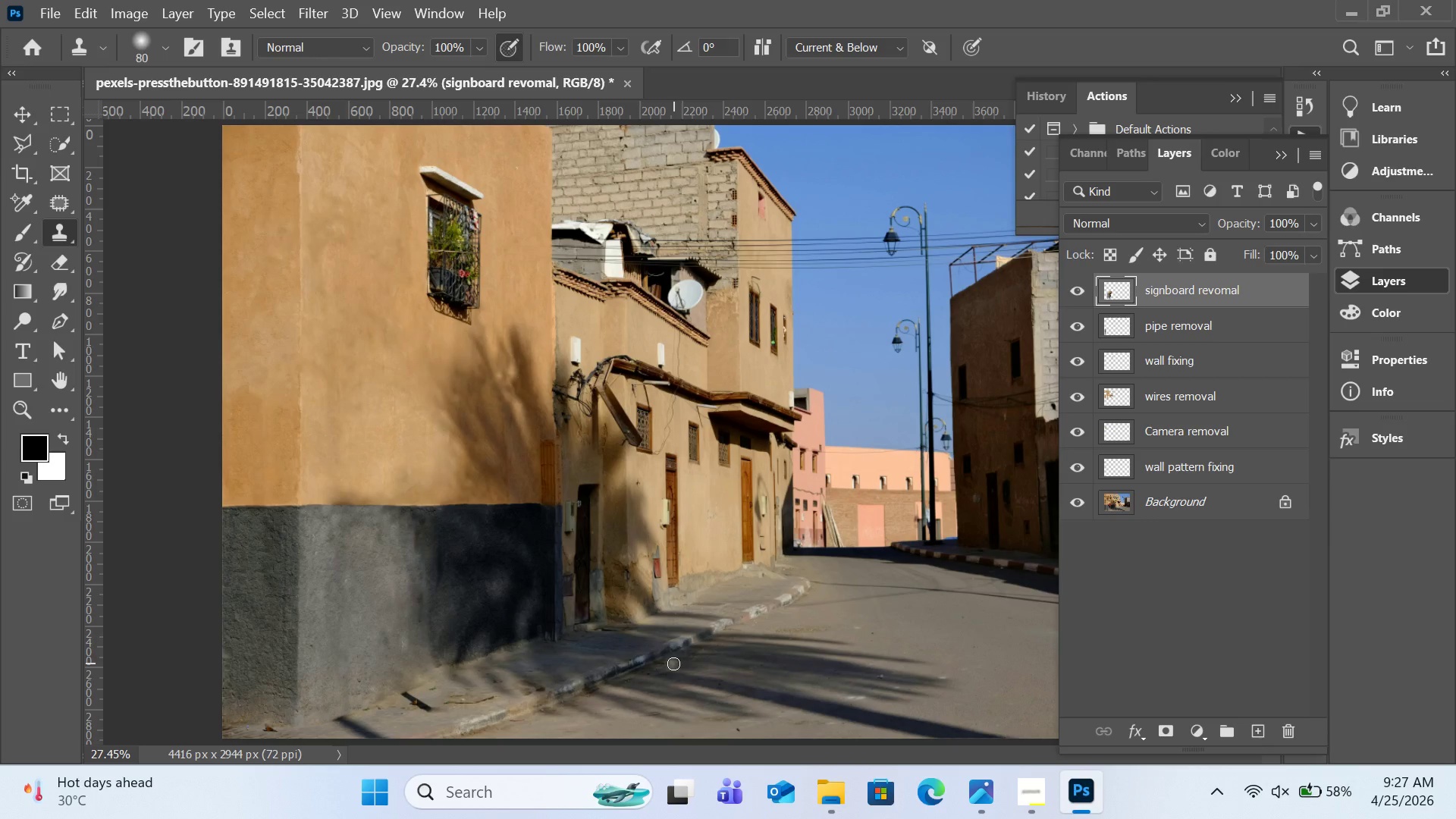 
scroll: coordinate [575, 673], scroll_direction: down, amount: 1.0
 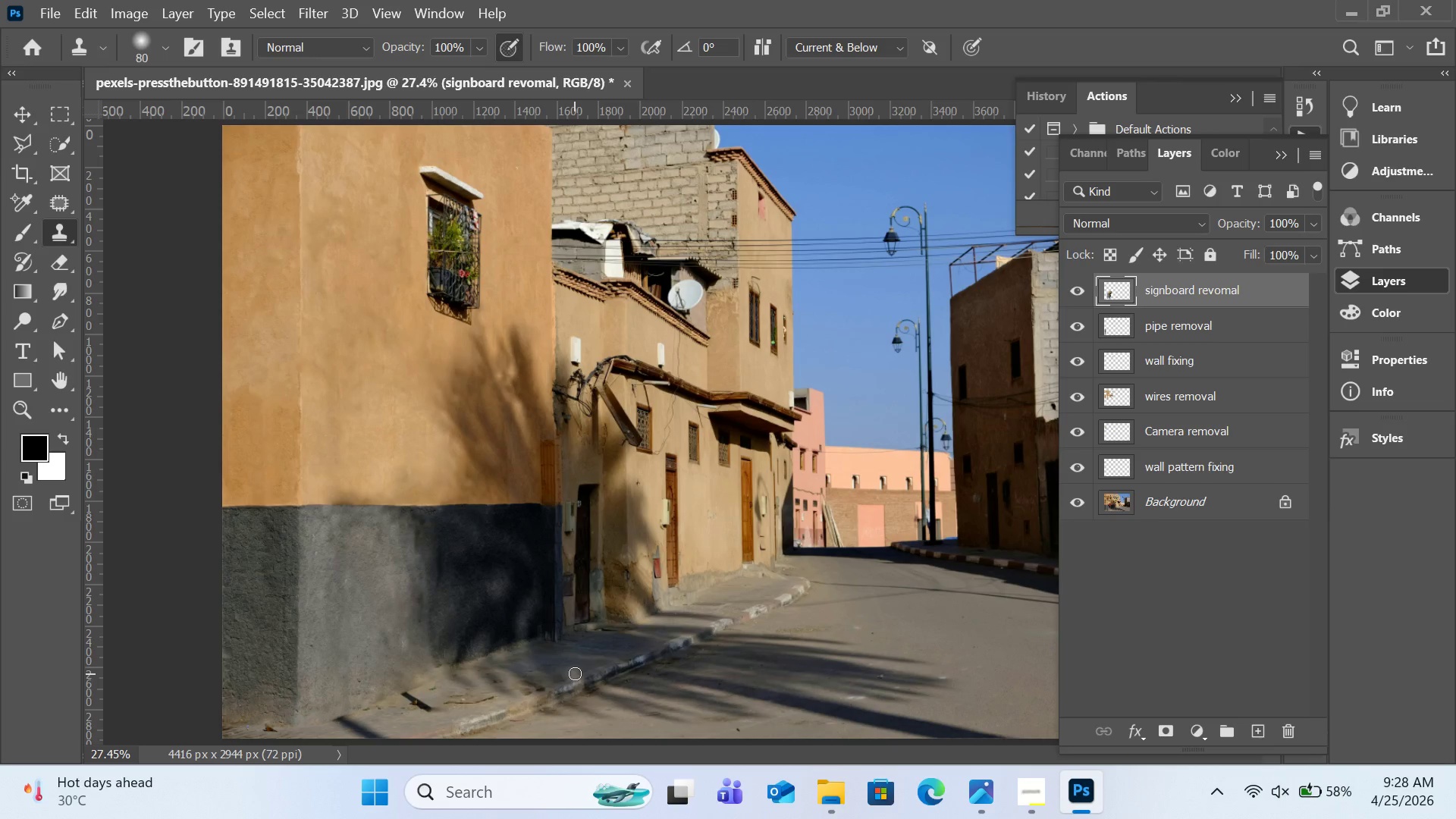 
key(Control+Equal)
 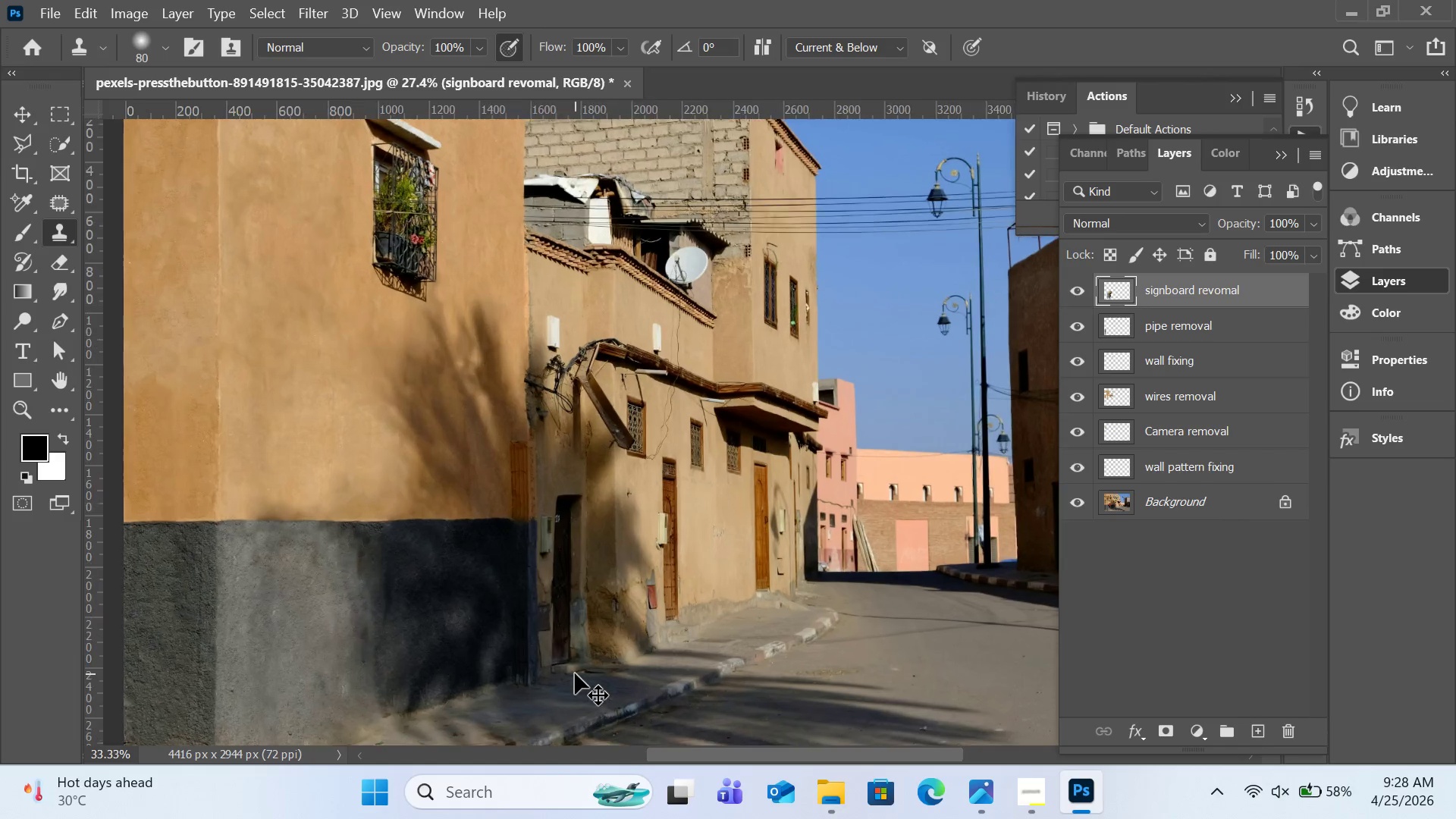 
key(Control+Equal)
 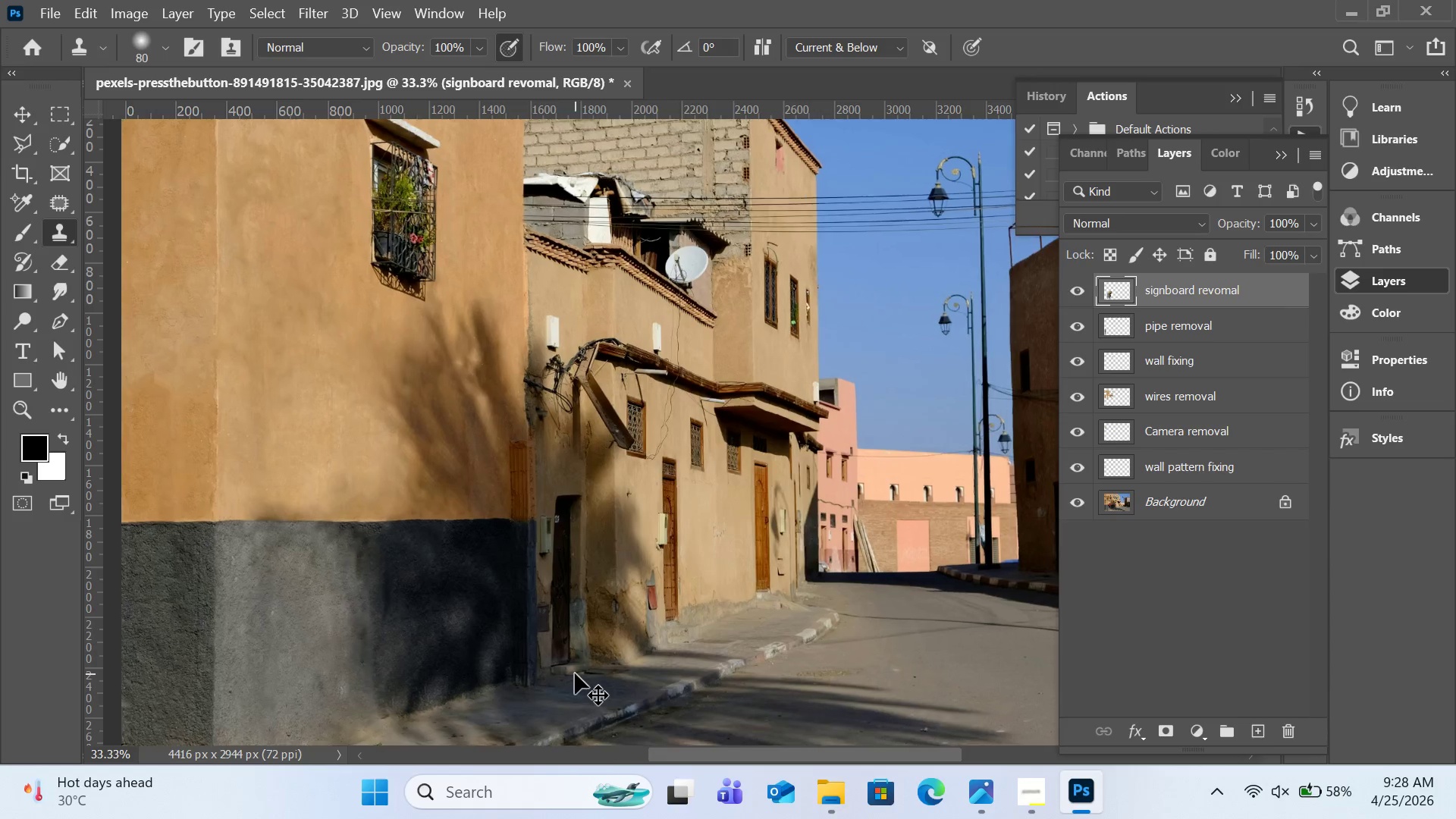 
key(Control+Equal)
 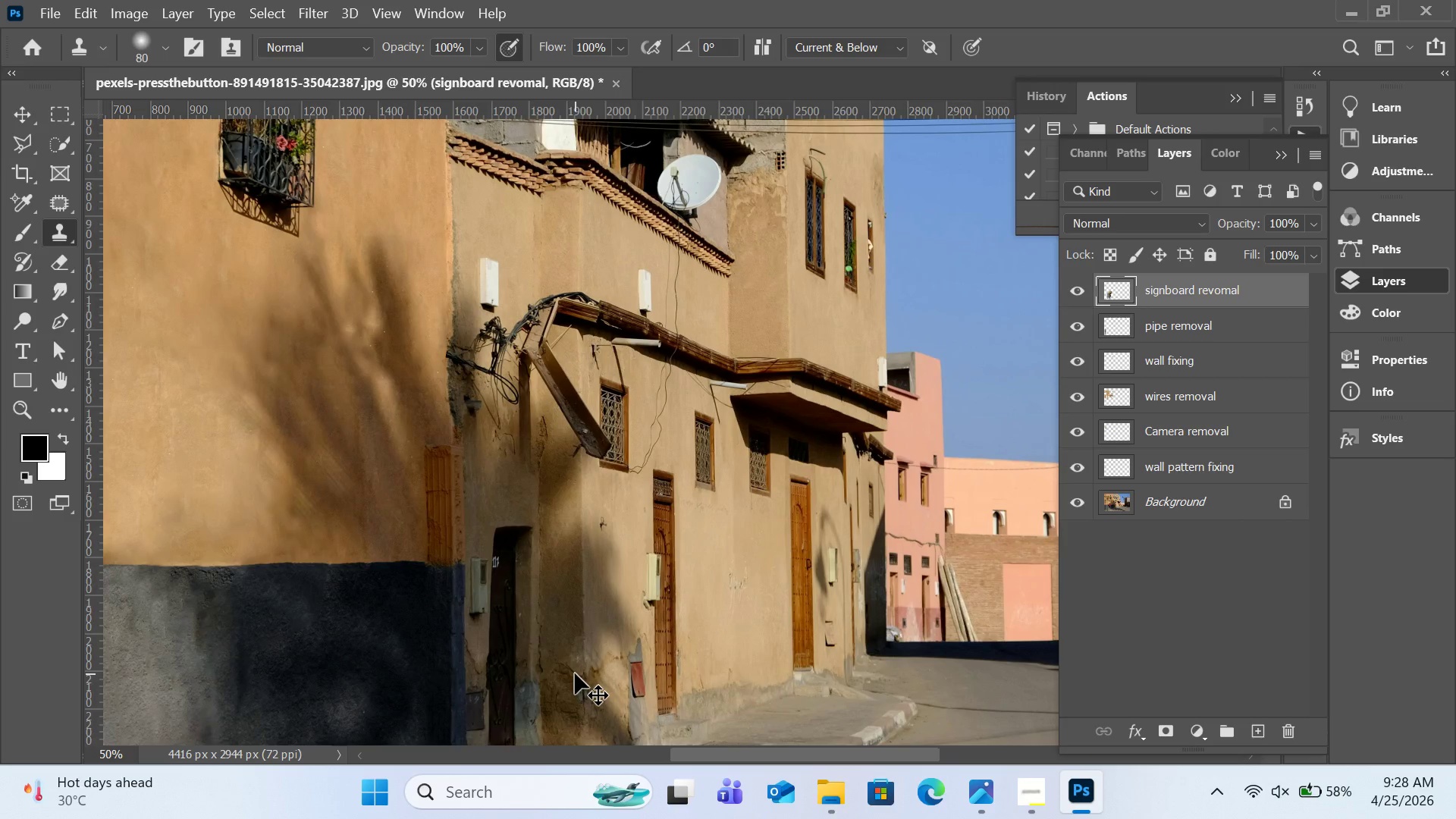 
key(Control+Equal)
 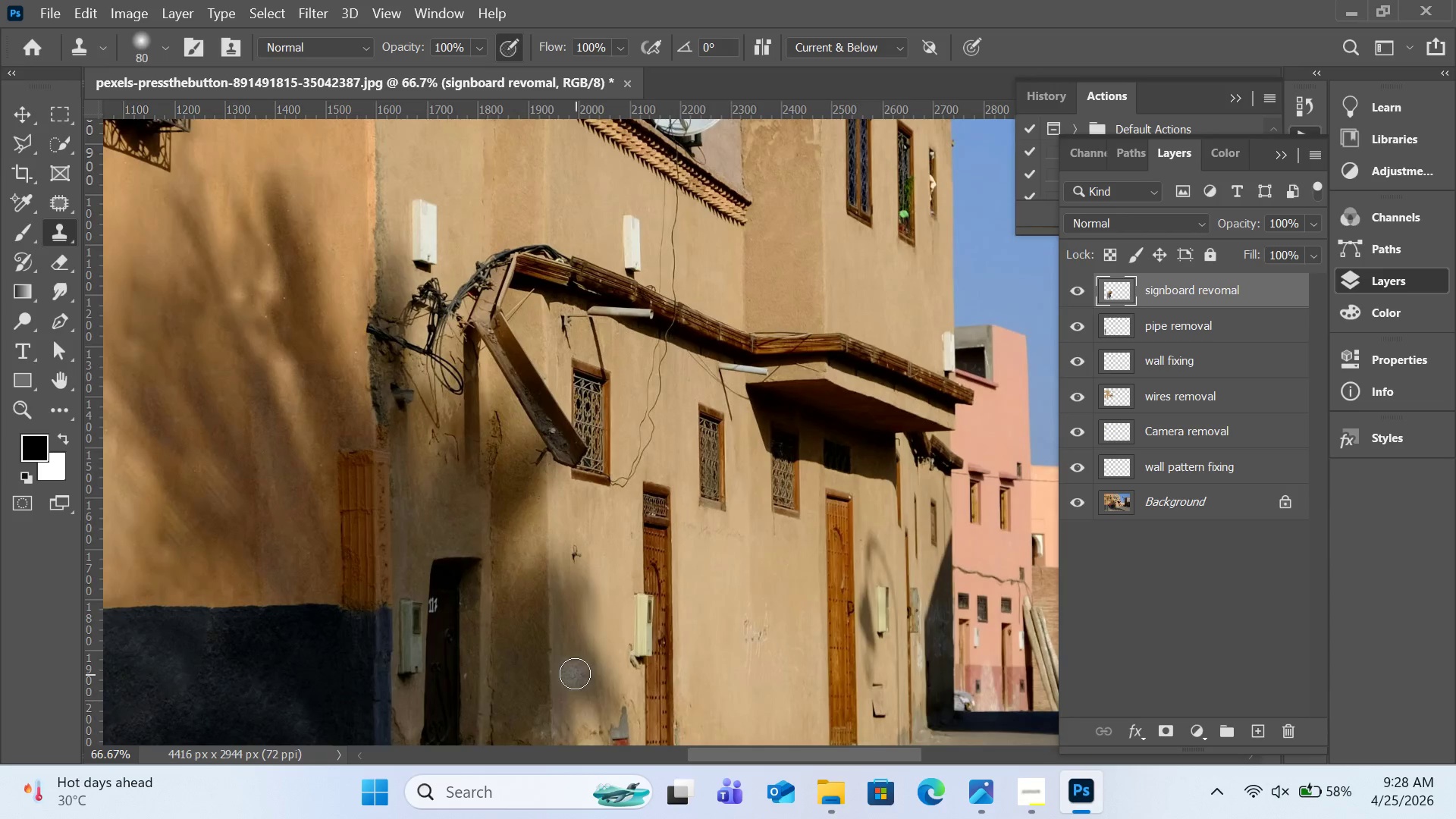 
key(H)
 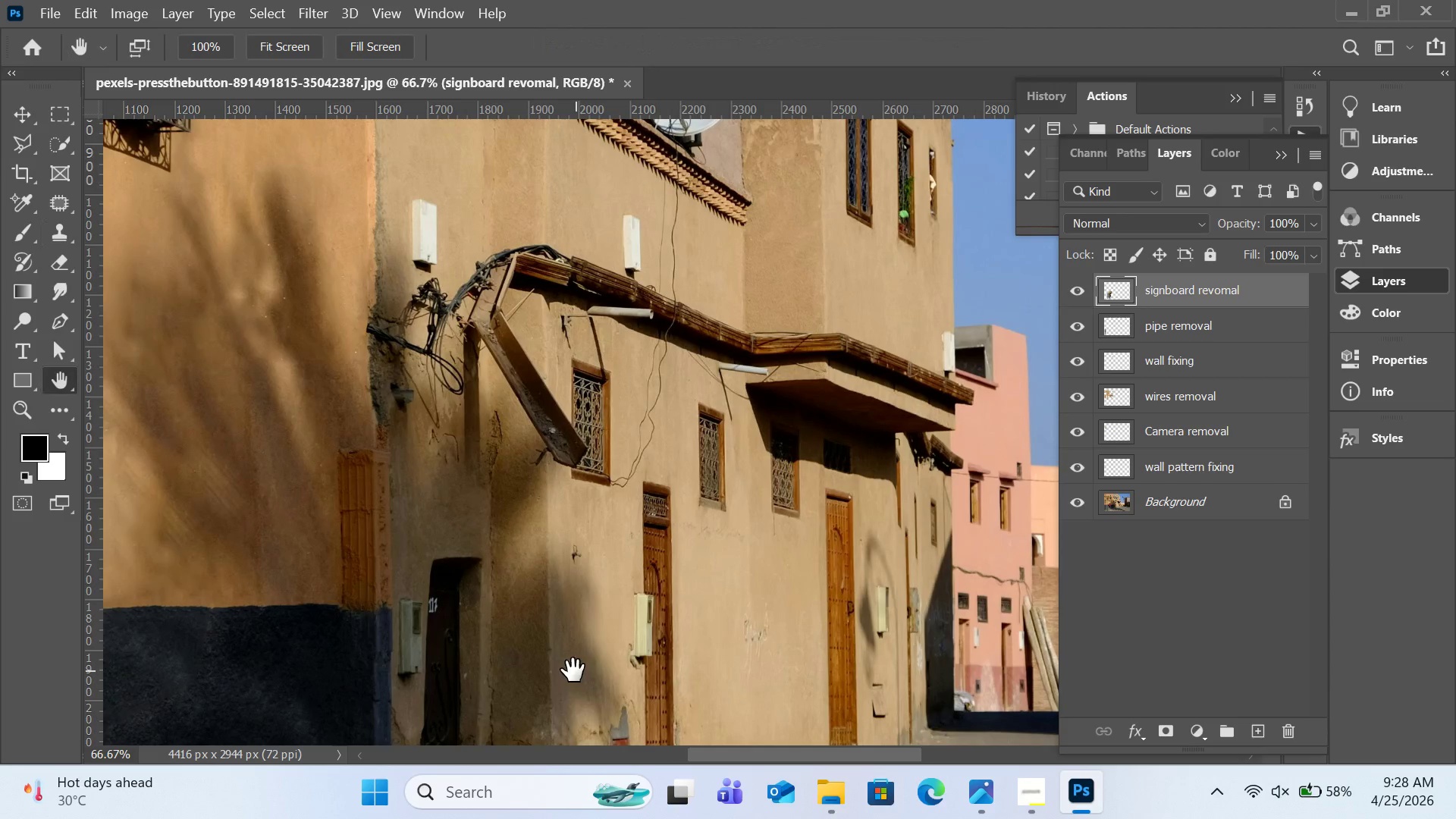 
left_click_drag(start_coordinate=[573, 670], to_coordinate=[924, 338])
 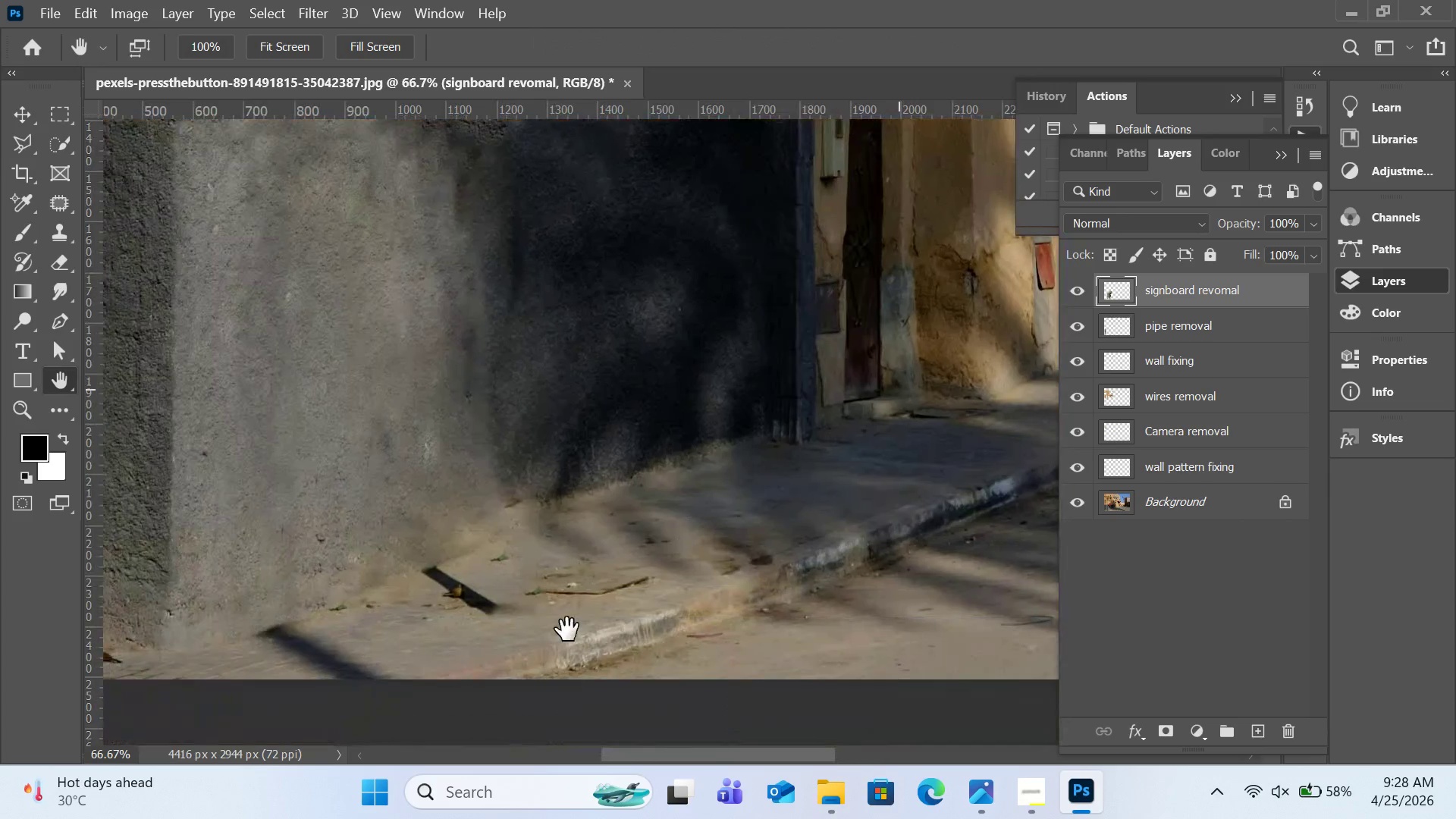 
left_click_drag(start_coordinate=[560, 632], to_coordinate=[622, 598])
 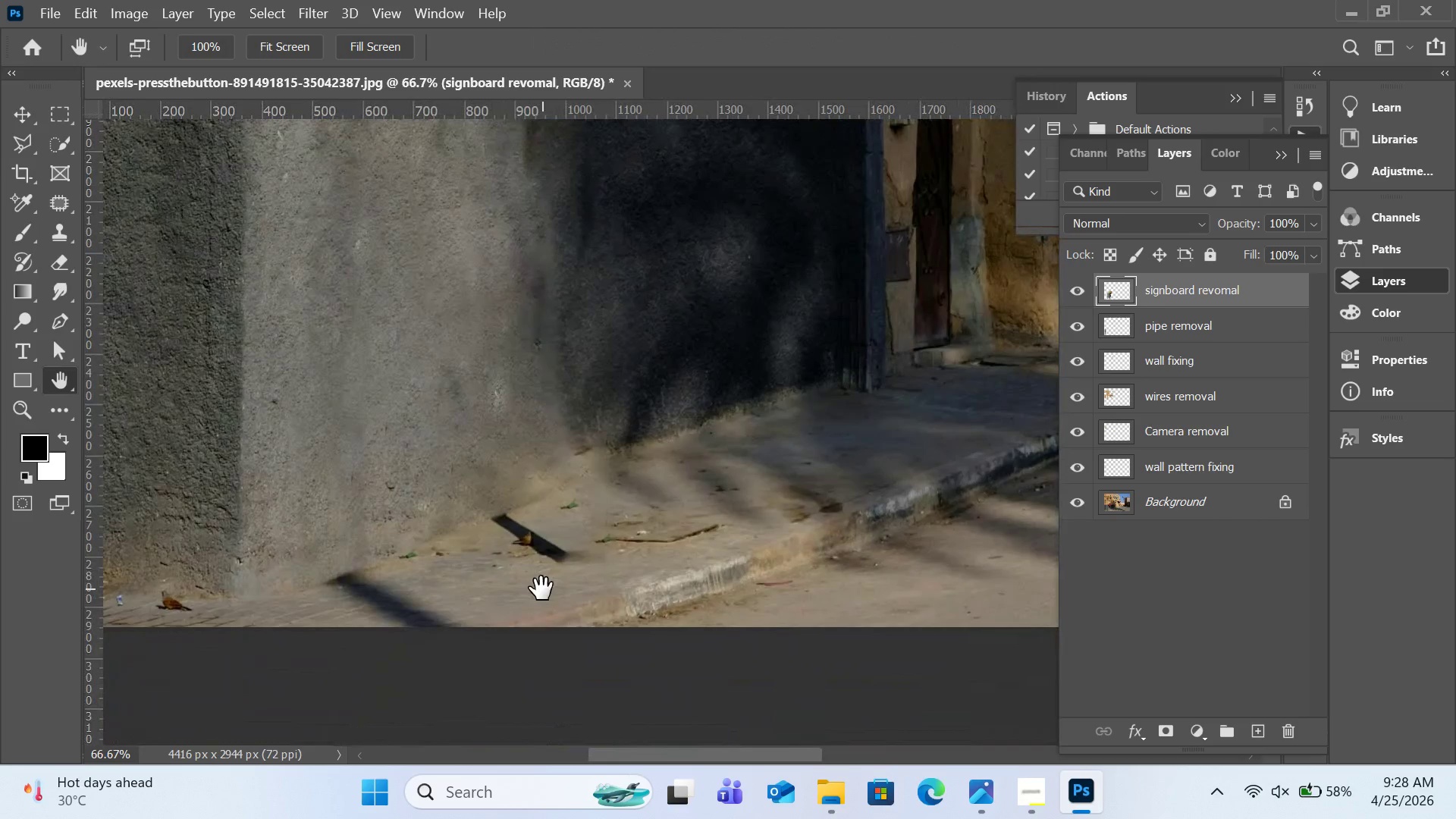 
key(Control+Equal)
 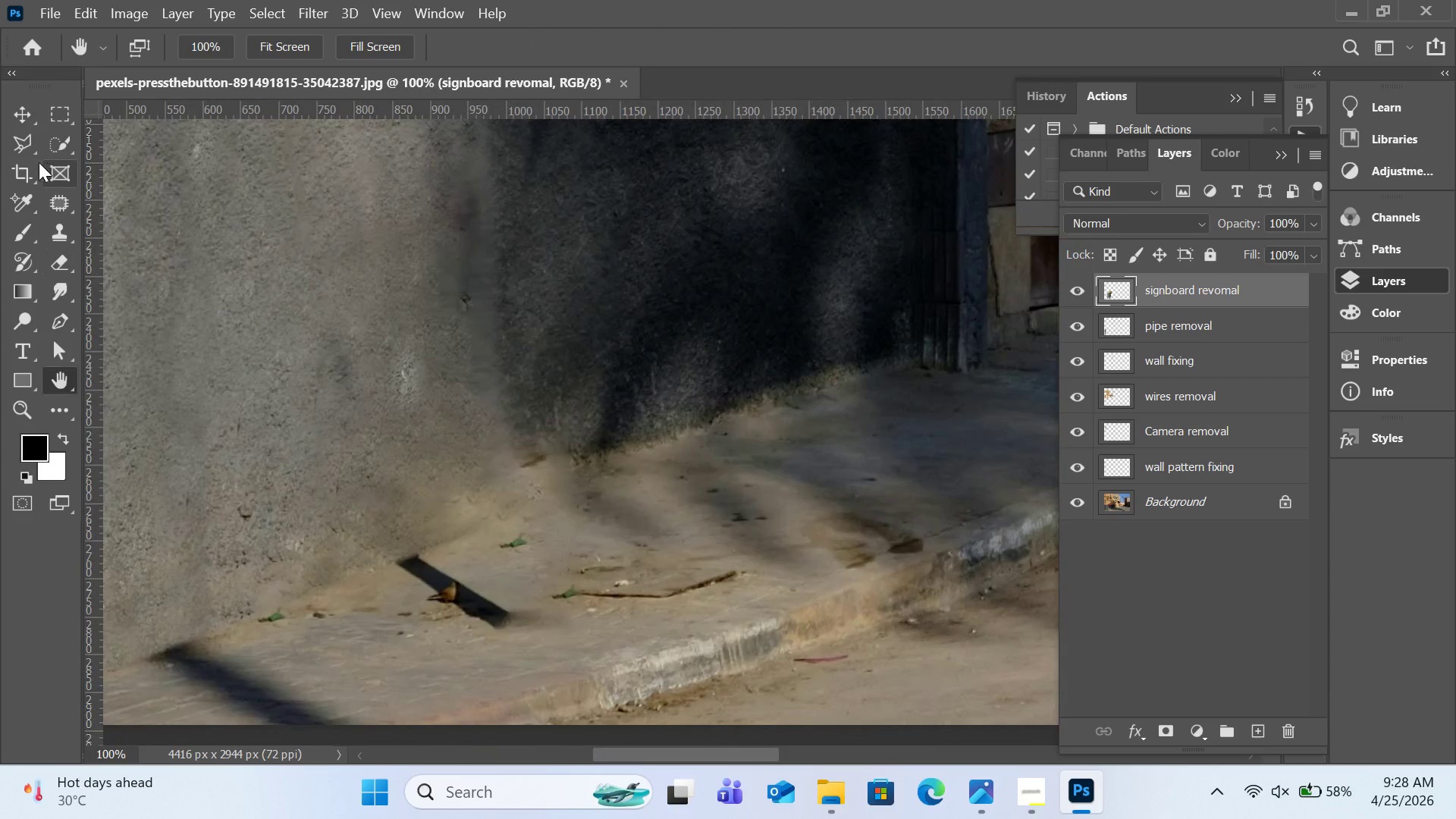 
left_click([33, 145])
 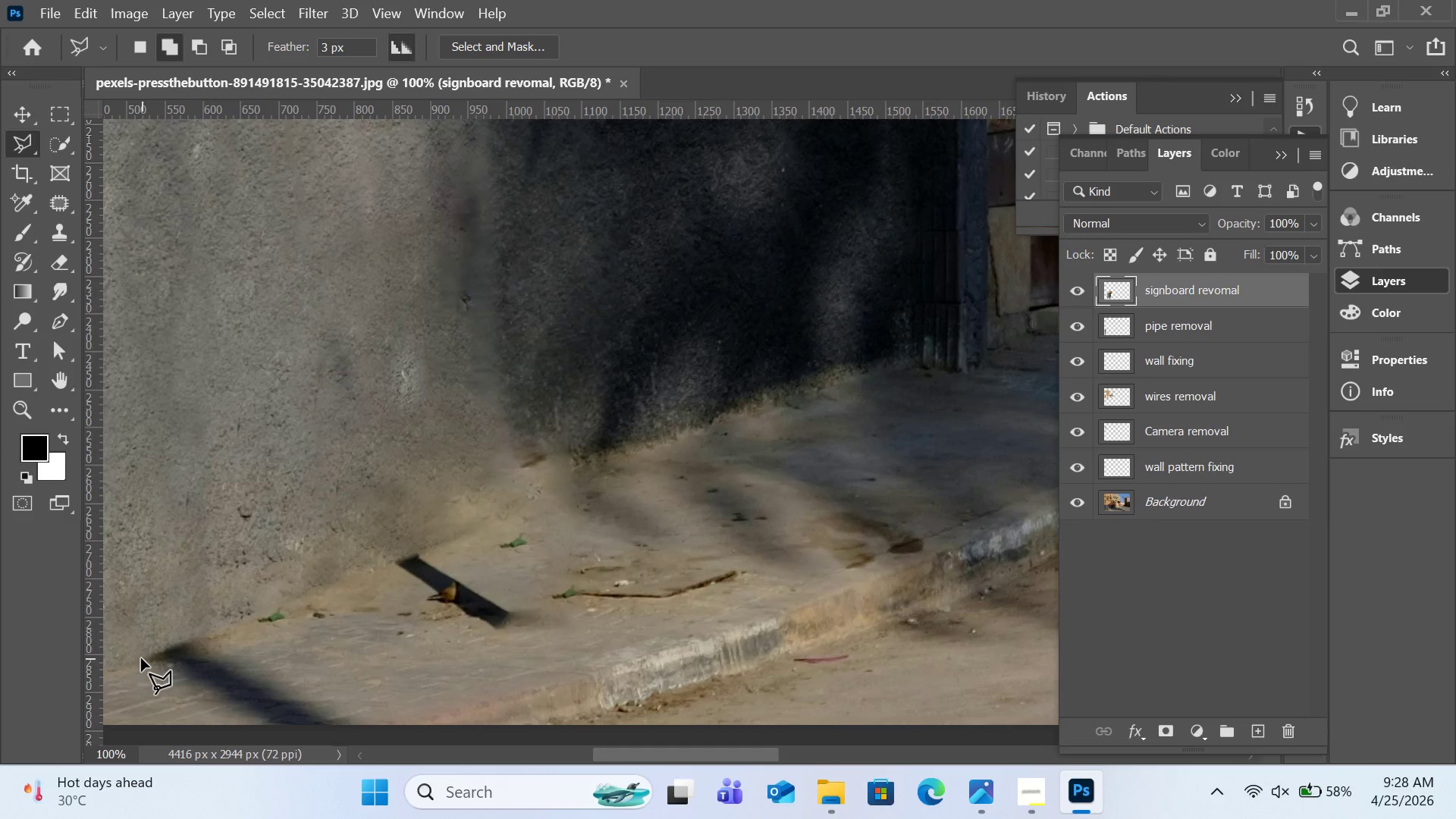 
left_click([141, 660])
 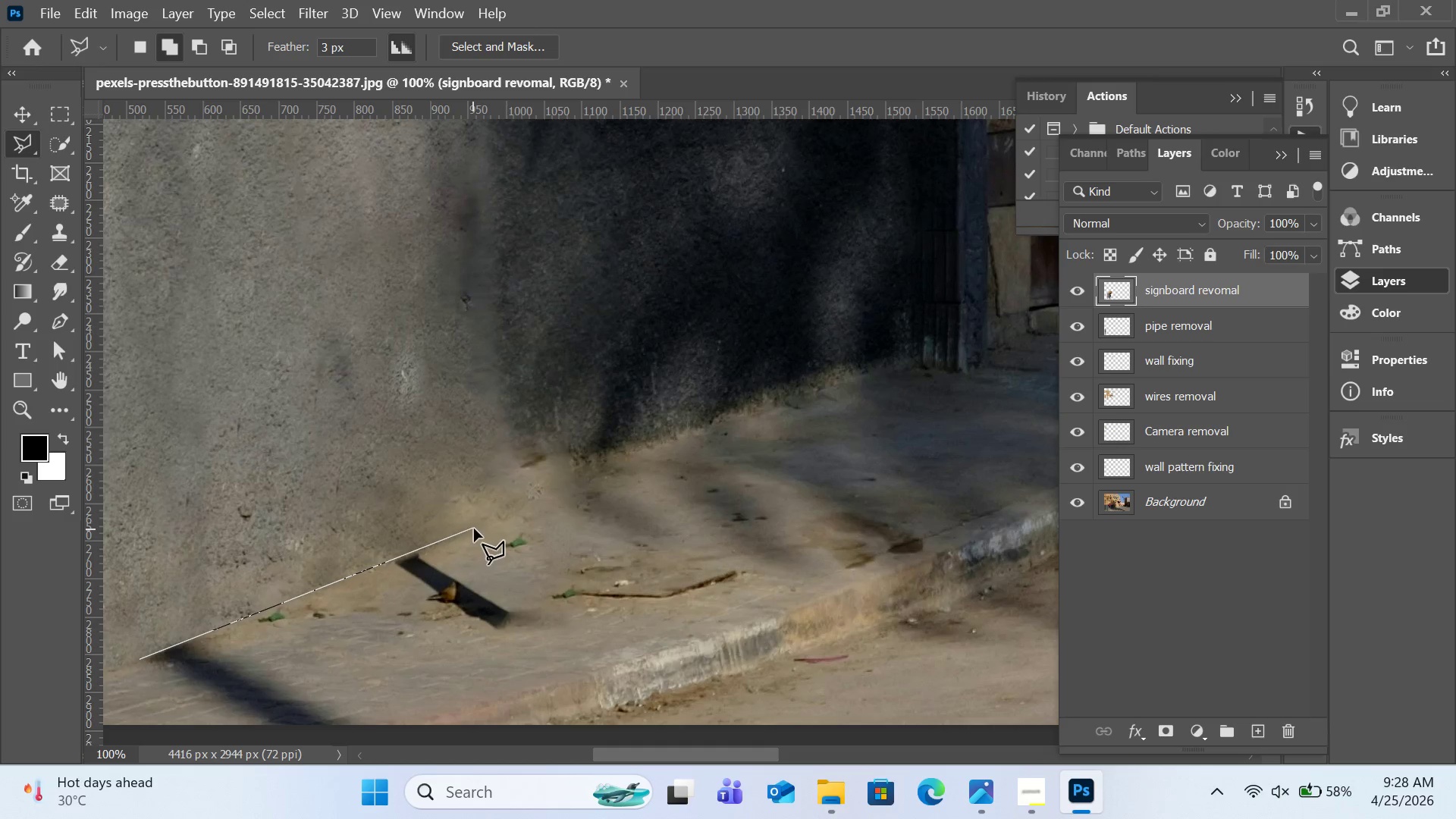 
wait(5.55)
 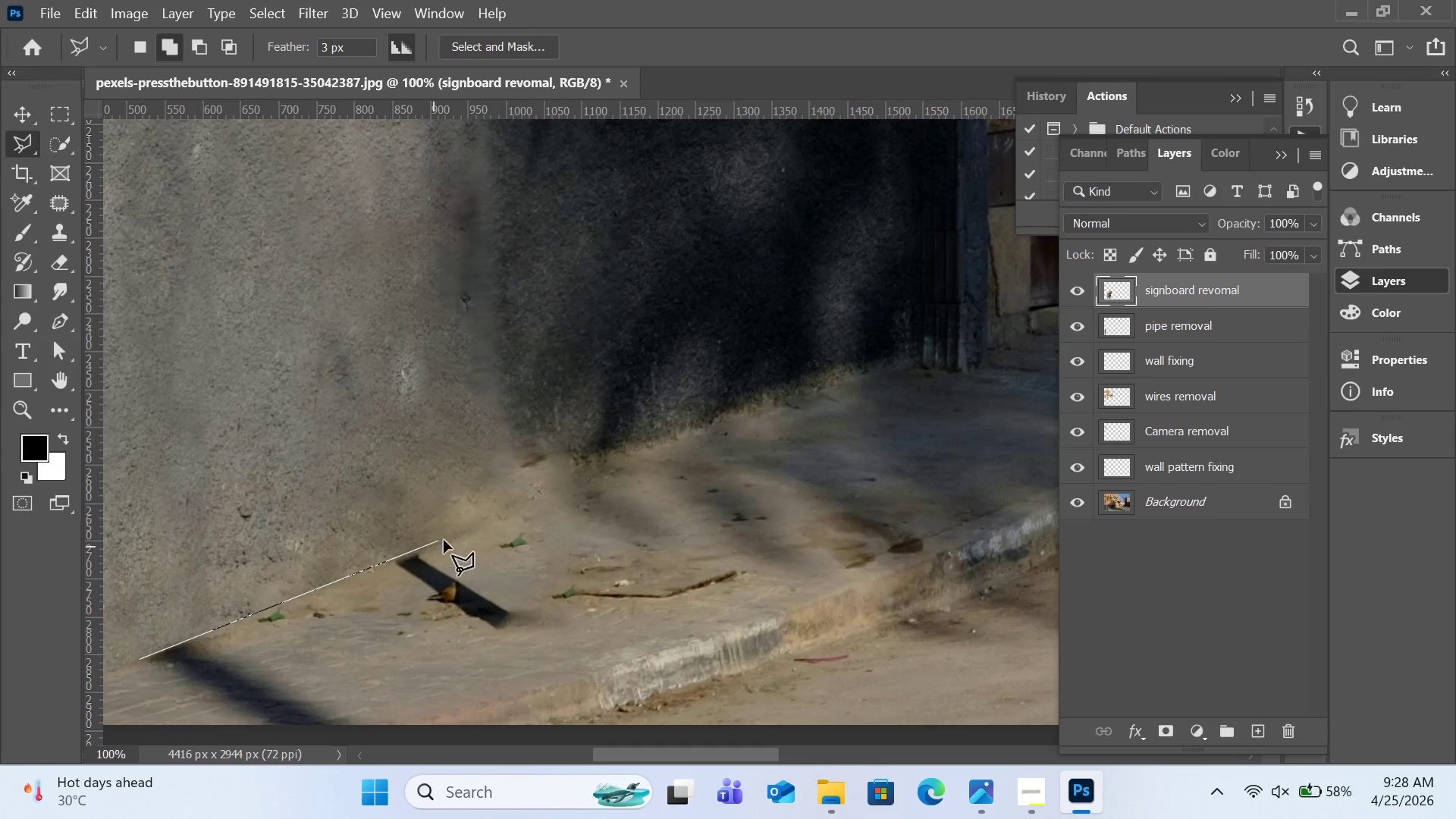 
left_click([477, 527])
 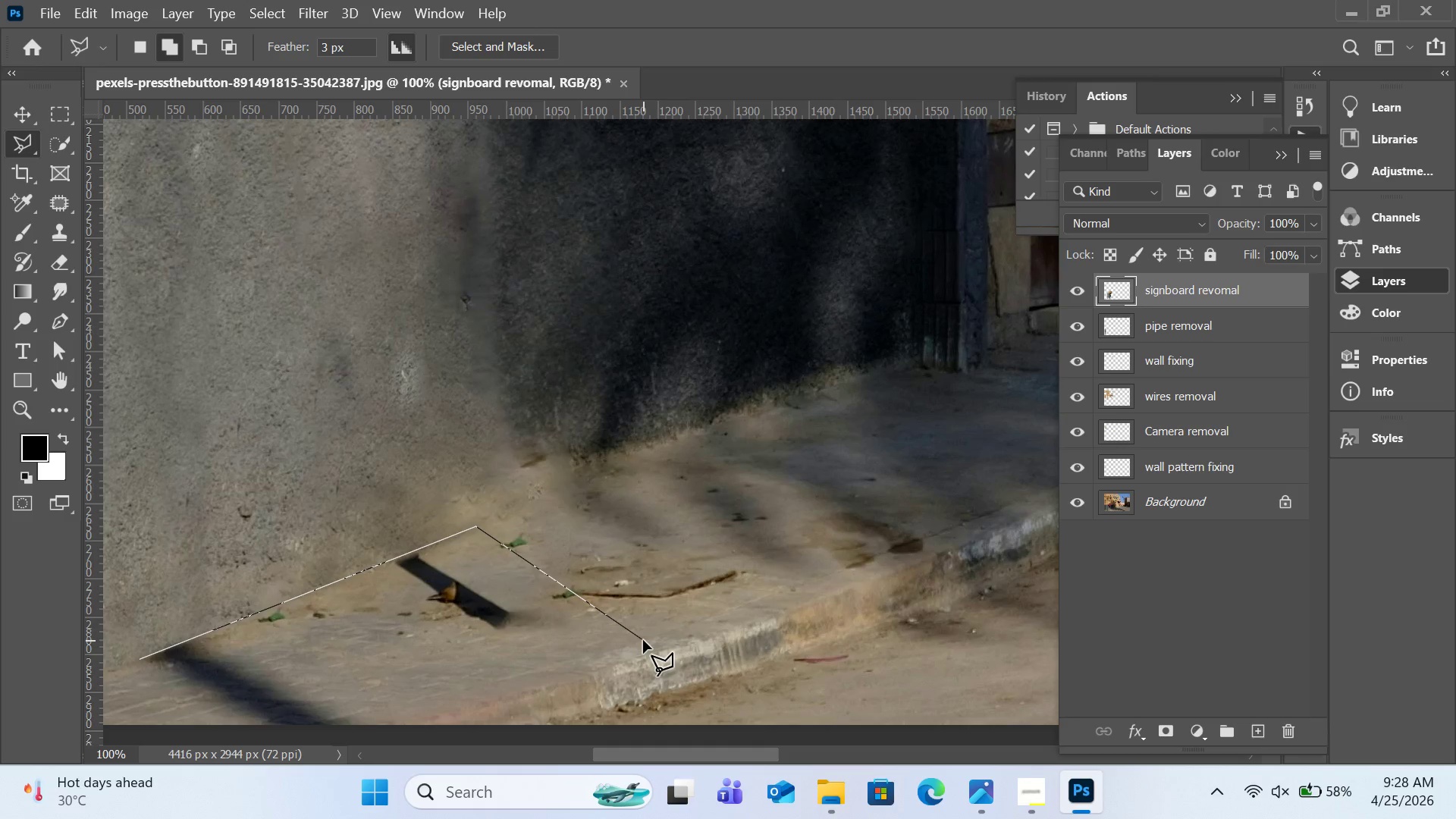 
left_click([643, 640])
 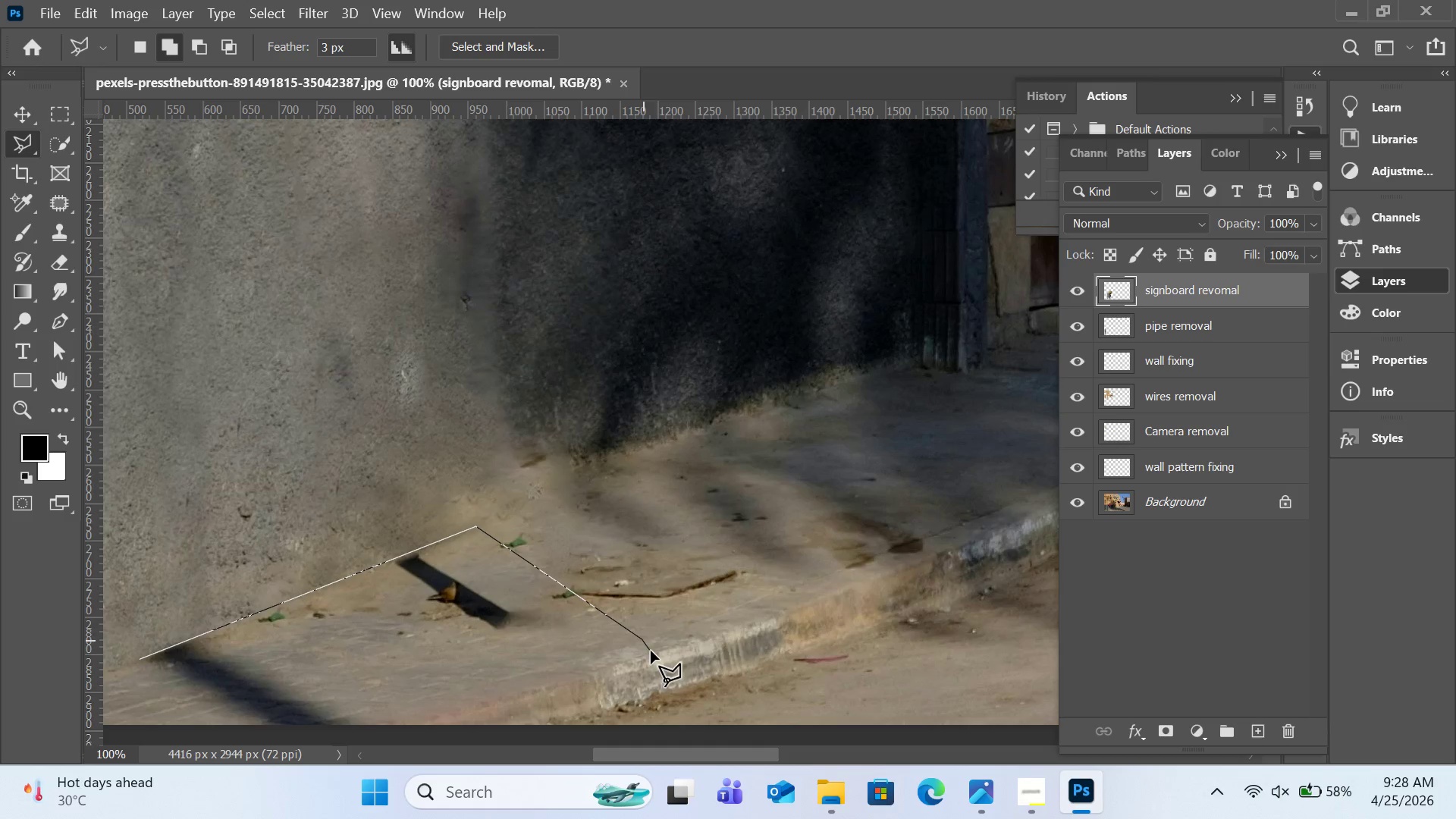 
scroll: coordinate [652, 651], scroll_direction: down, amount: 2.0
 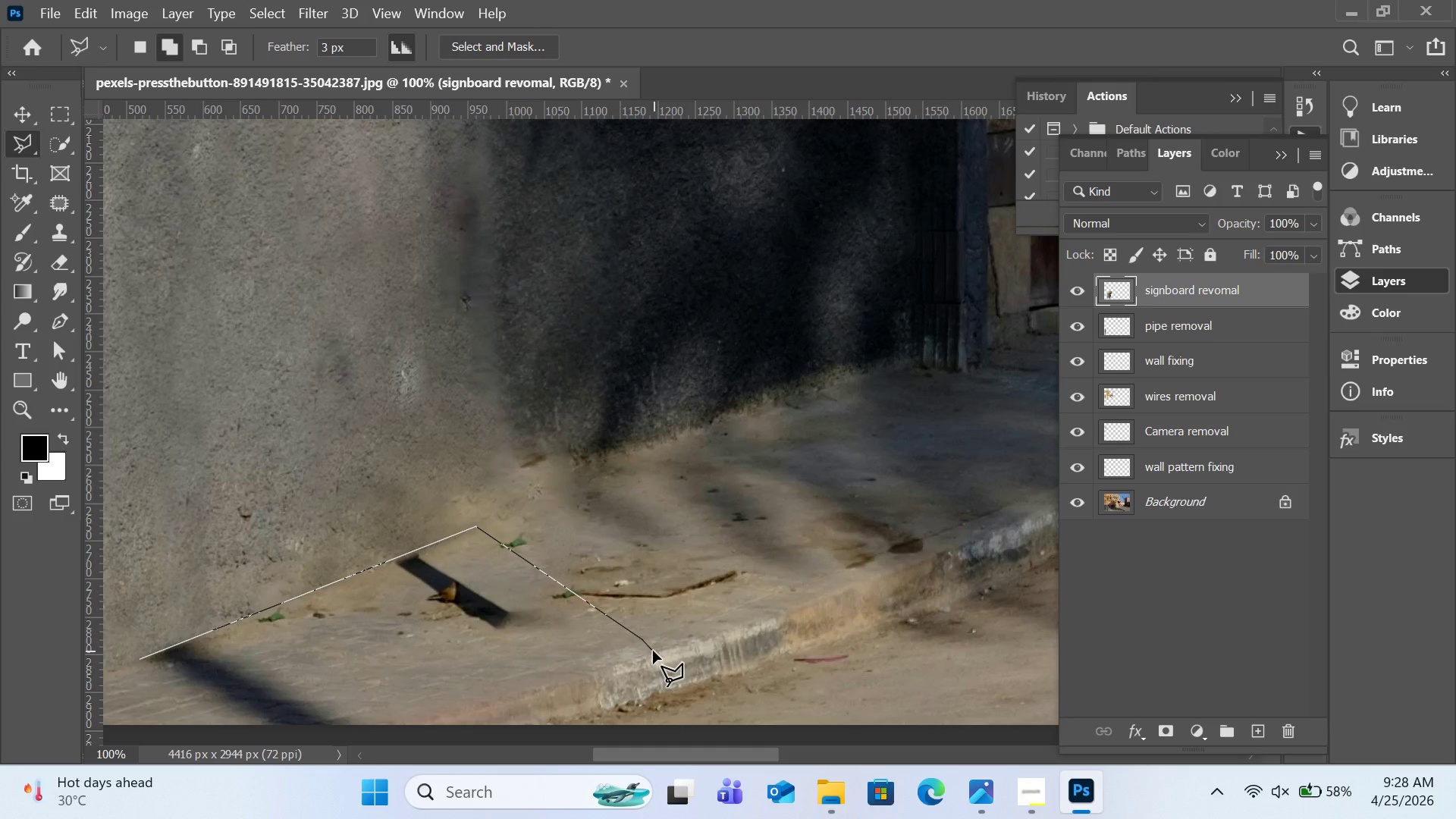 
hold_key(key=Space, duration=1.0)
 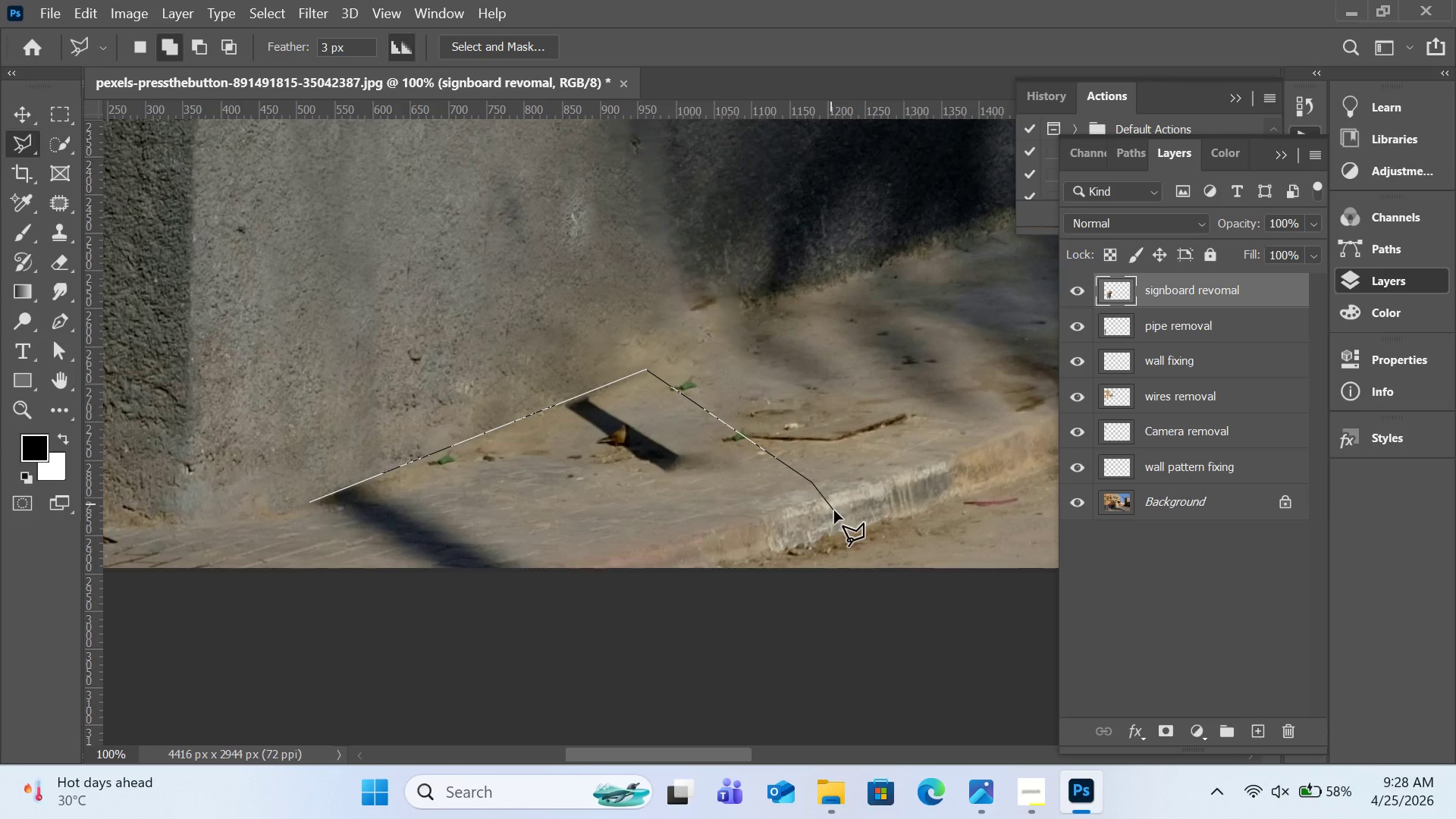 
left_click_drag(start_coordinate=[657, 648], to_coordinate=[827, 491])
 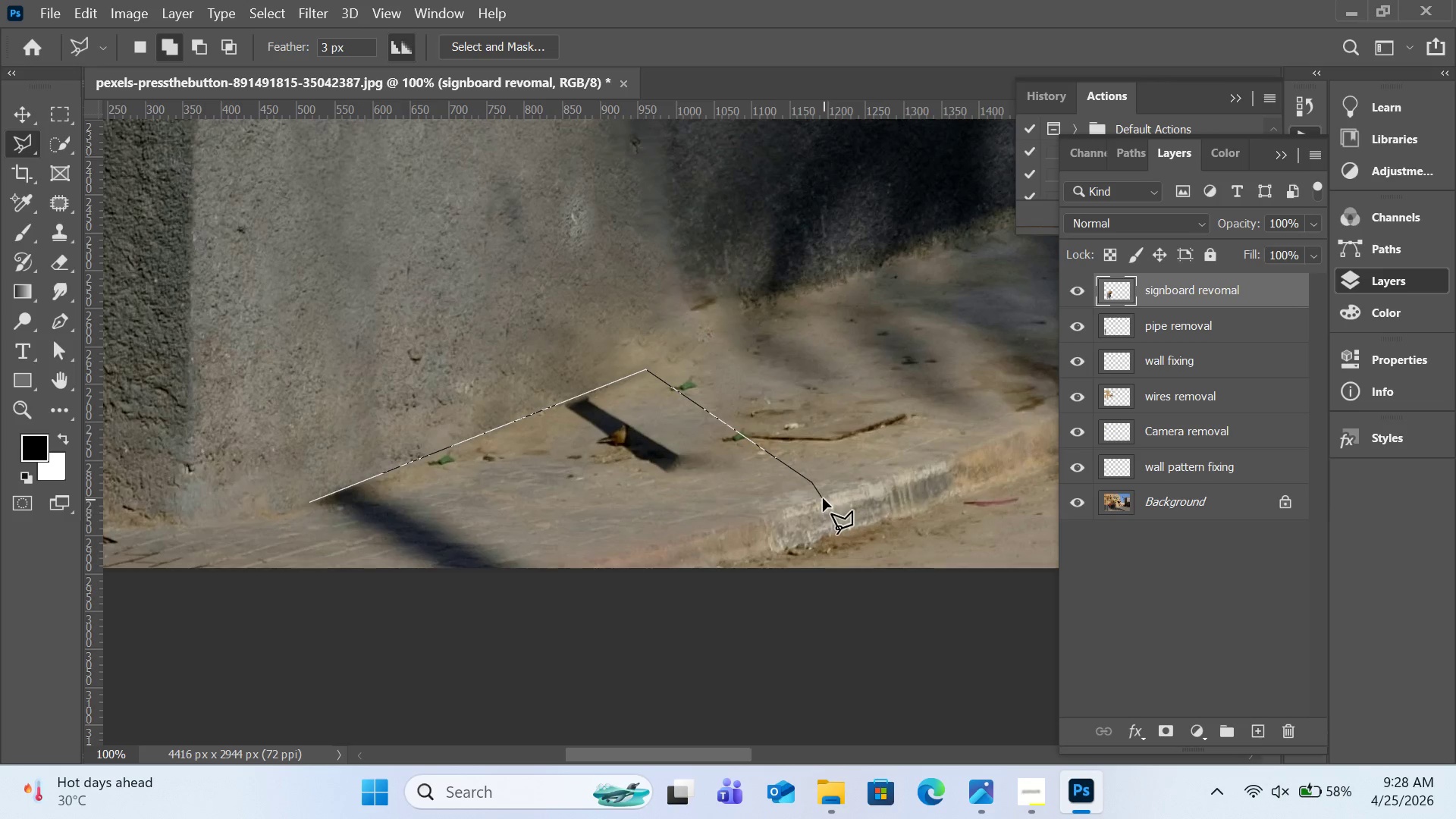 
left_click([823, 498])
 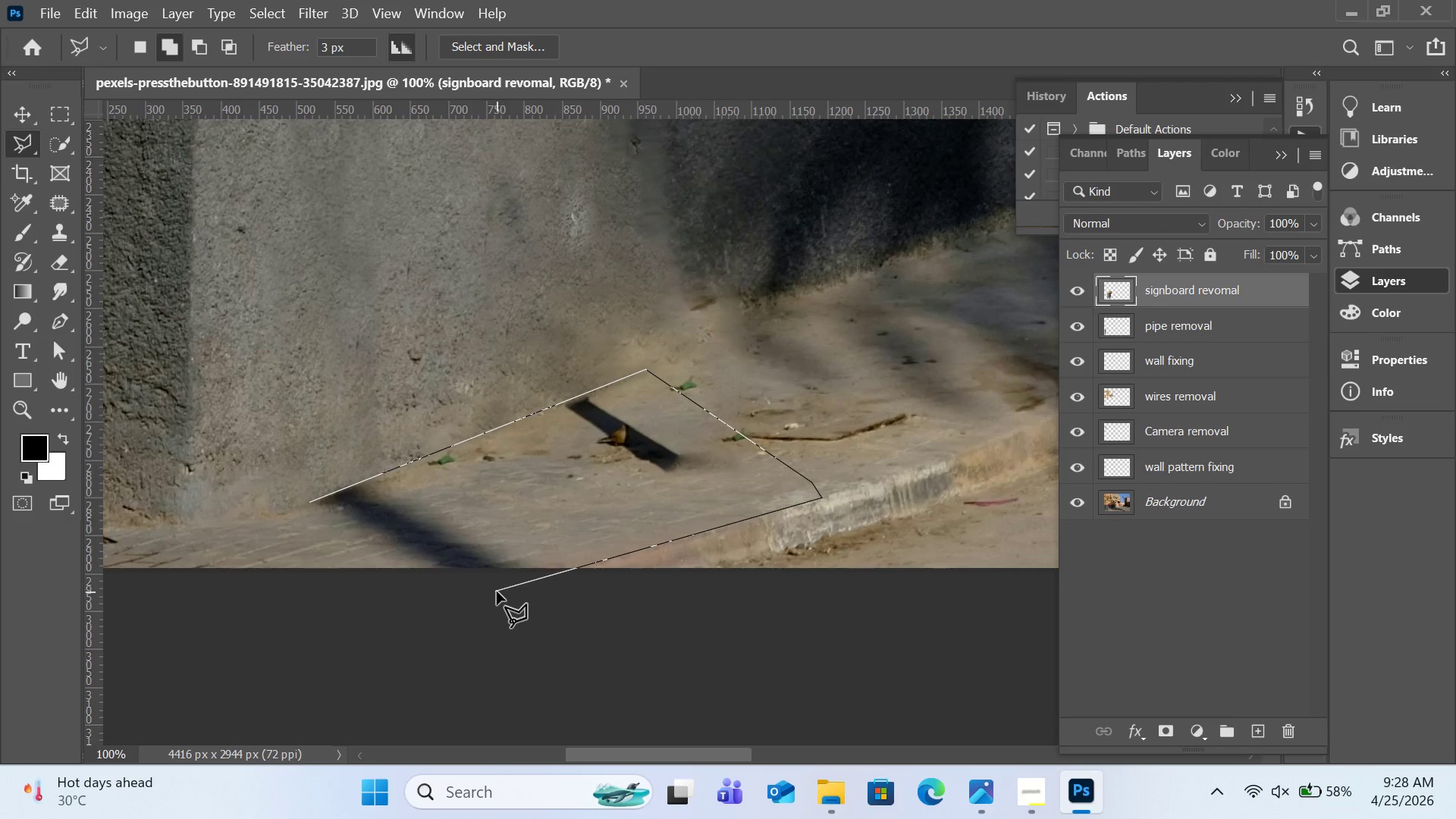 
left_click([497, 591])
 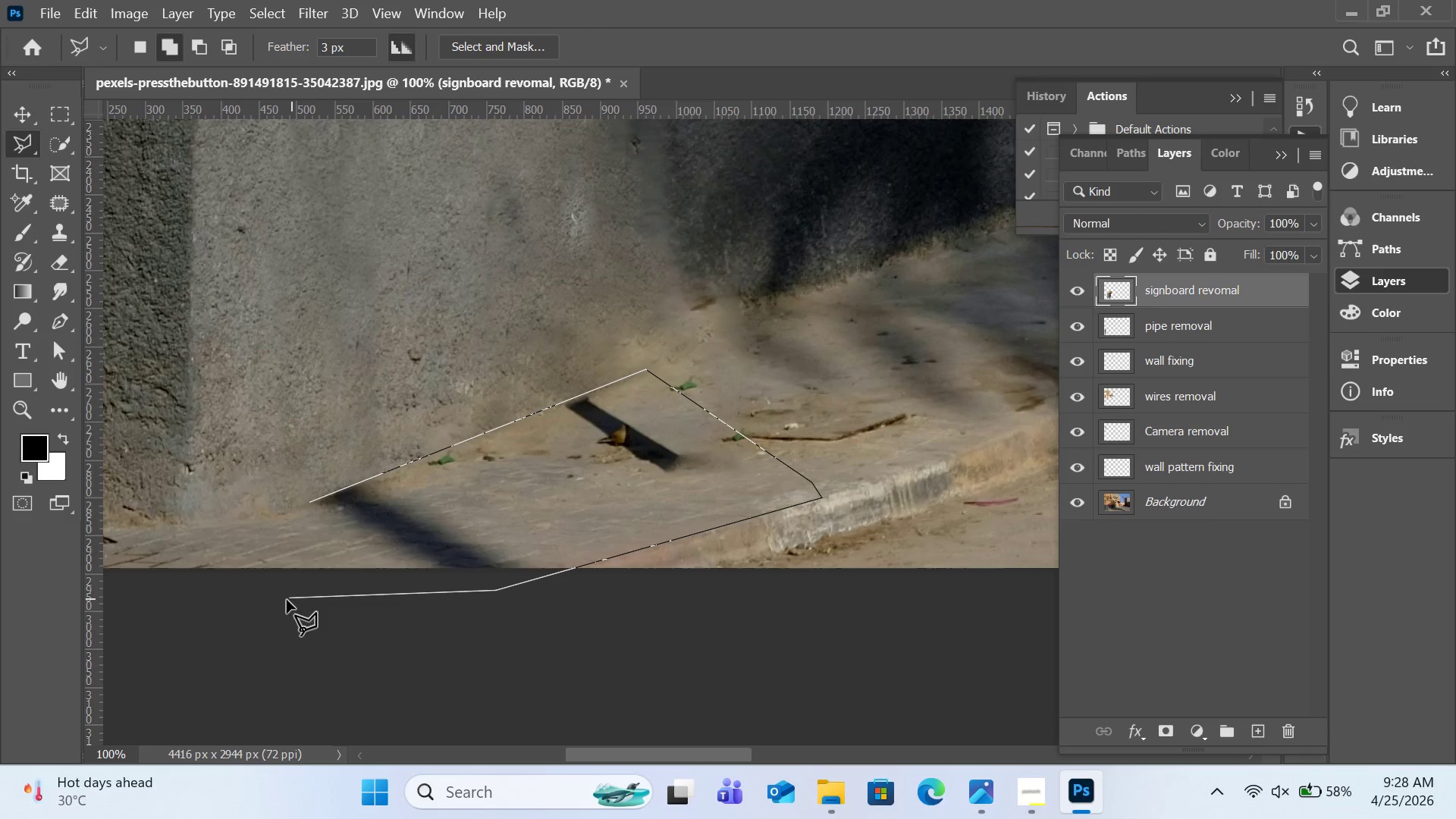 
left_click([278, 600])
 